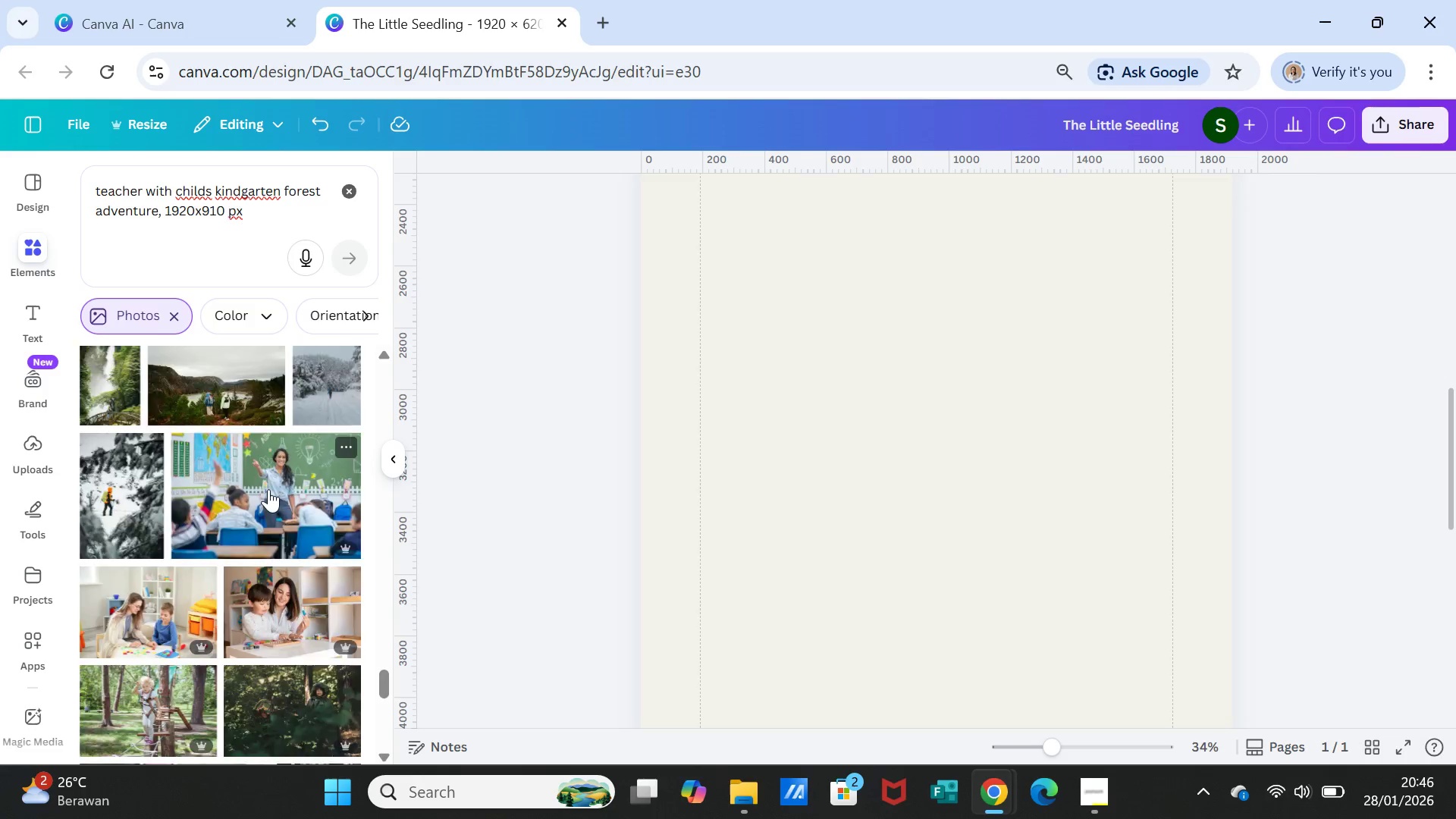 
scroll: coordinate [268, 486], scroll_direction: down, amount: 9.0
 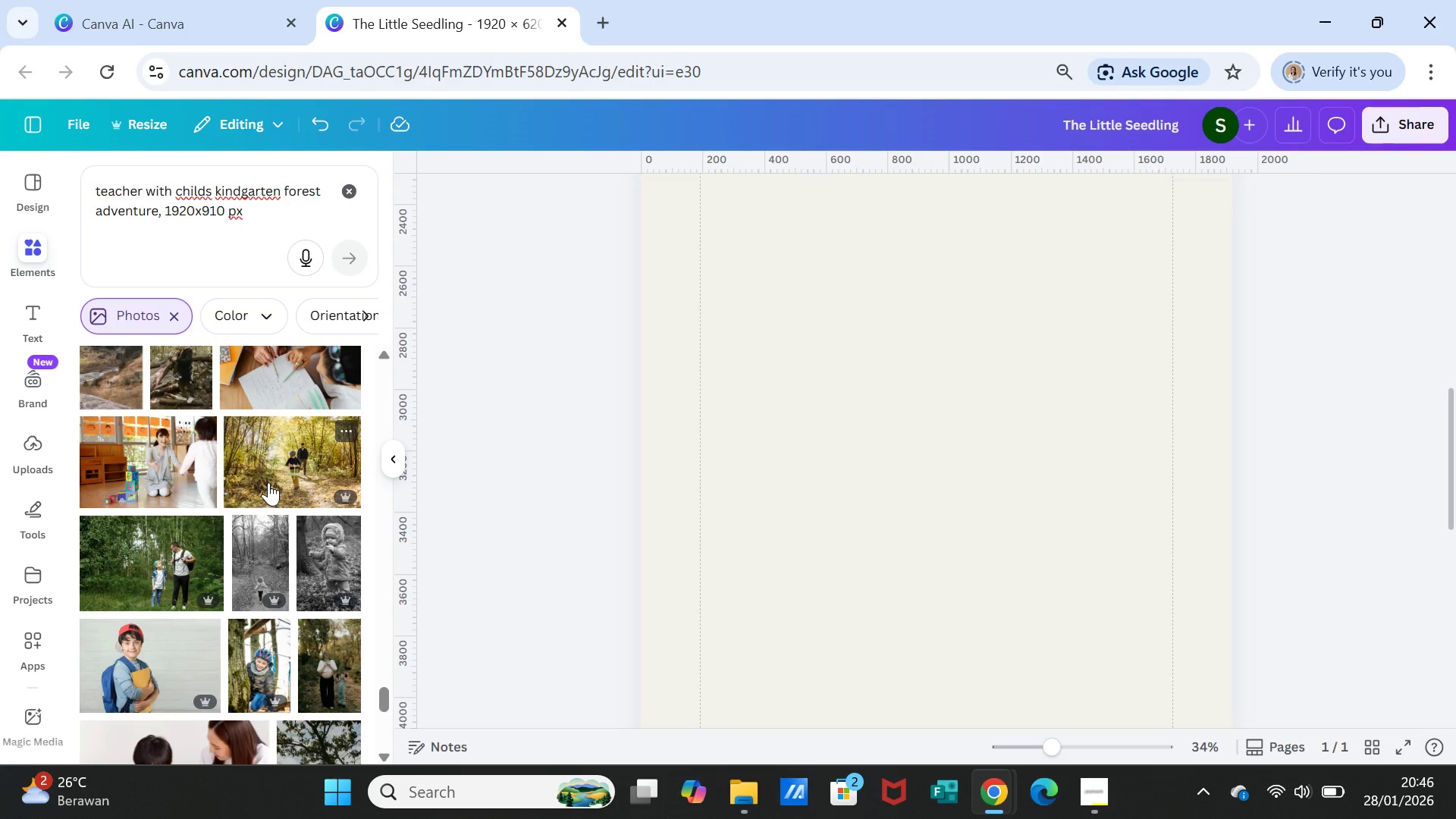 
scroll: coordinate [268, 482], scroll_direction: down, amount: 1.0
 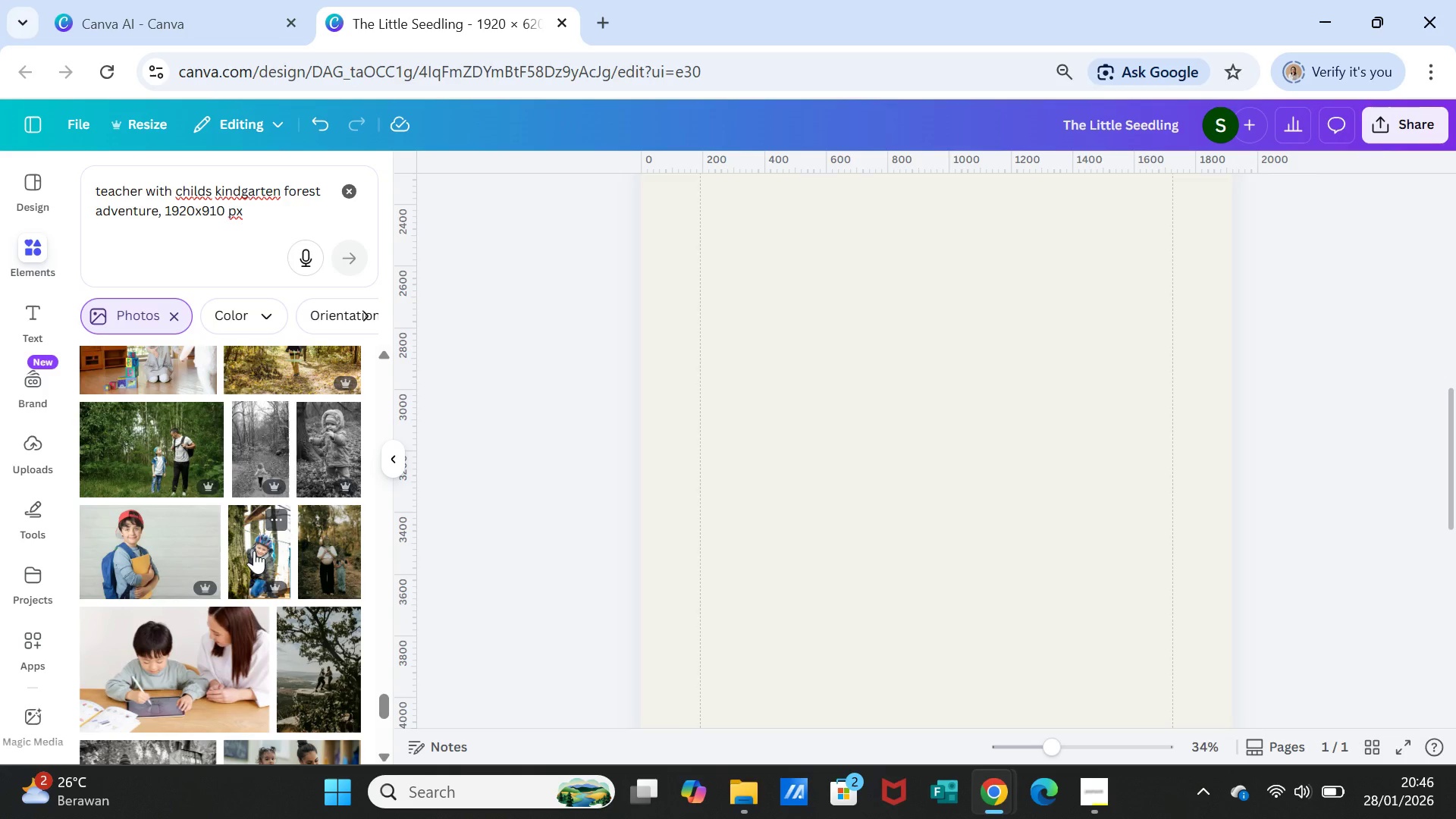 
left_click([253, 550])
 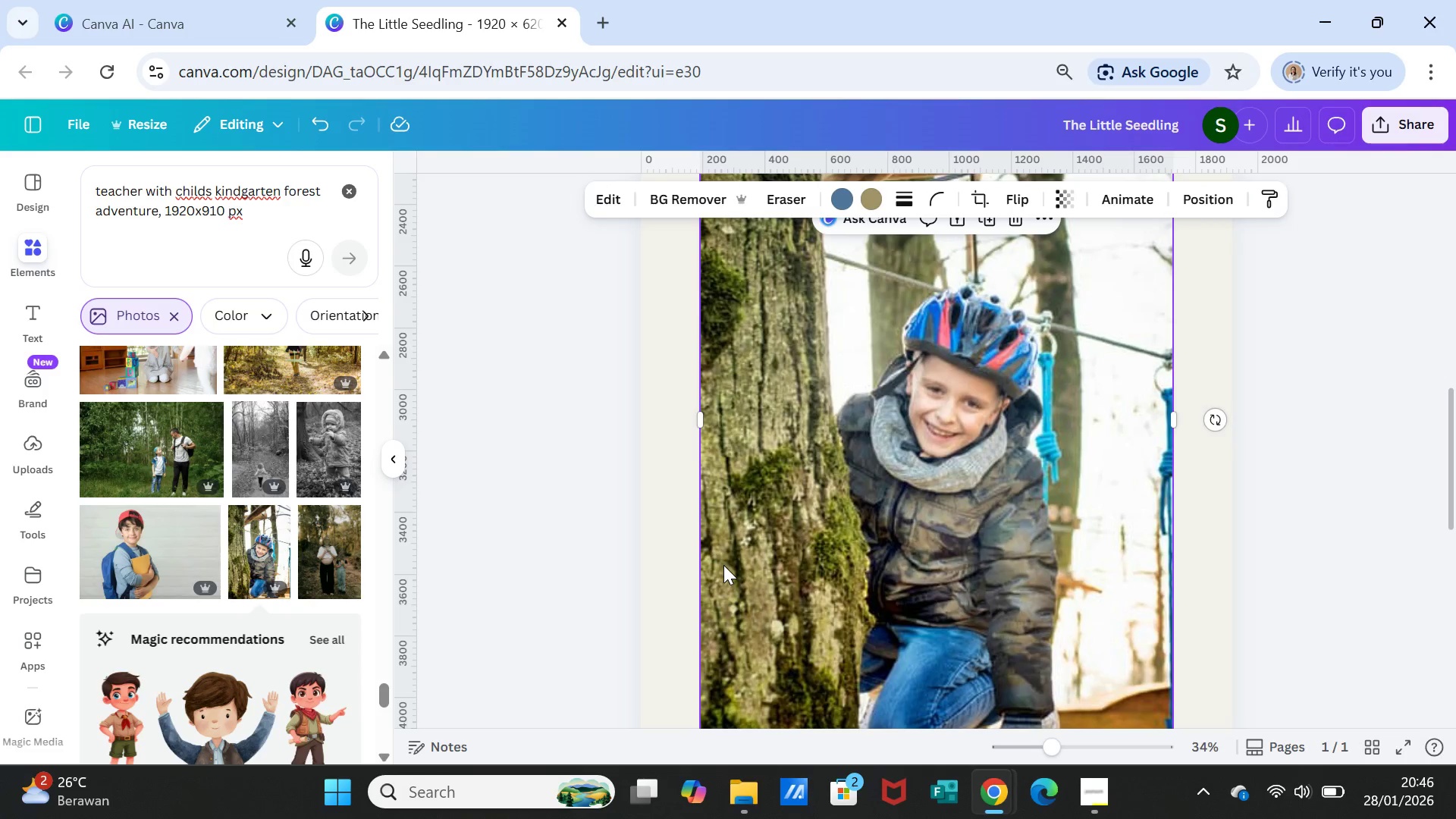 
key(Delete)
 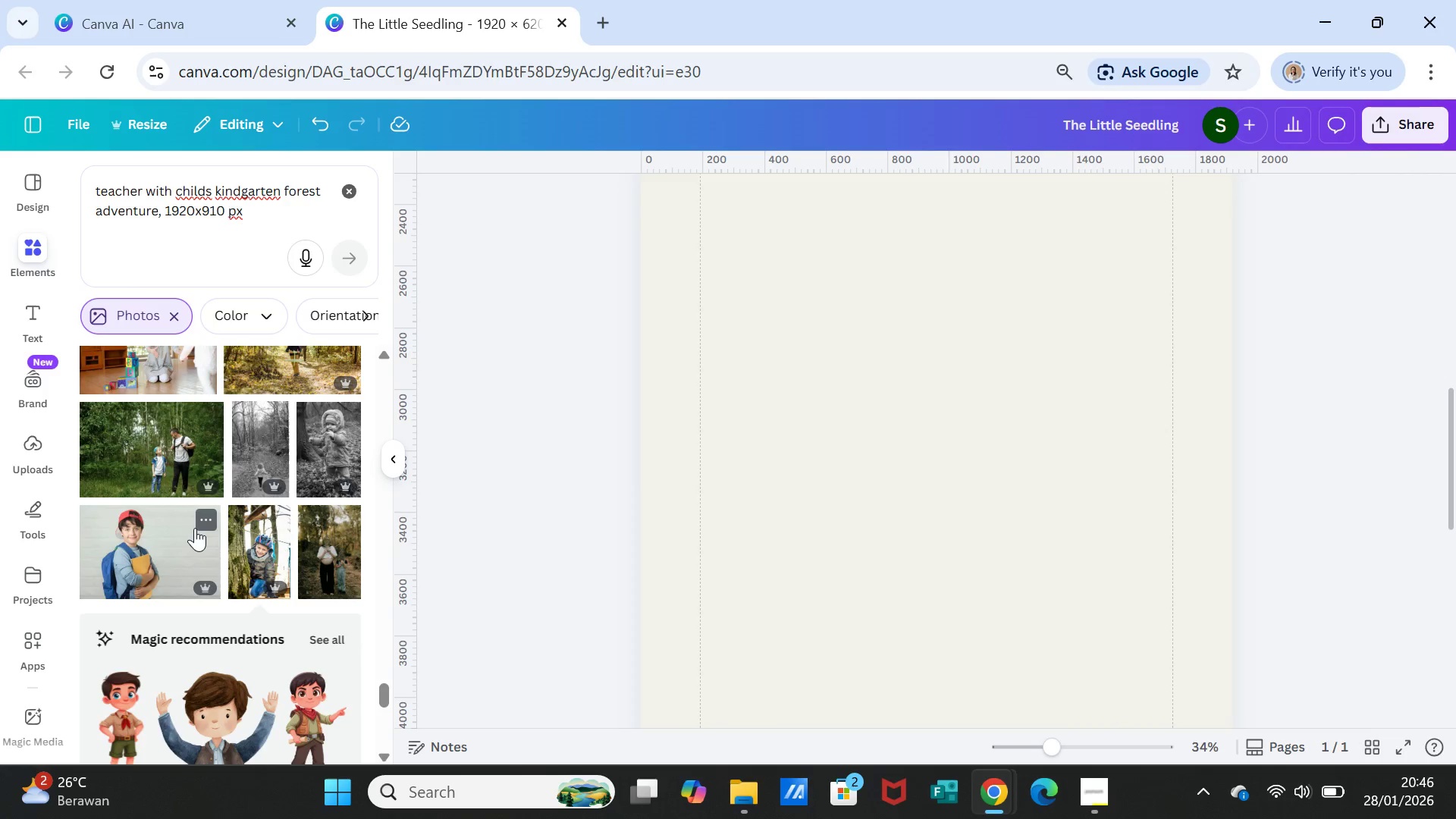 
scroll: coordinate [220, 615], scroll_direction: down, amount: 10.0
 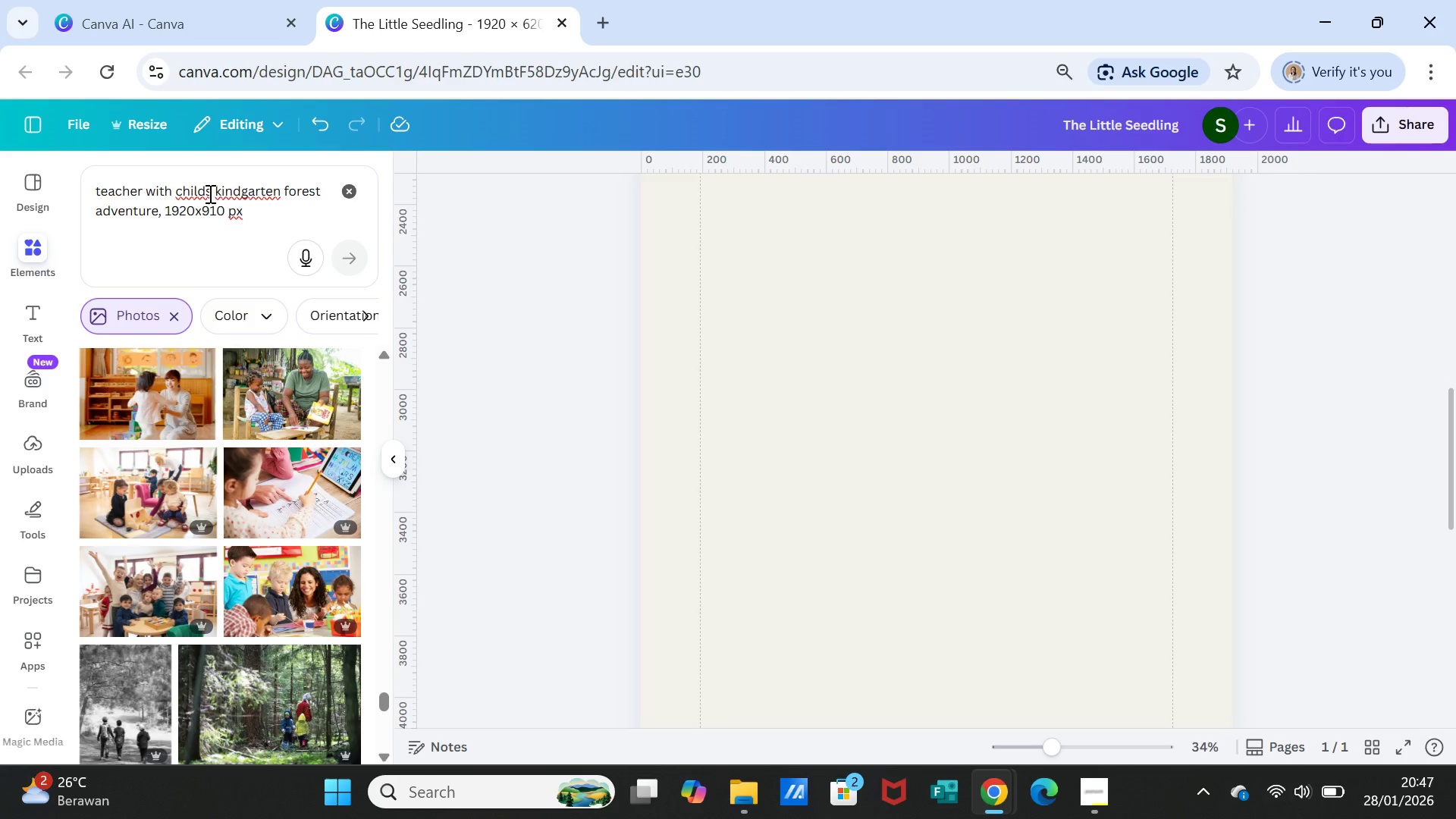 
left_click_drag(start_coordinate=[210, 192], to_coordinate=[175, 187])
 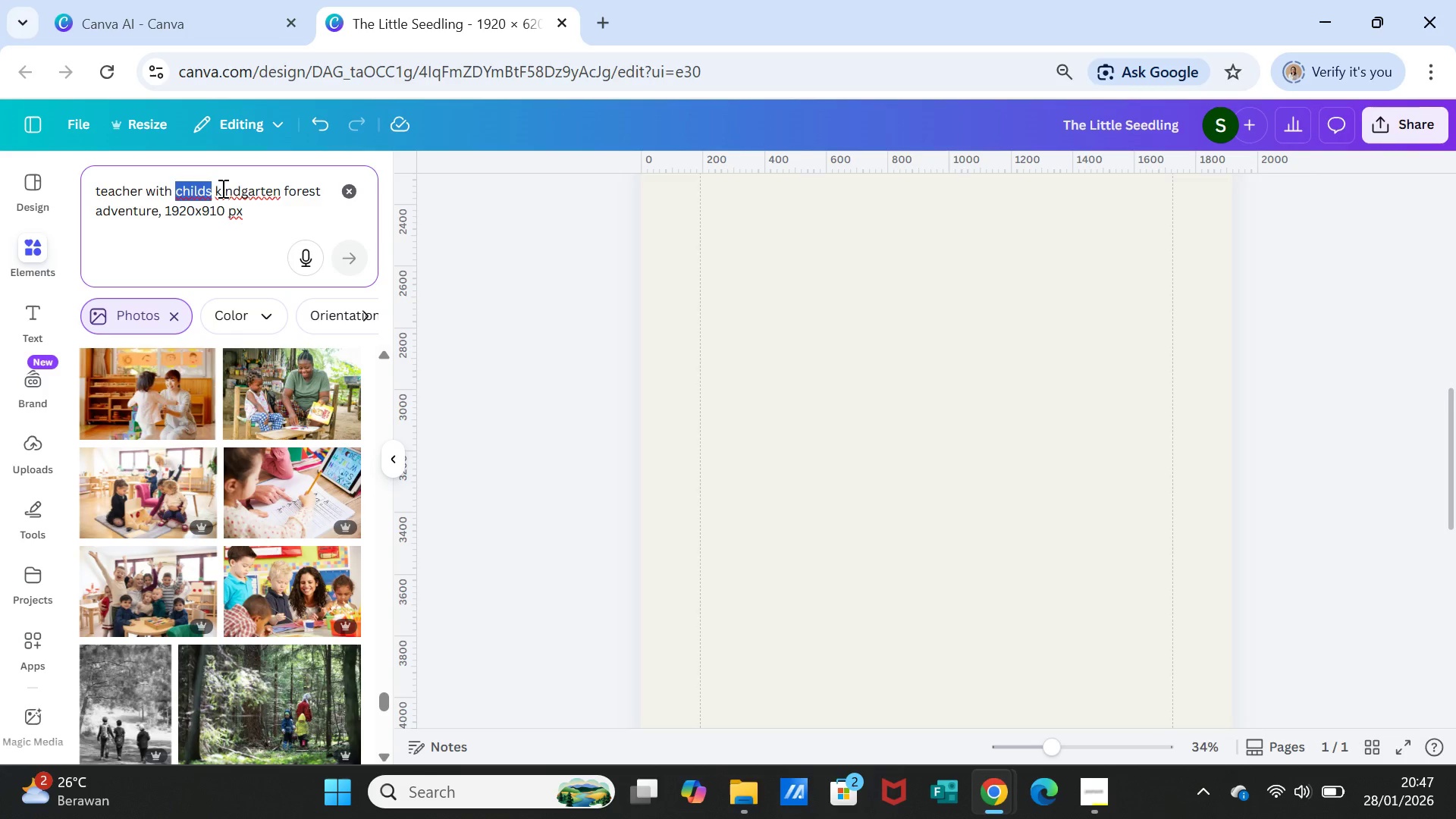 
key(Backspace)
 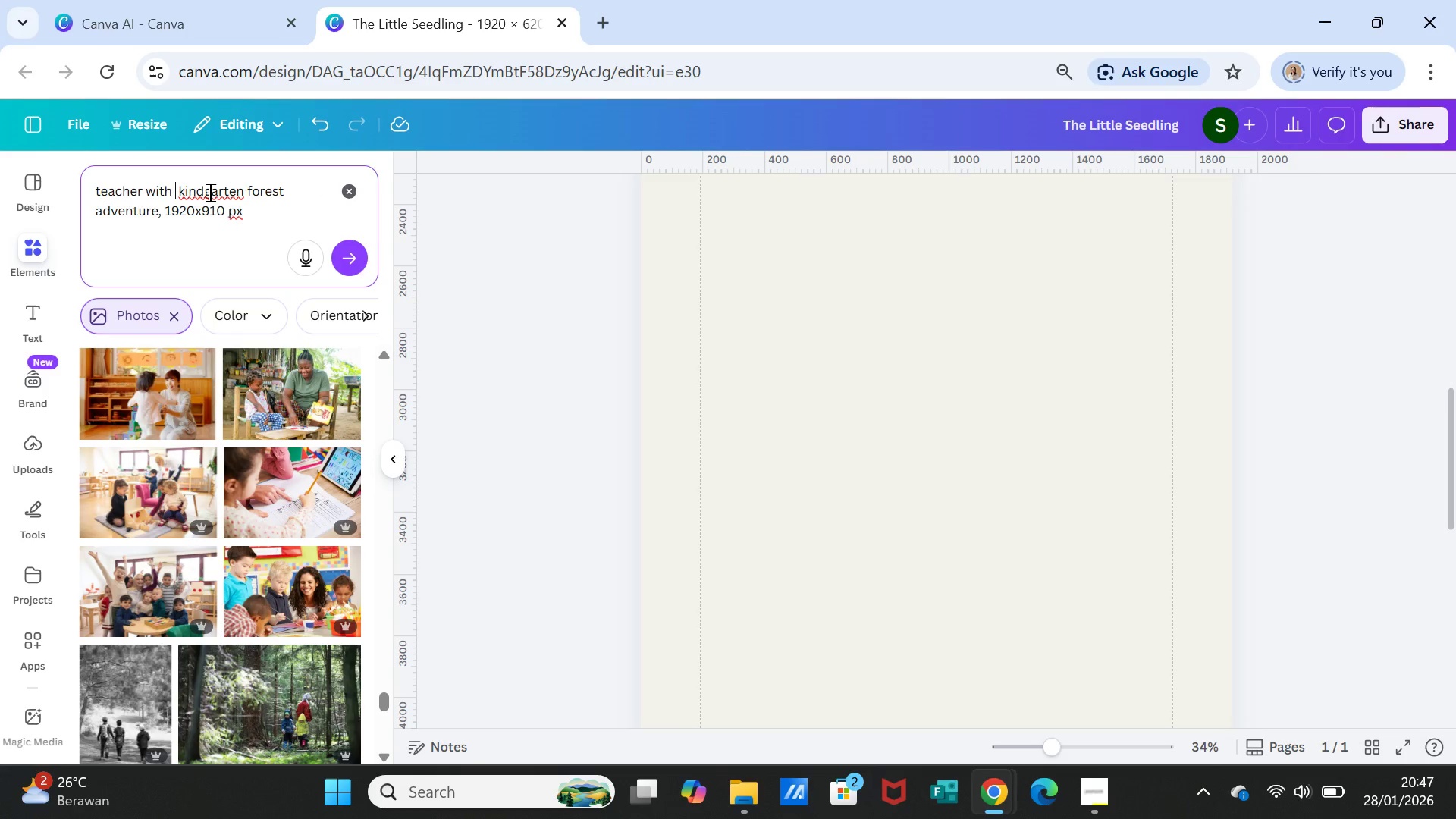 
key(ArrowRight)
 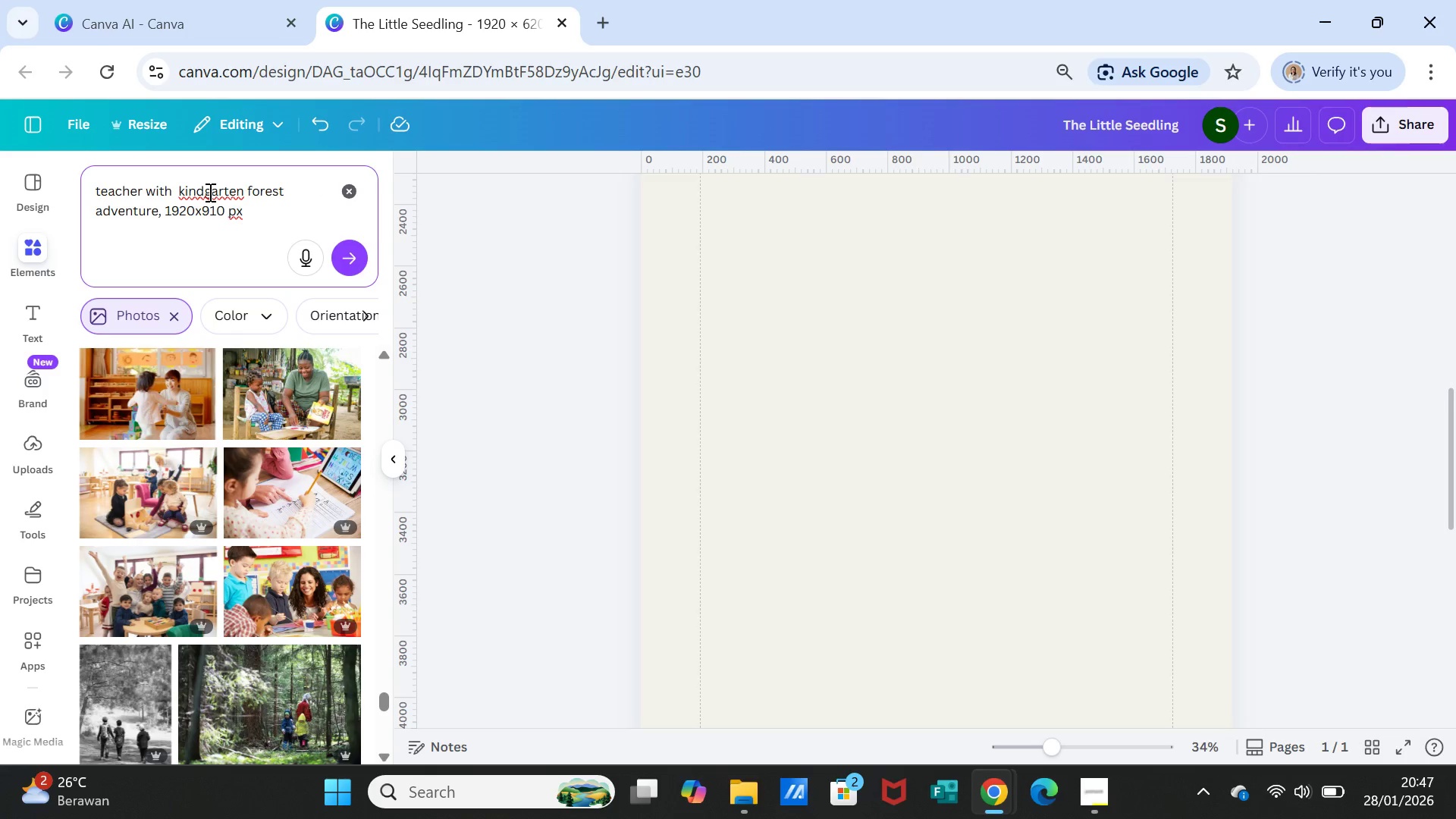 
key(Backspace)
 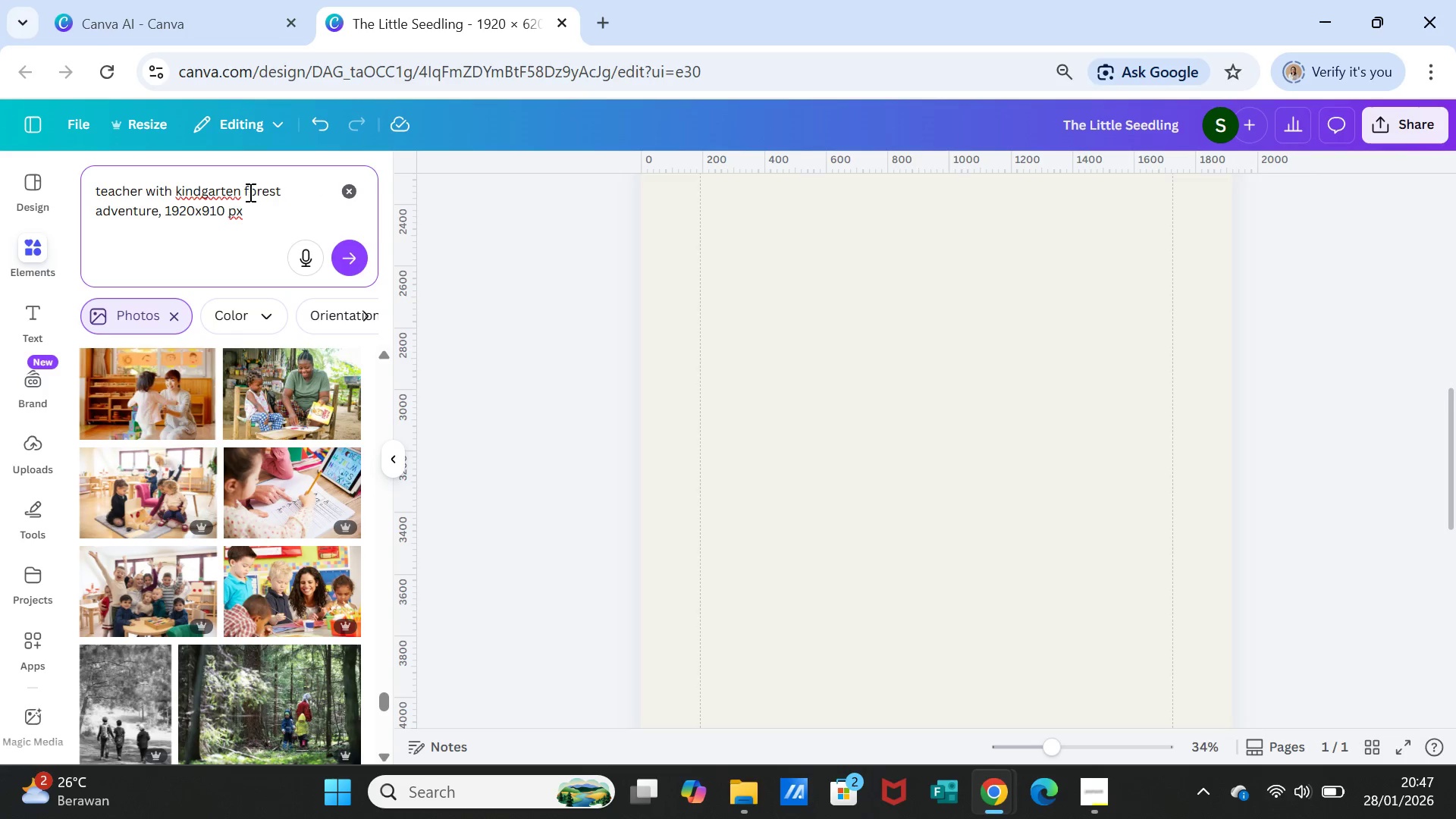 
left_click([243, 187])
 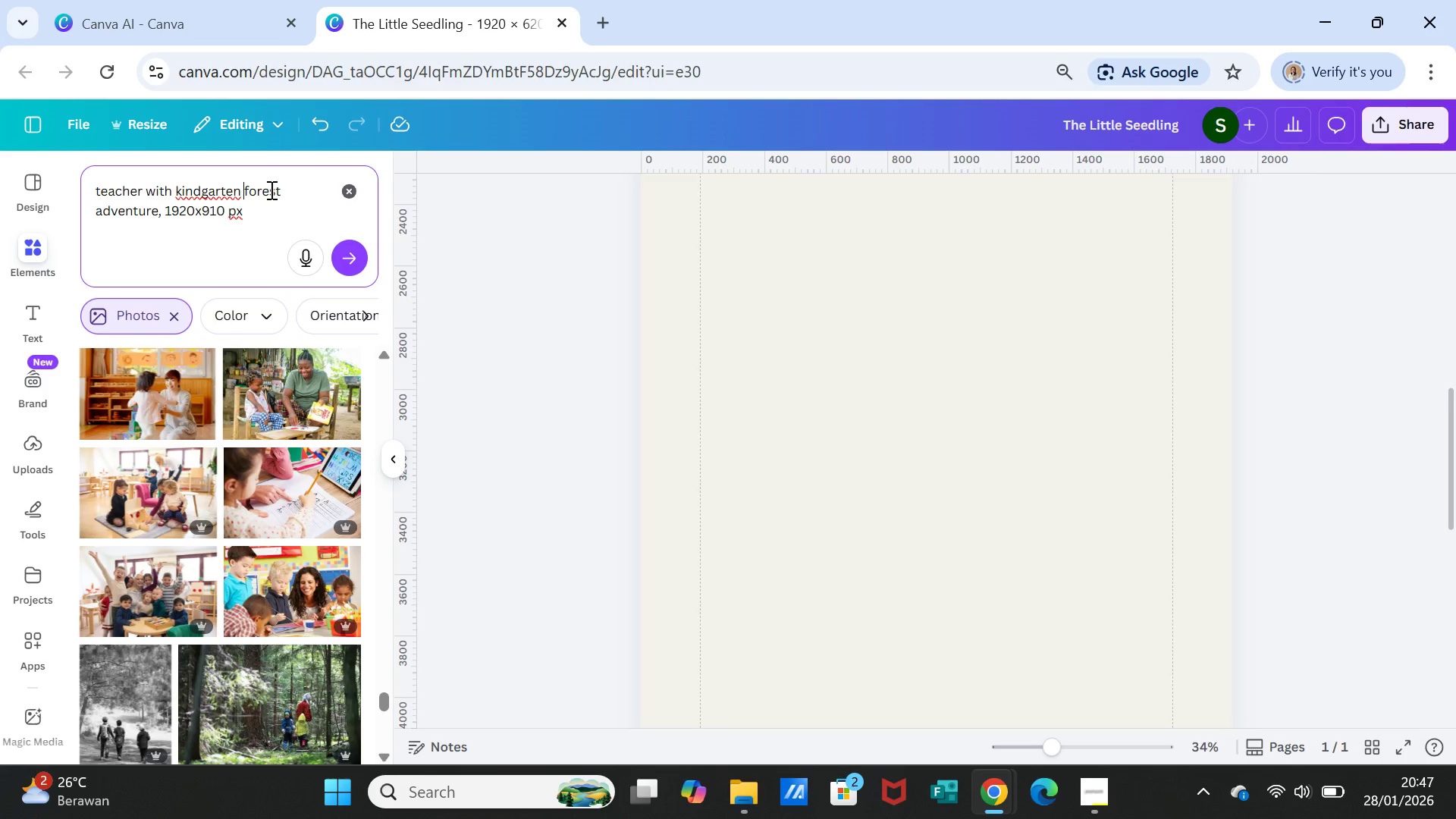 
type(student )
 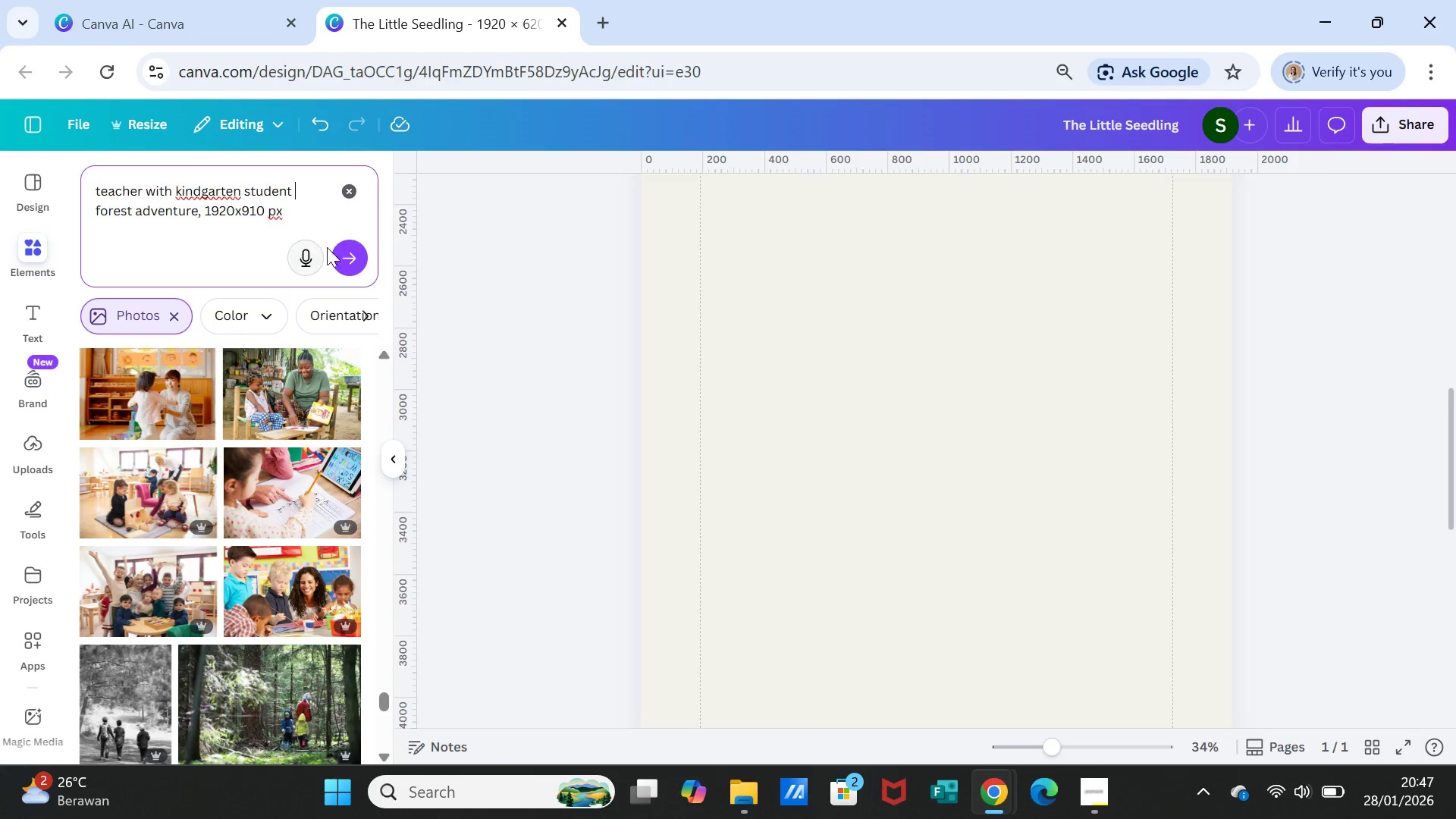 
left_click([346, 253])
 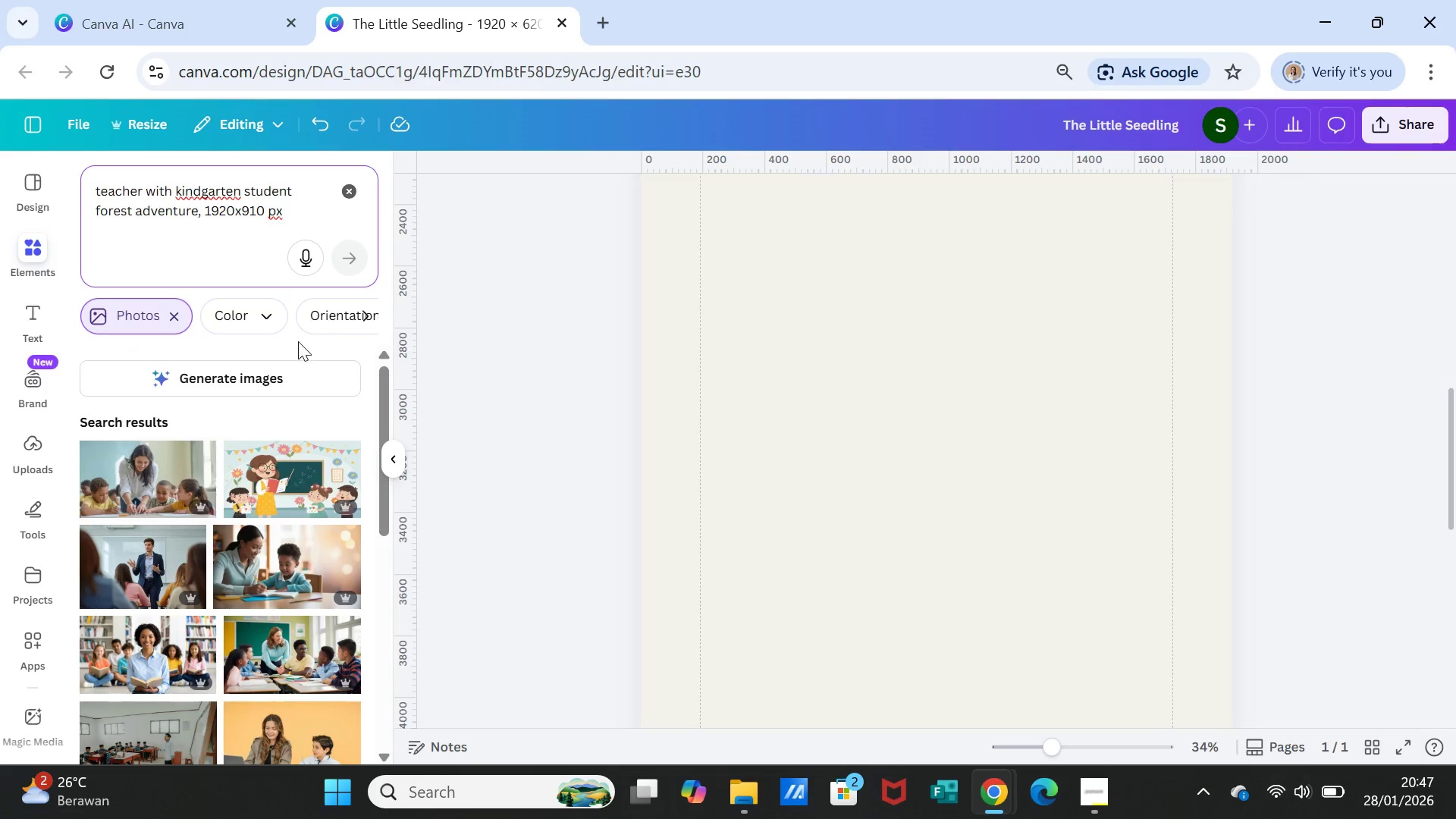 
wait(5.67)
 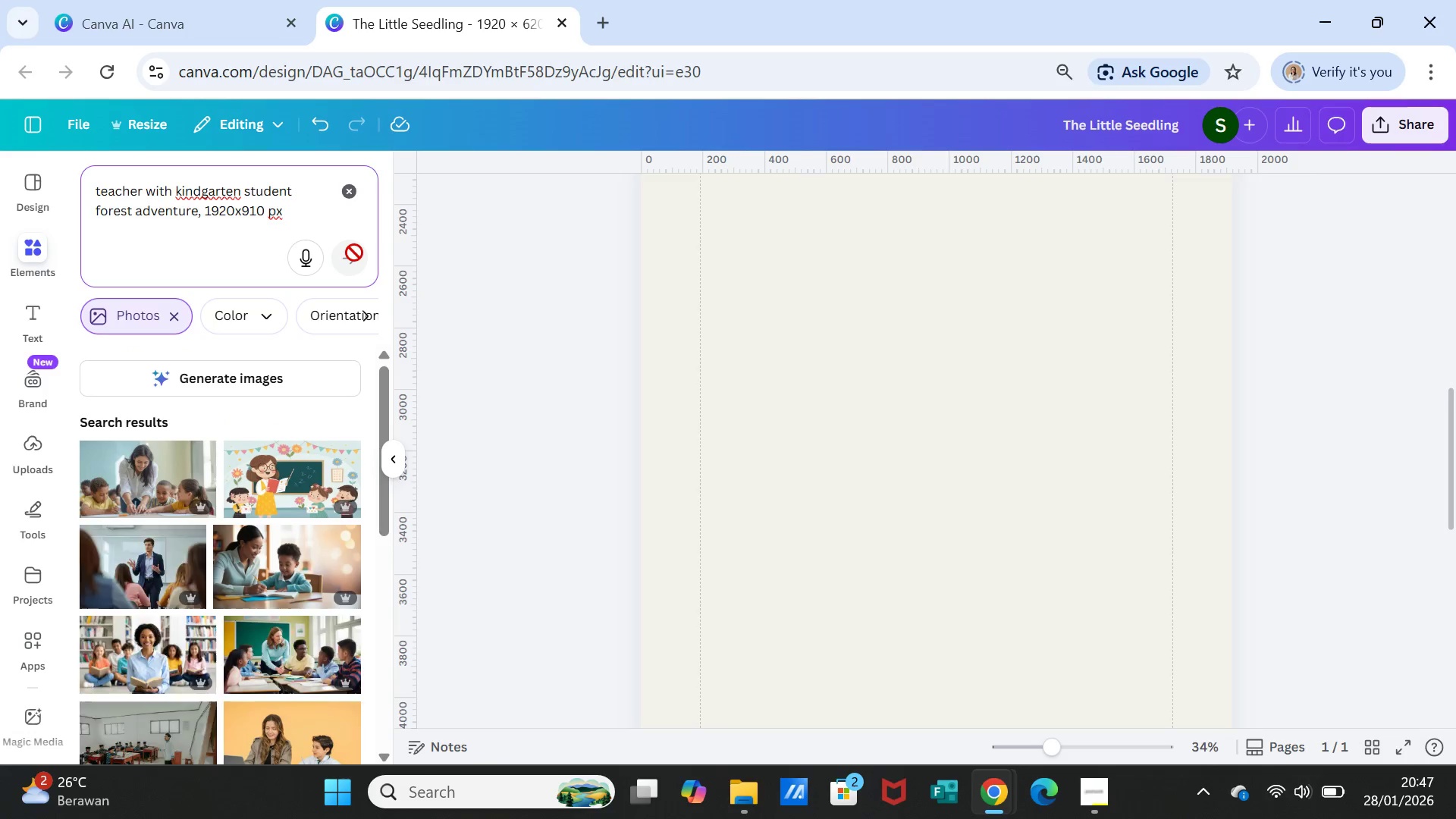 
left_click([281, 372])
 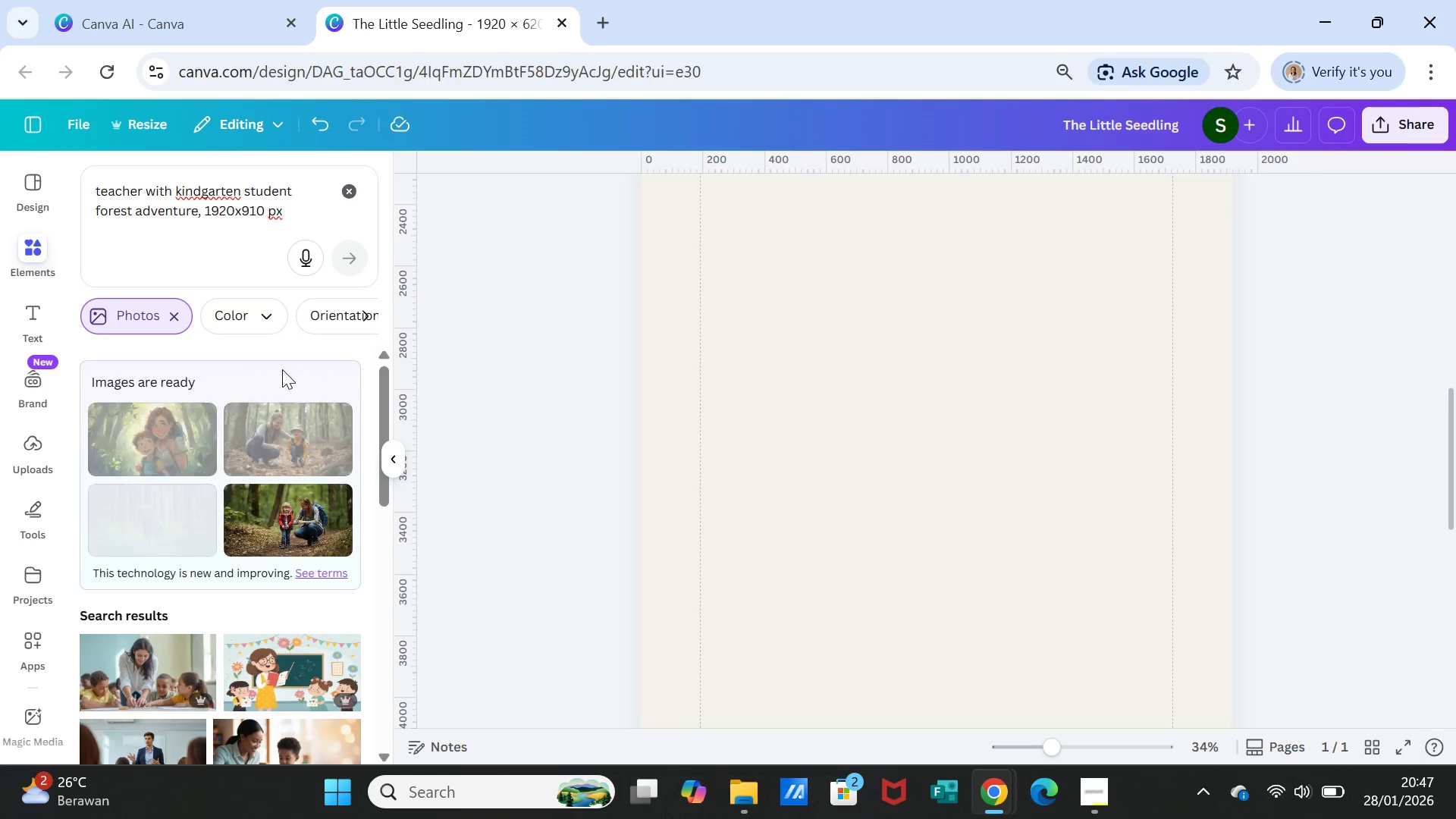 
wait(16.38)
 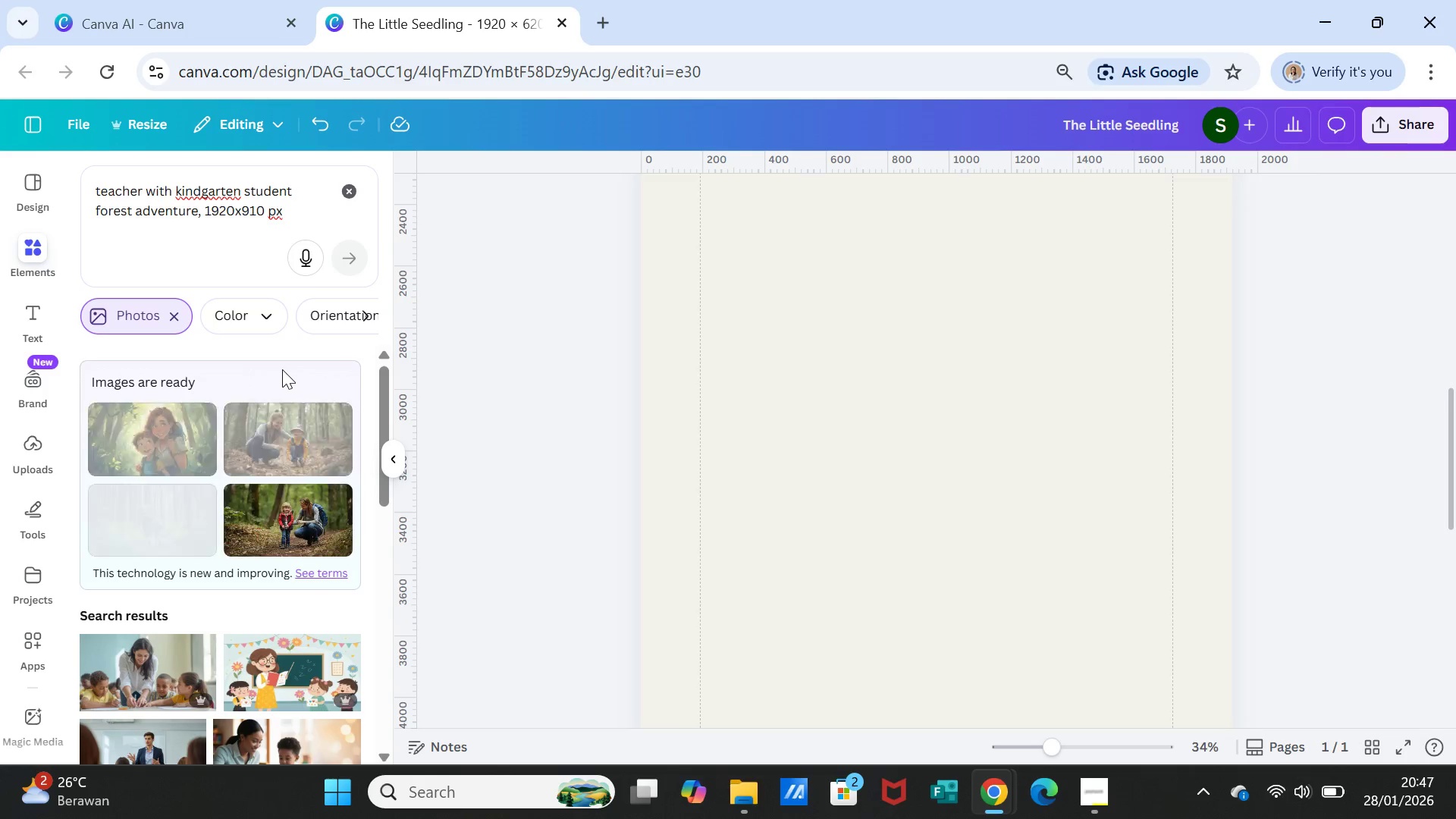 
left_click([273, 520])
 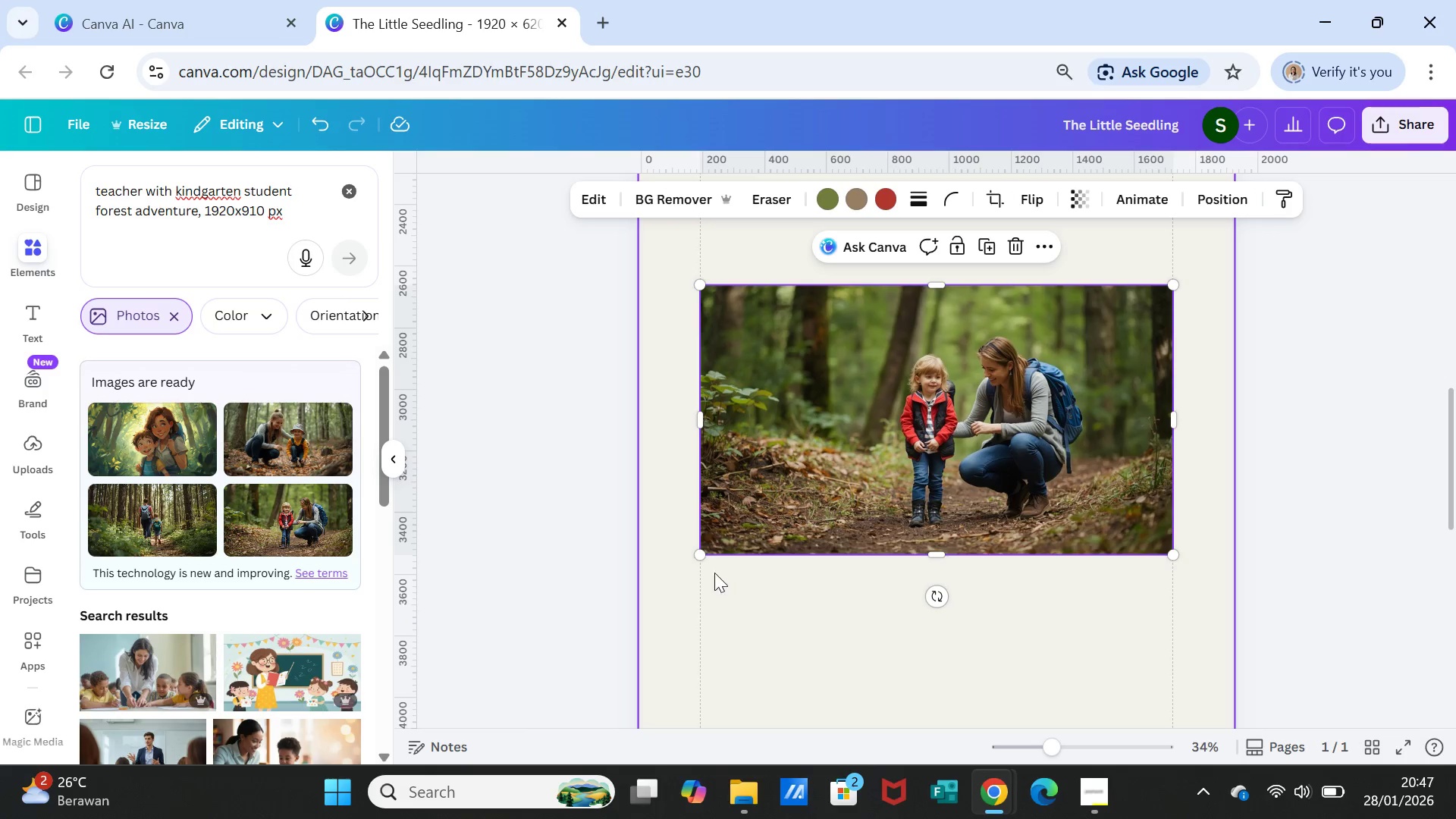 
wait(6.84)
 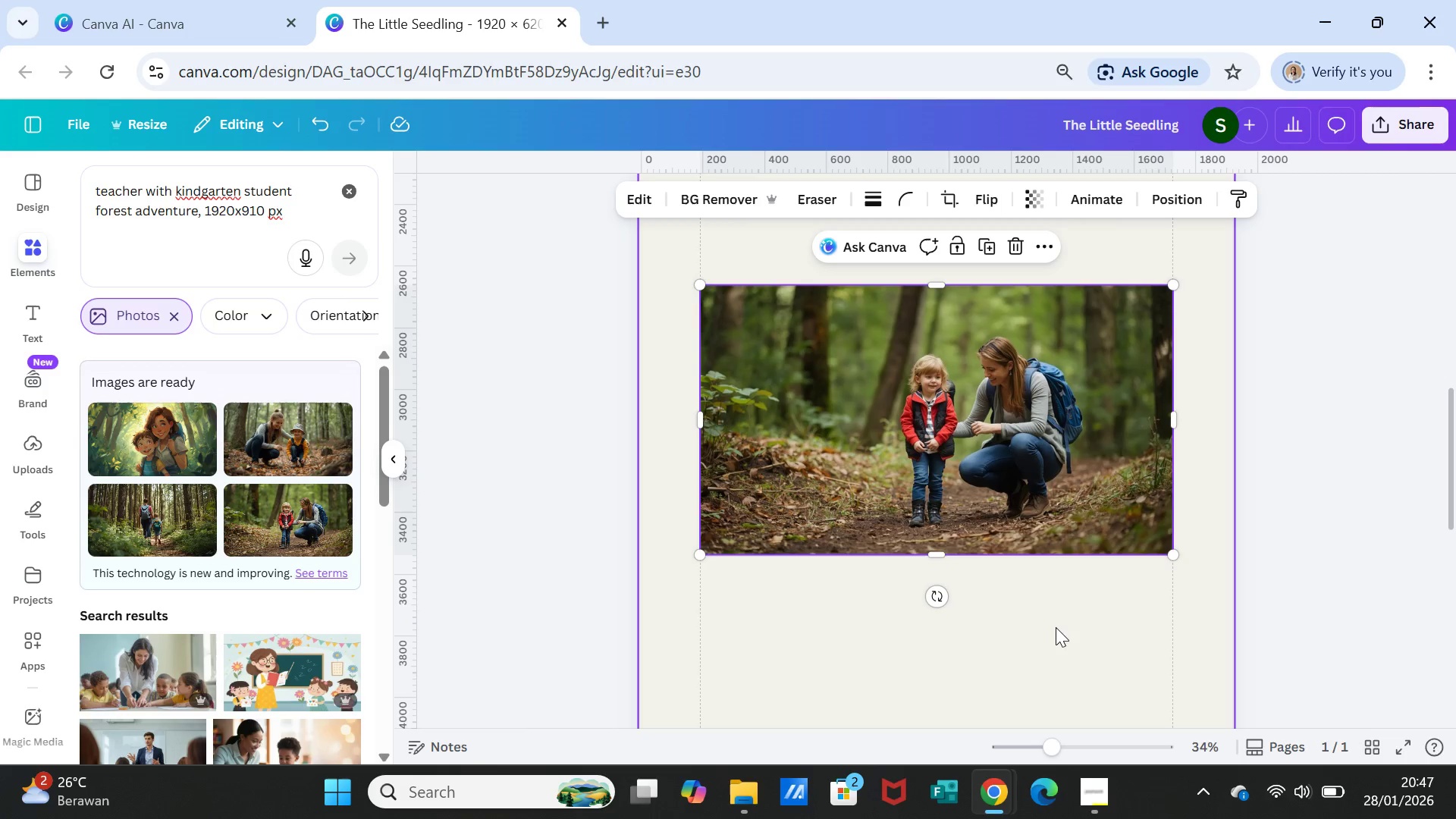 
left_click([295, 197])
 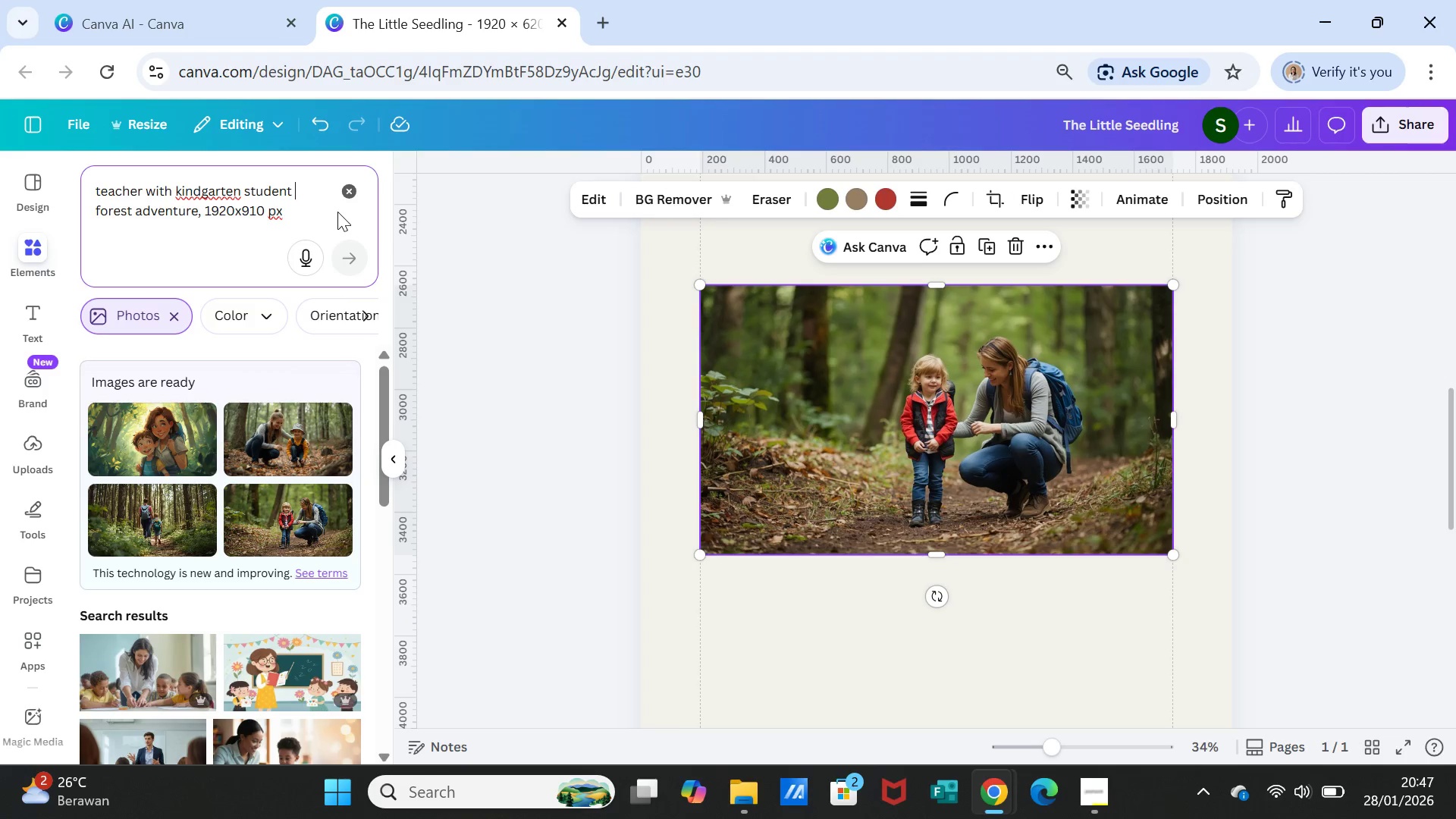 
key(Backspace)
 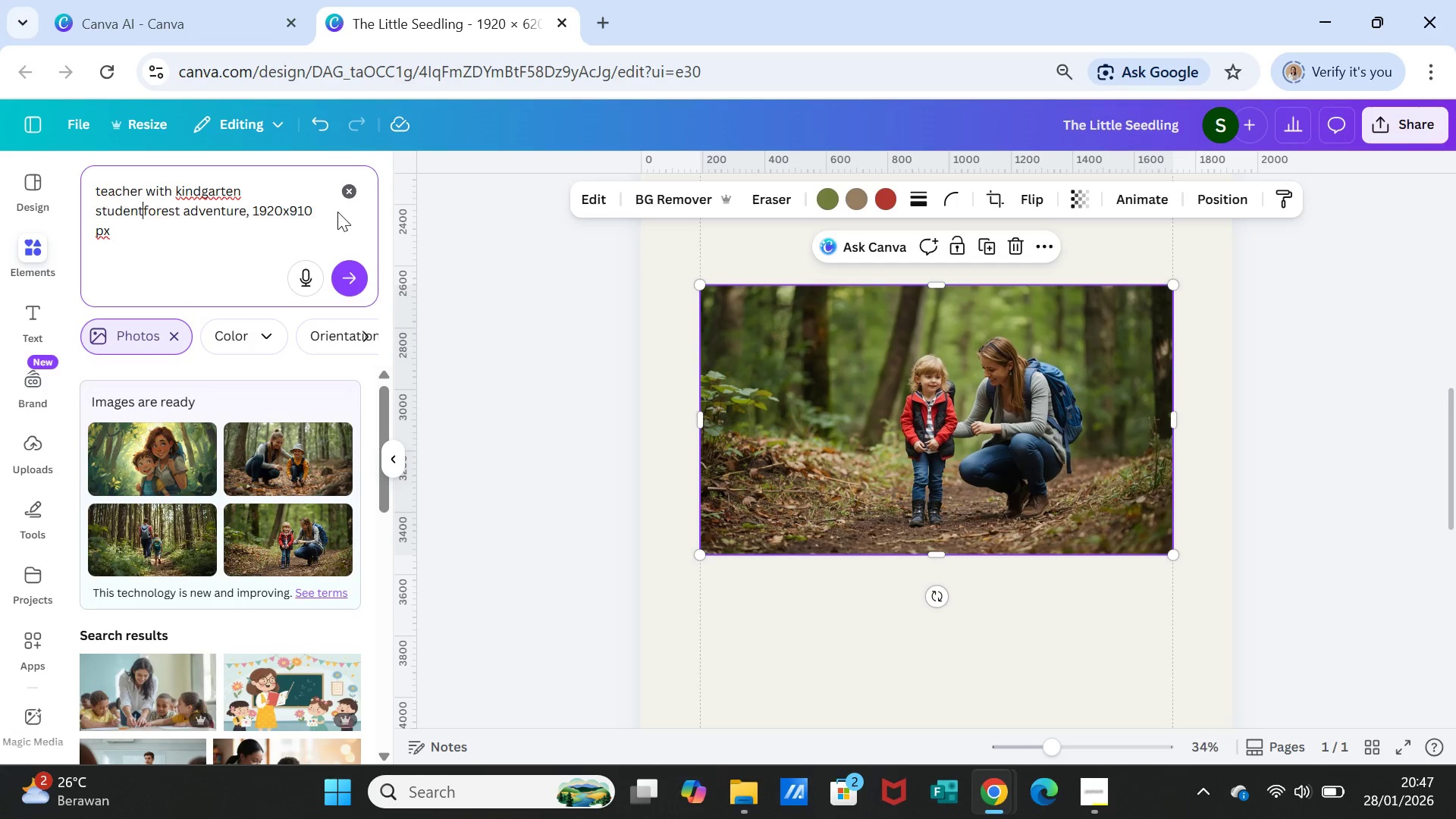 
key(S)
 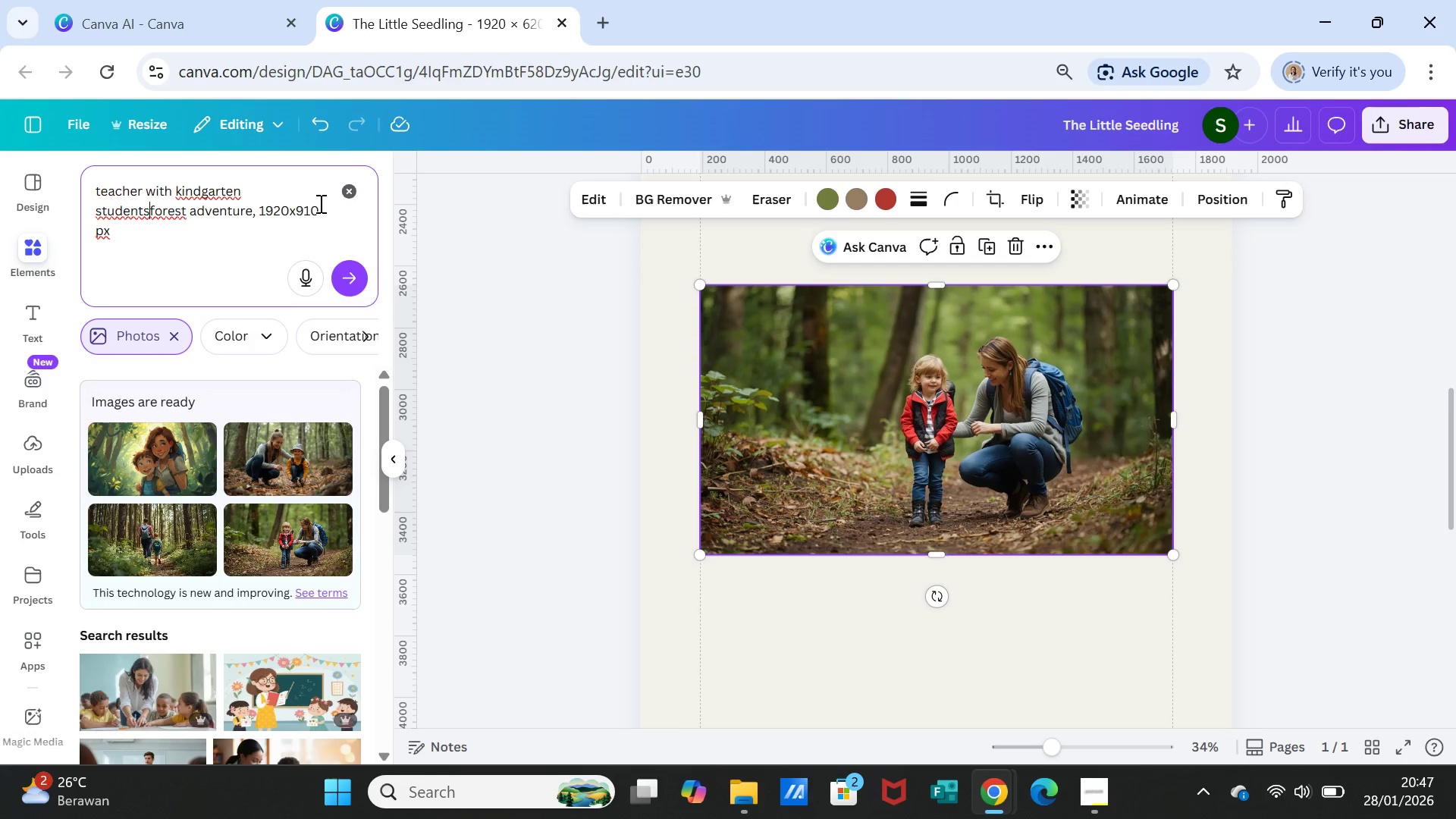 
key(Space)
 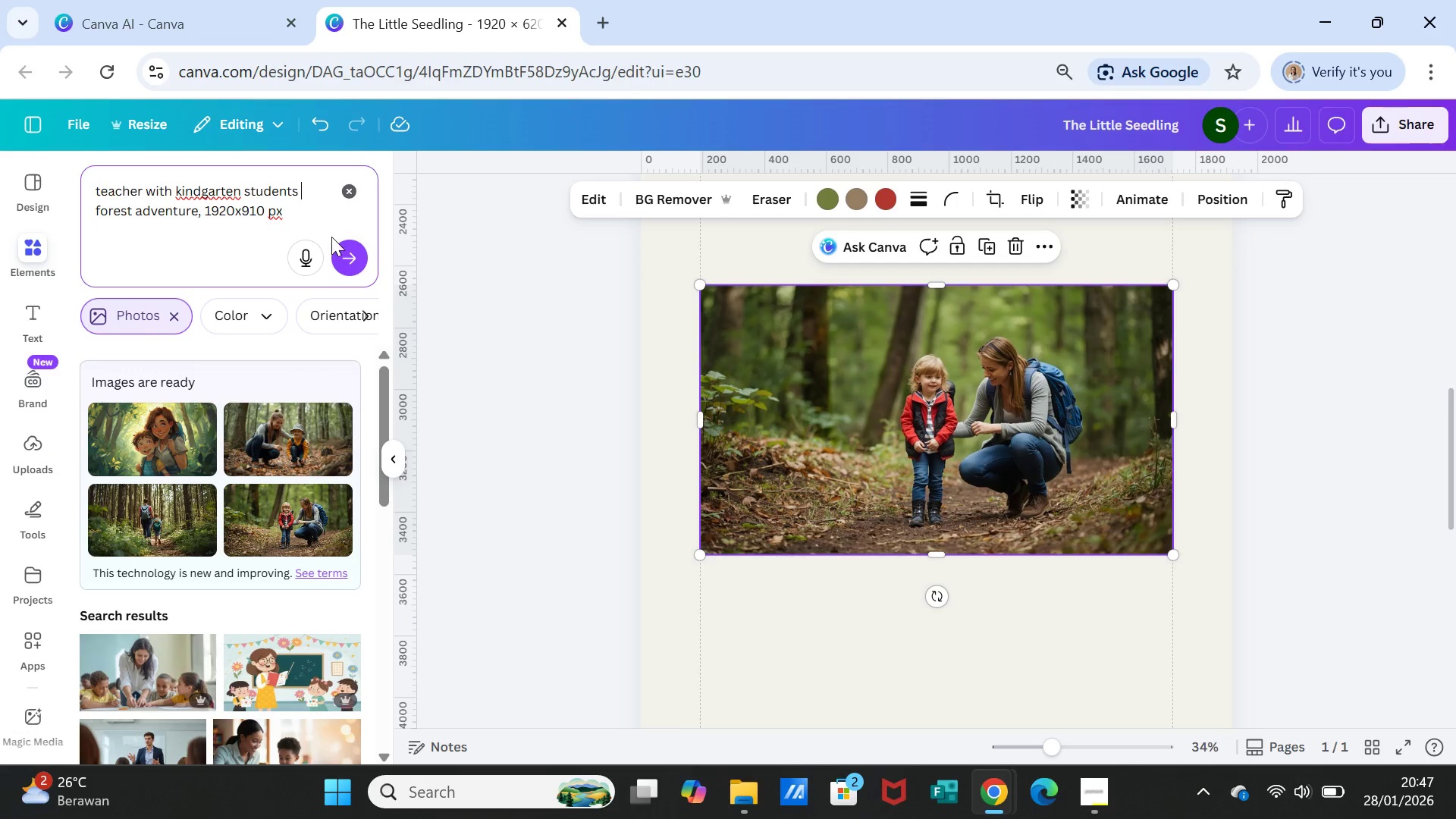 
left_click([339, 253])
 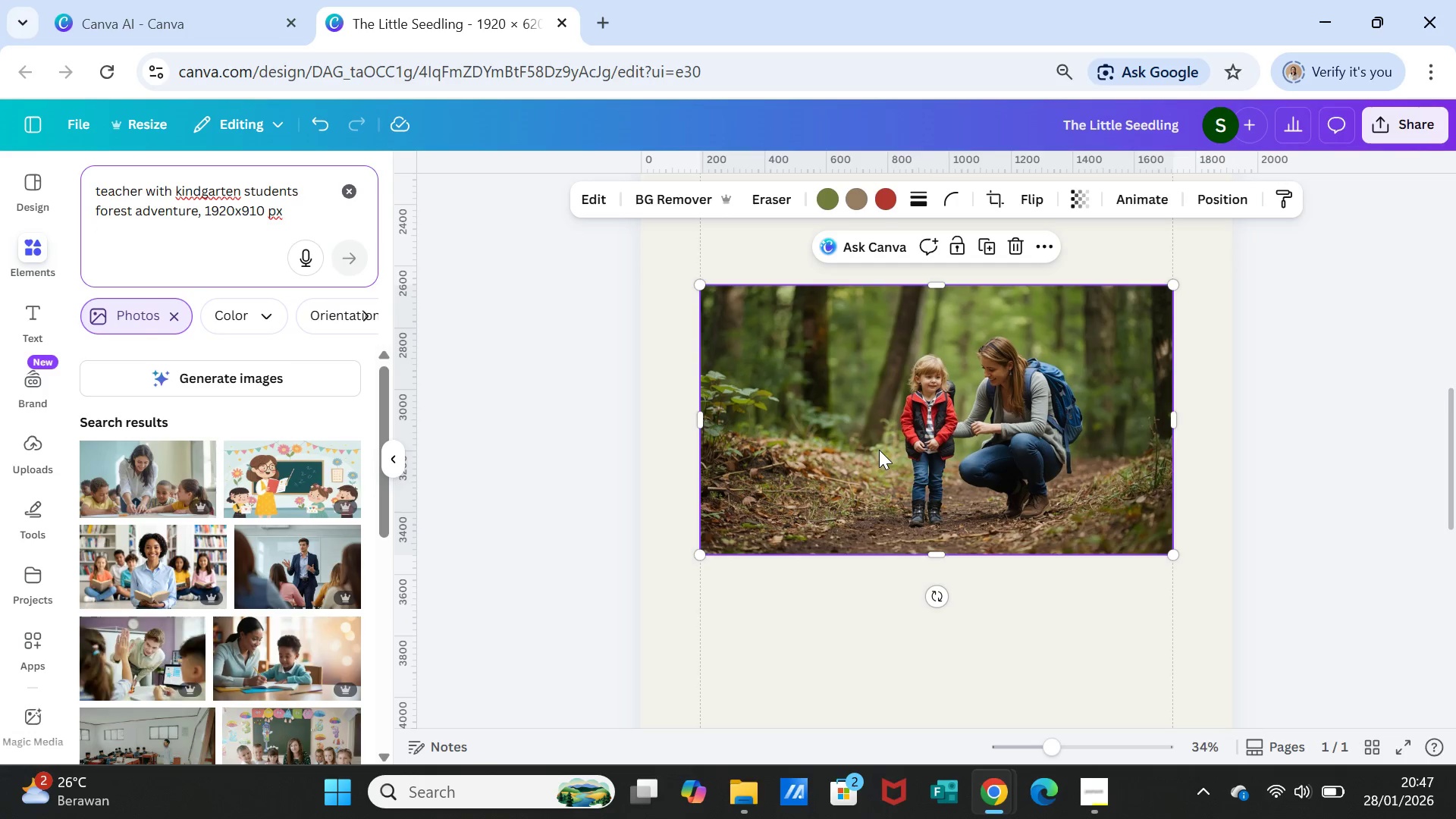 
left_click([879, 450])
 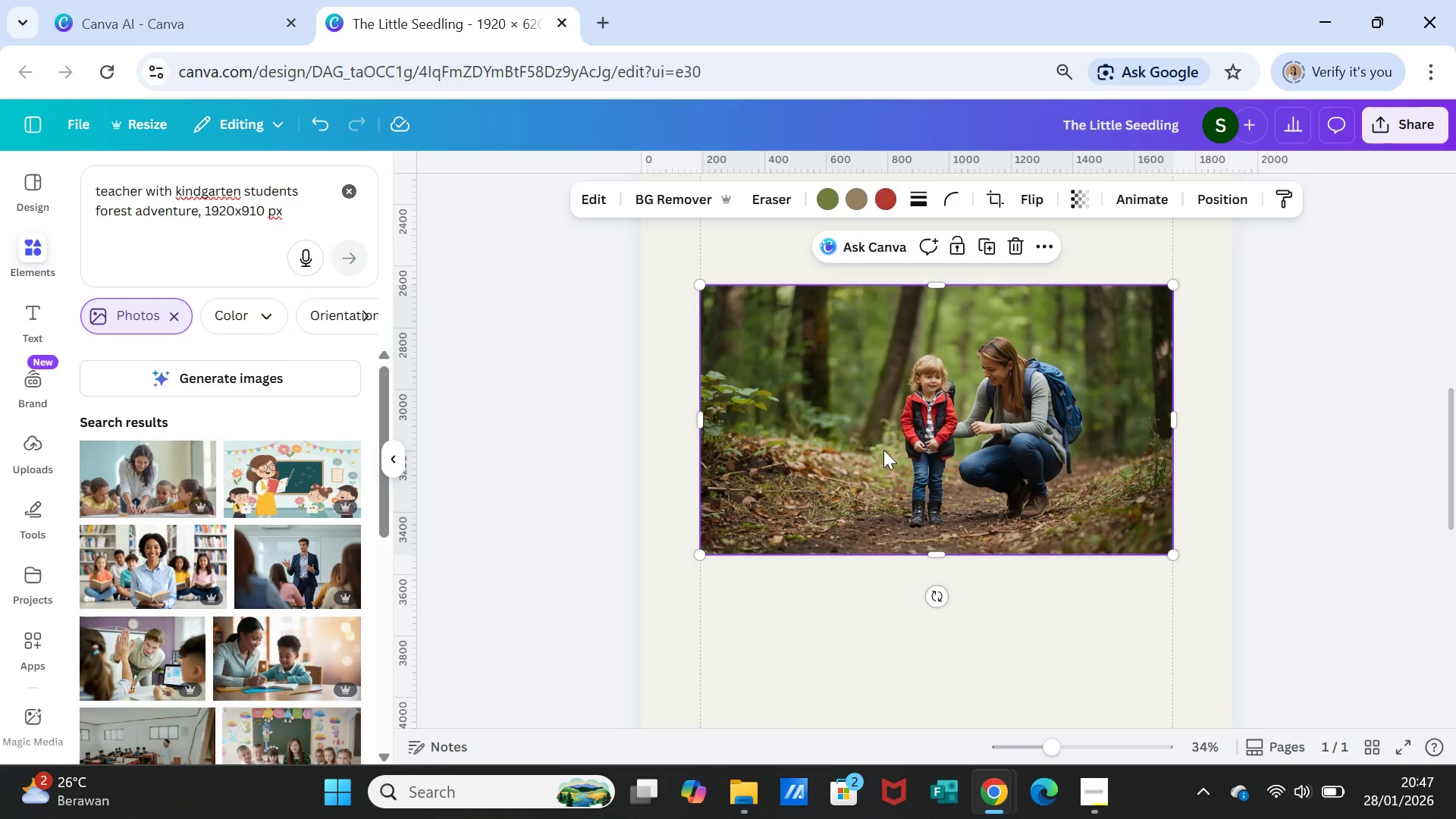 
key(Delete)
 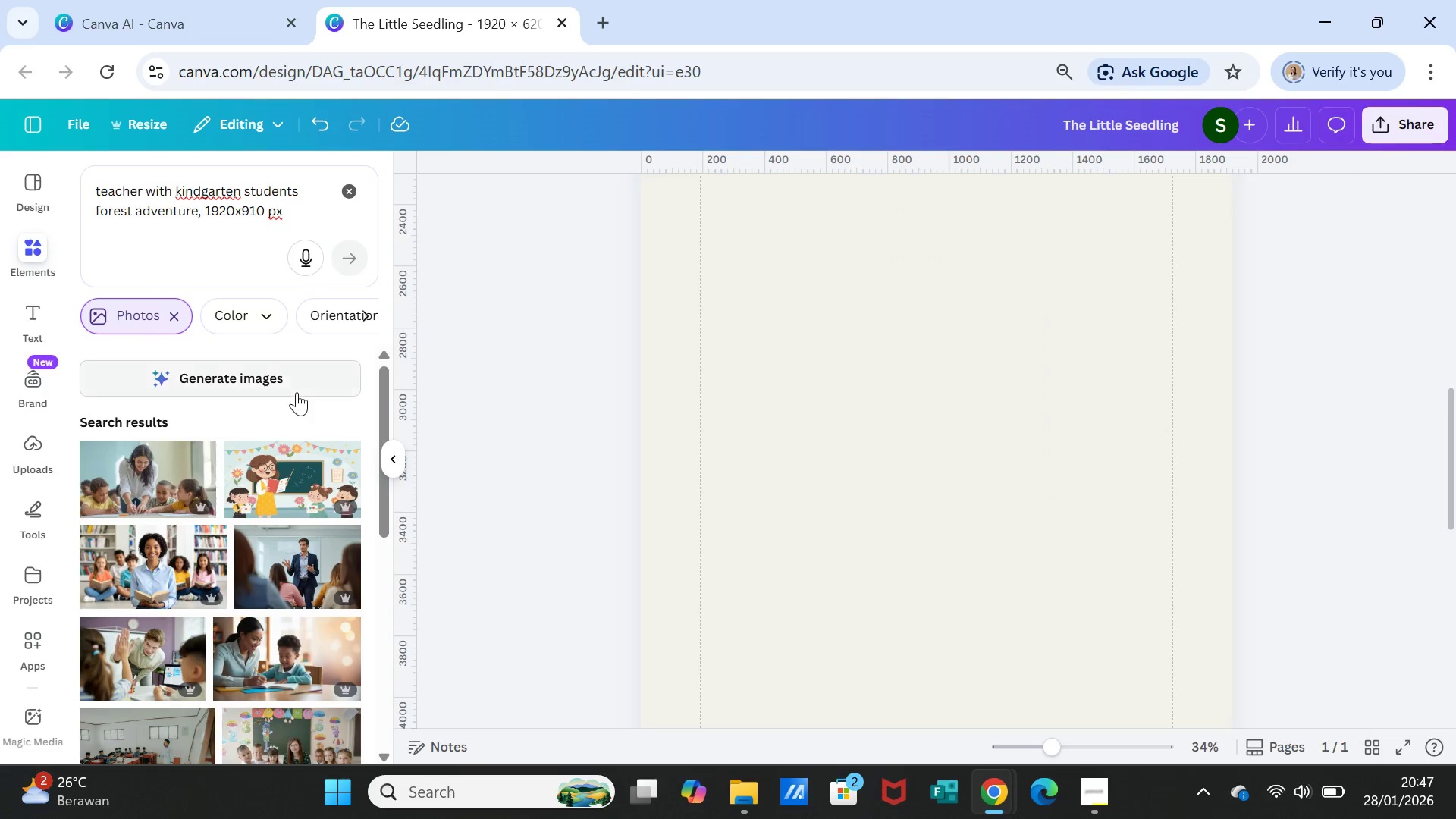 
left_click([293, 375])
 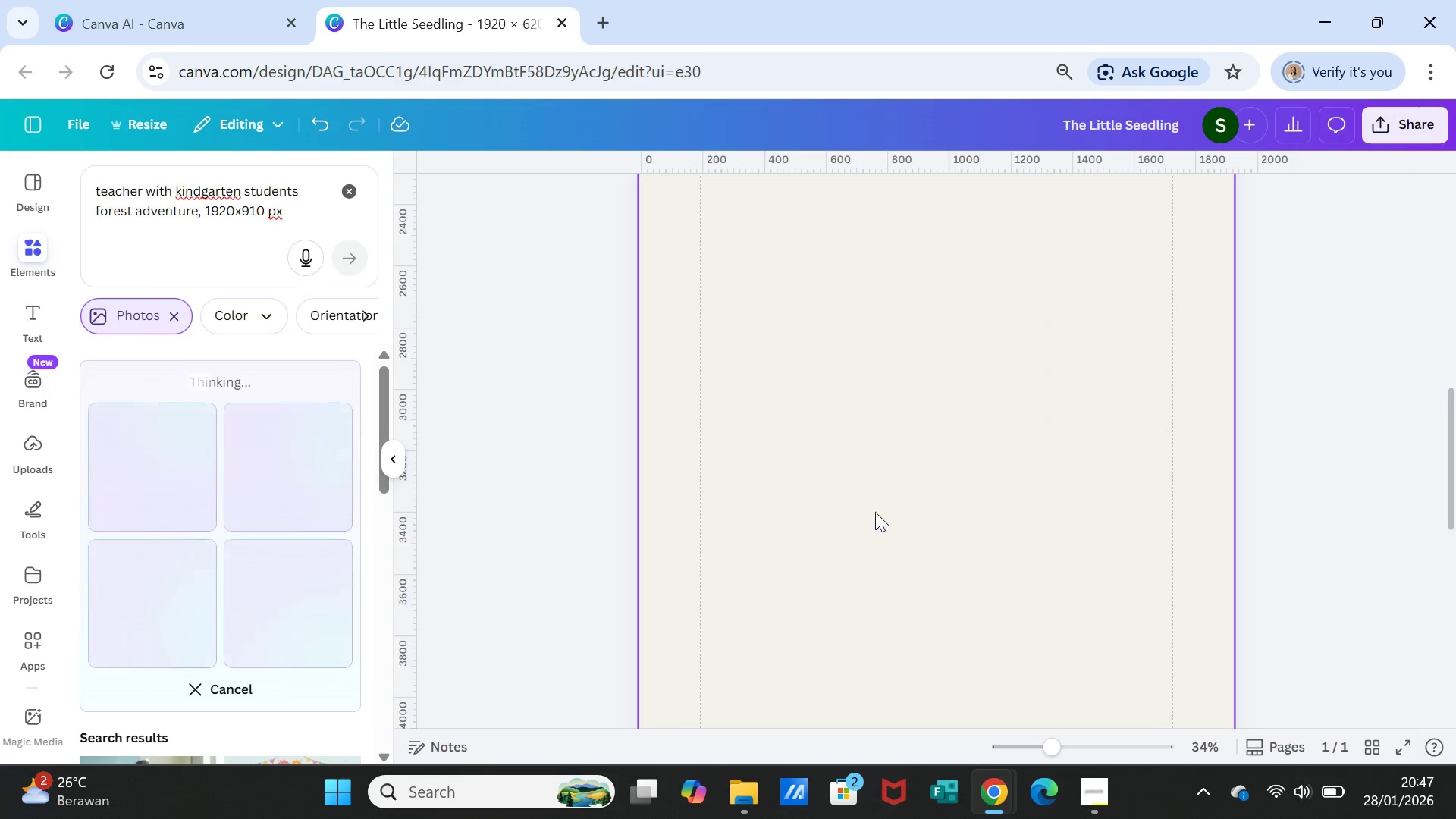 
scroll: coordinate [921, 531], scroll_direction: up, amount: 5.0
 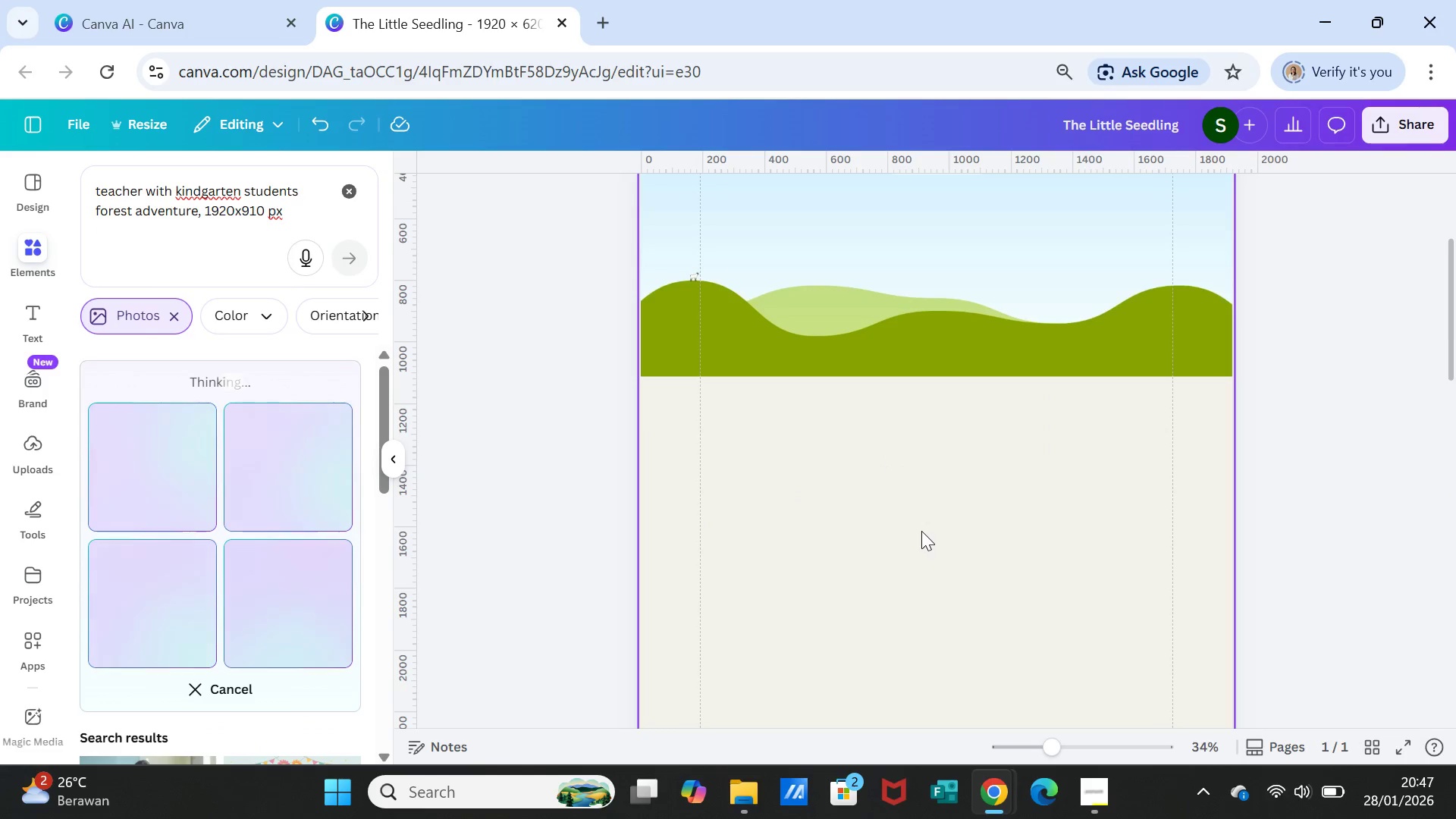 
scroll: coordinate [921, 531], scroll_direction: down, amount: 1.0
 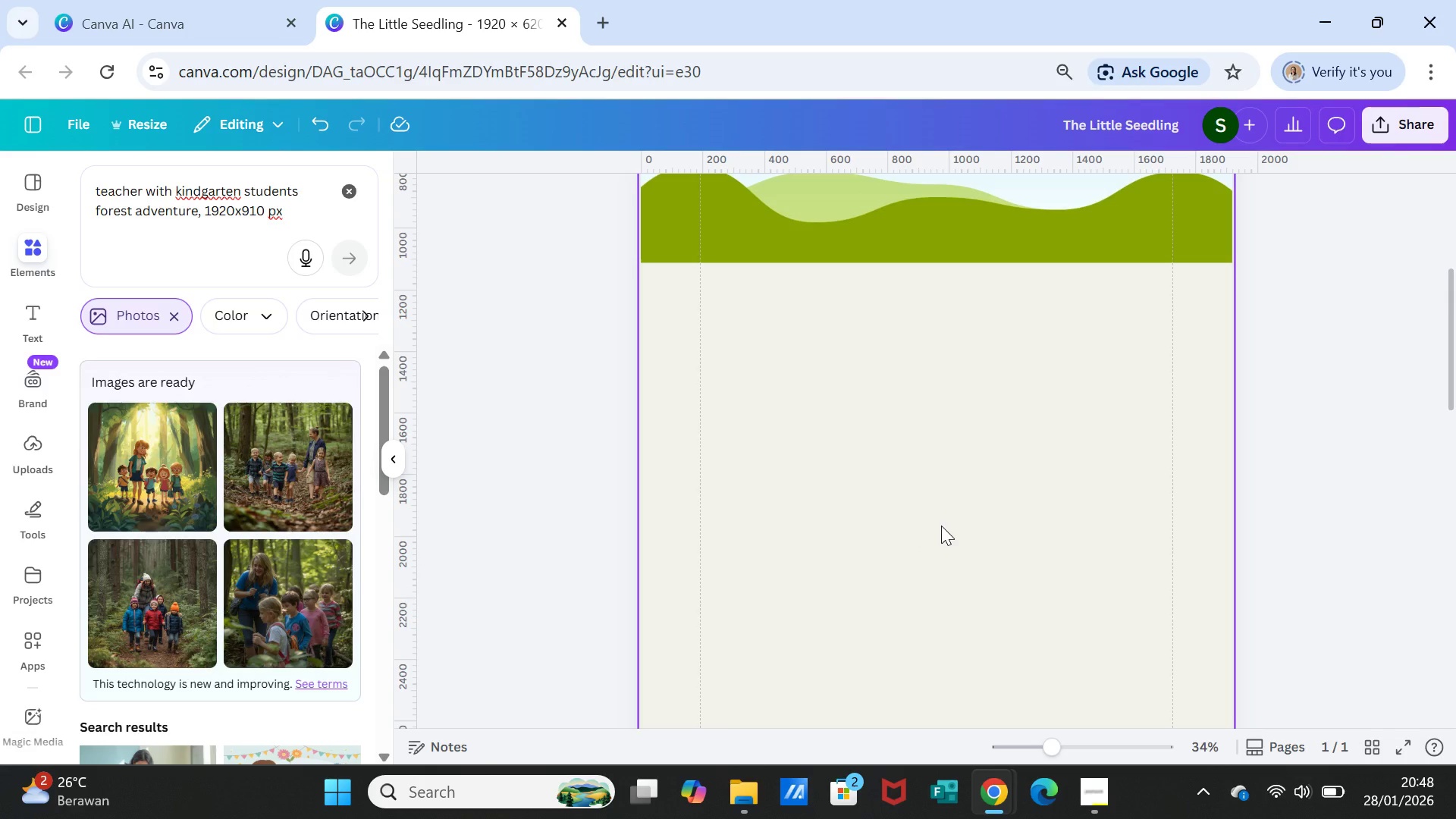 
wait(13.48)
 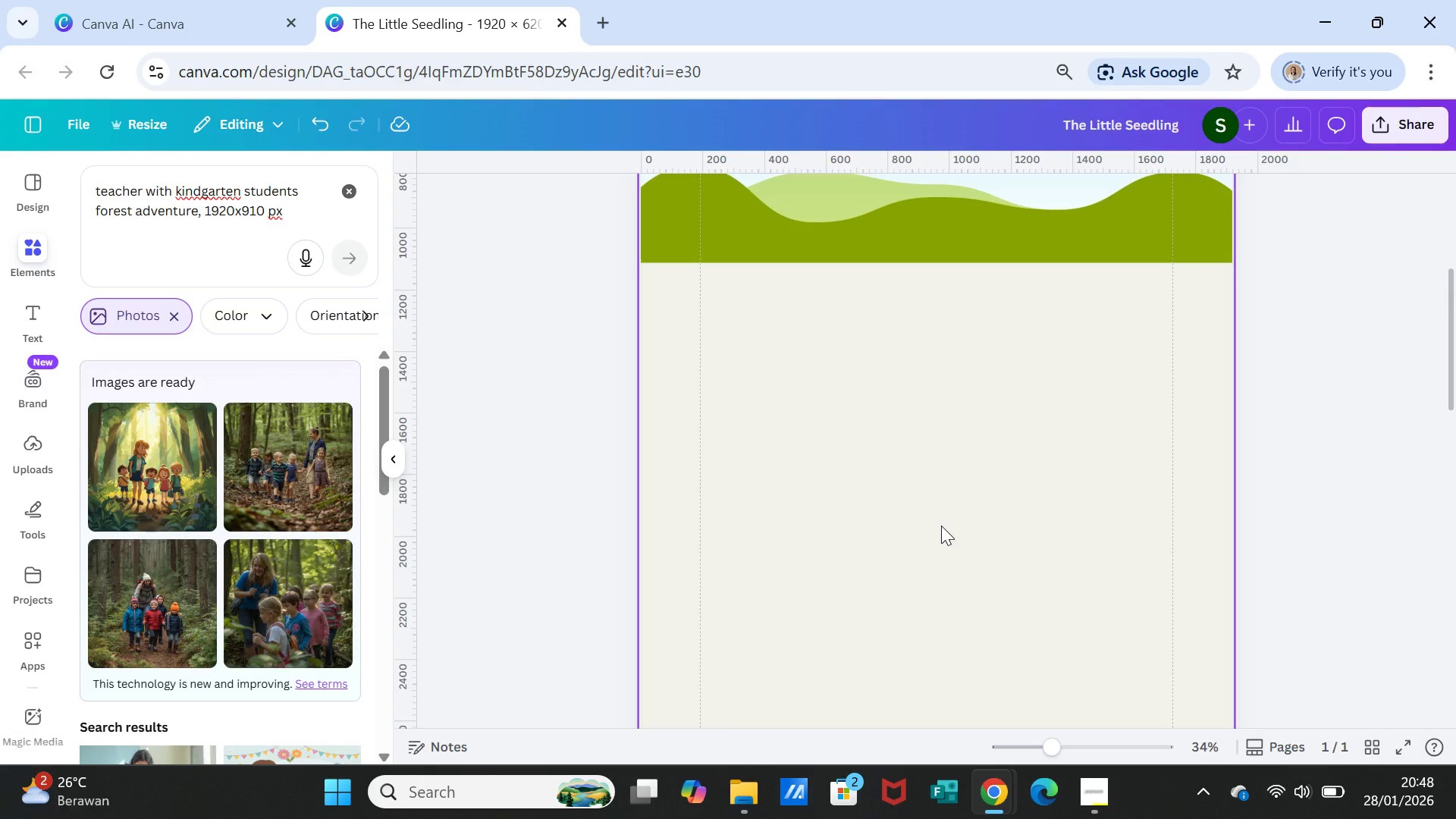 
left_click([150, 617])
 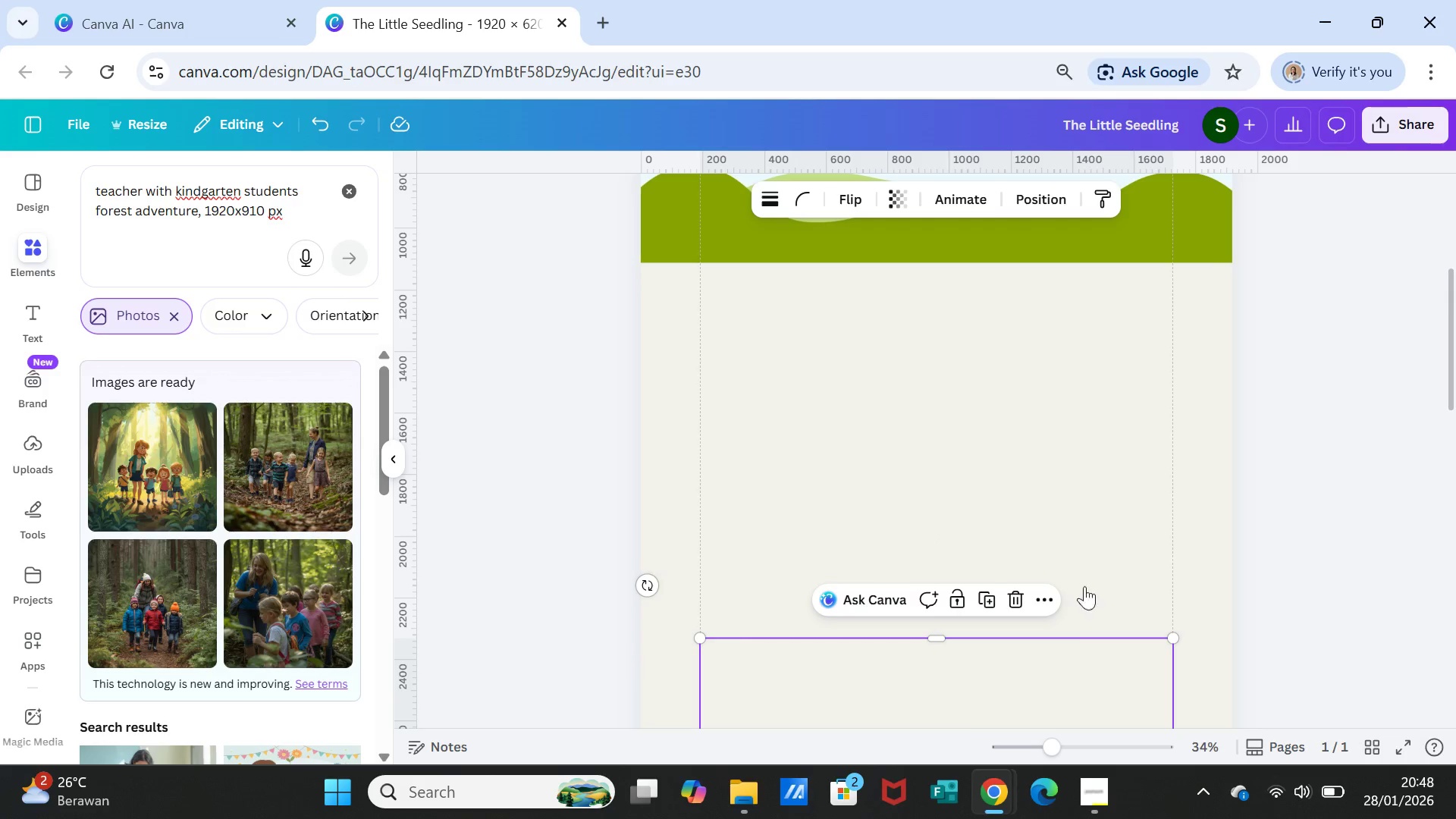 
scroll: coordinate [1161, 554], scroll_direction: down, amount: 3.0
 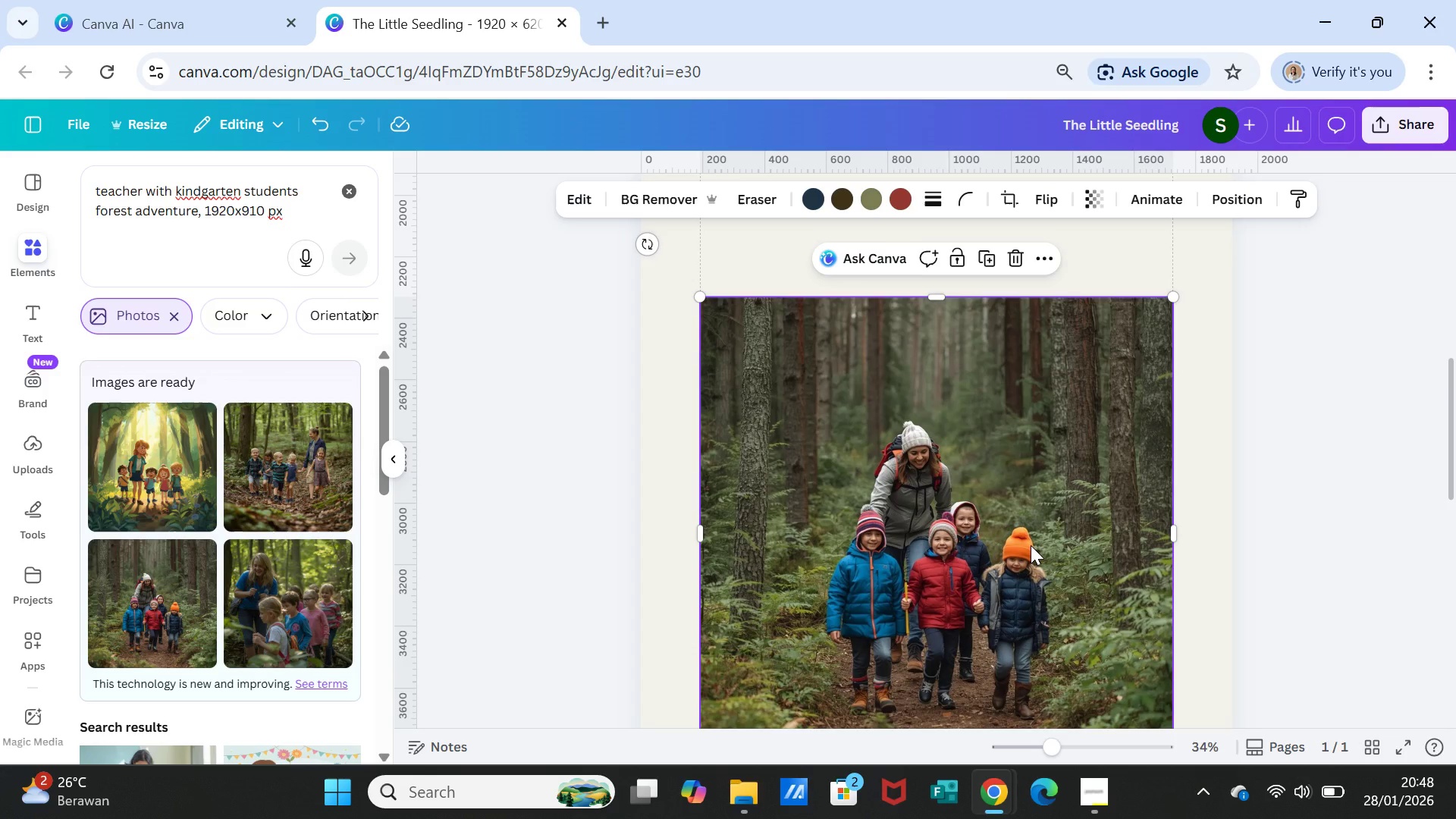 
left_click([1031, 545])
 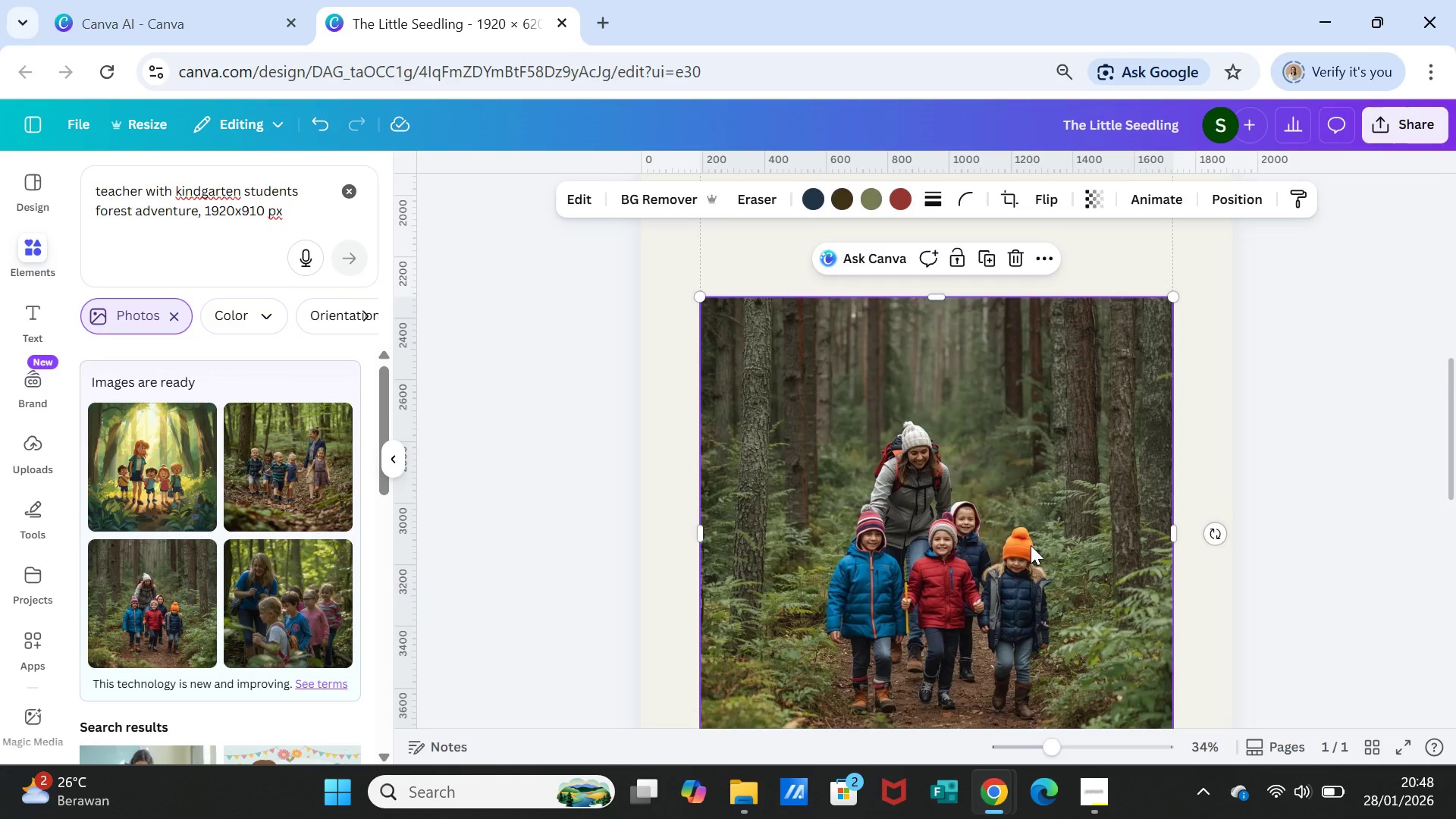 
key(Delete)
 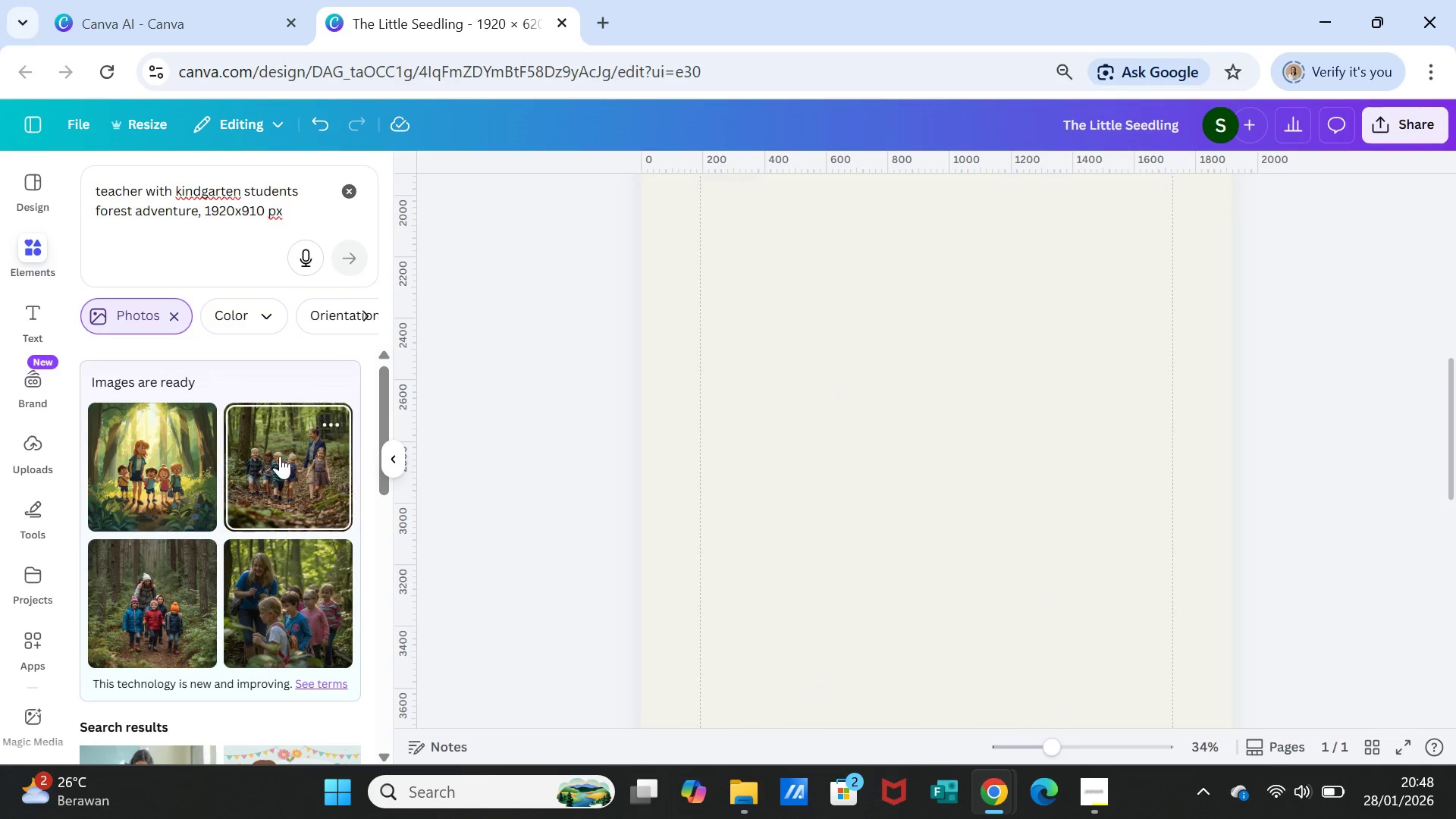 
left_click([271, 456])
 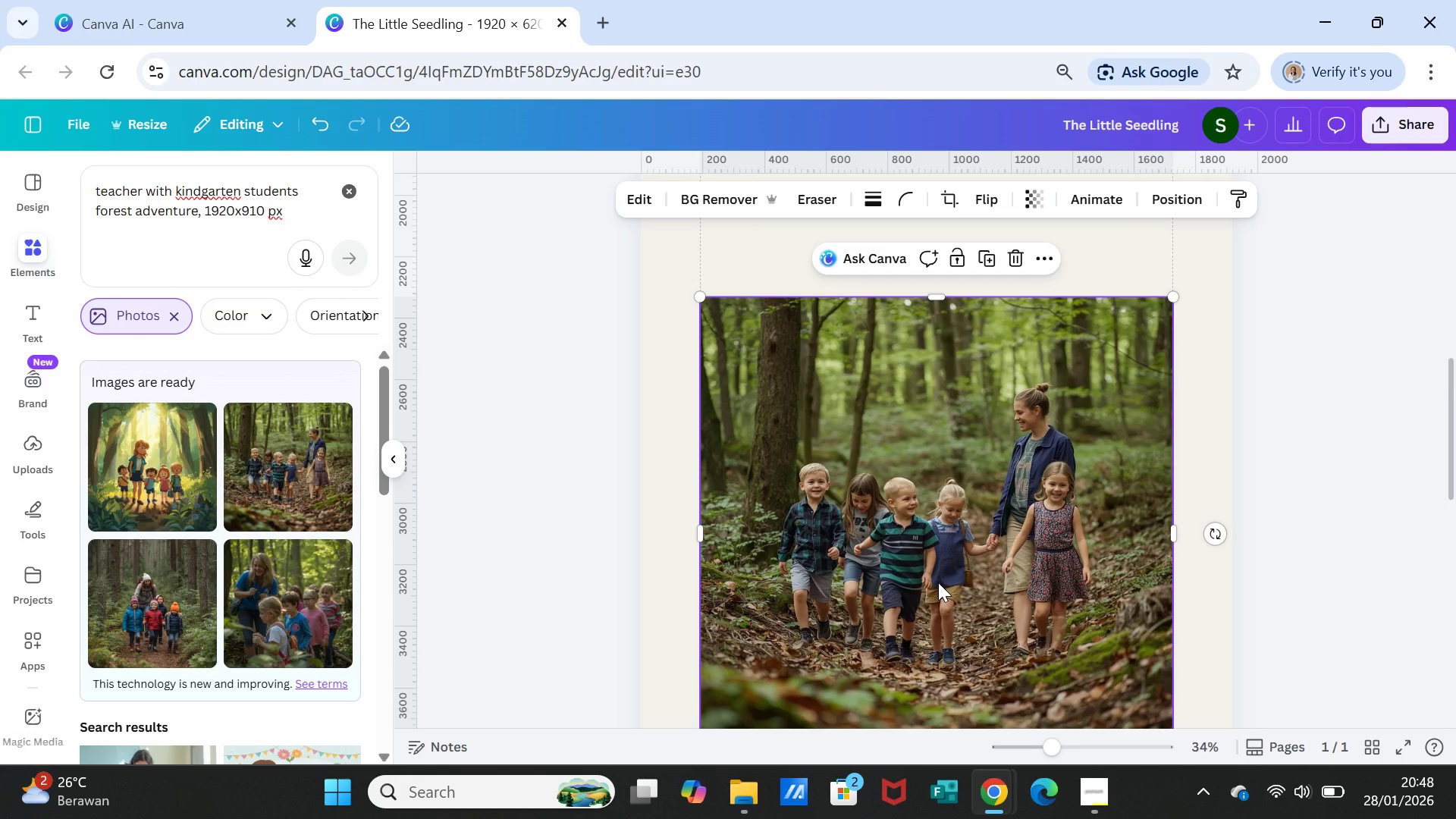 
key(Delete)
 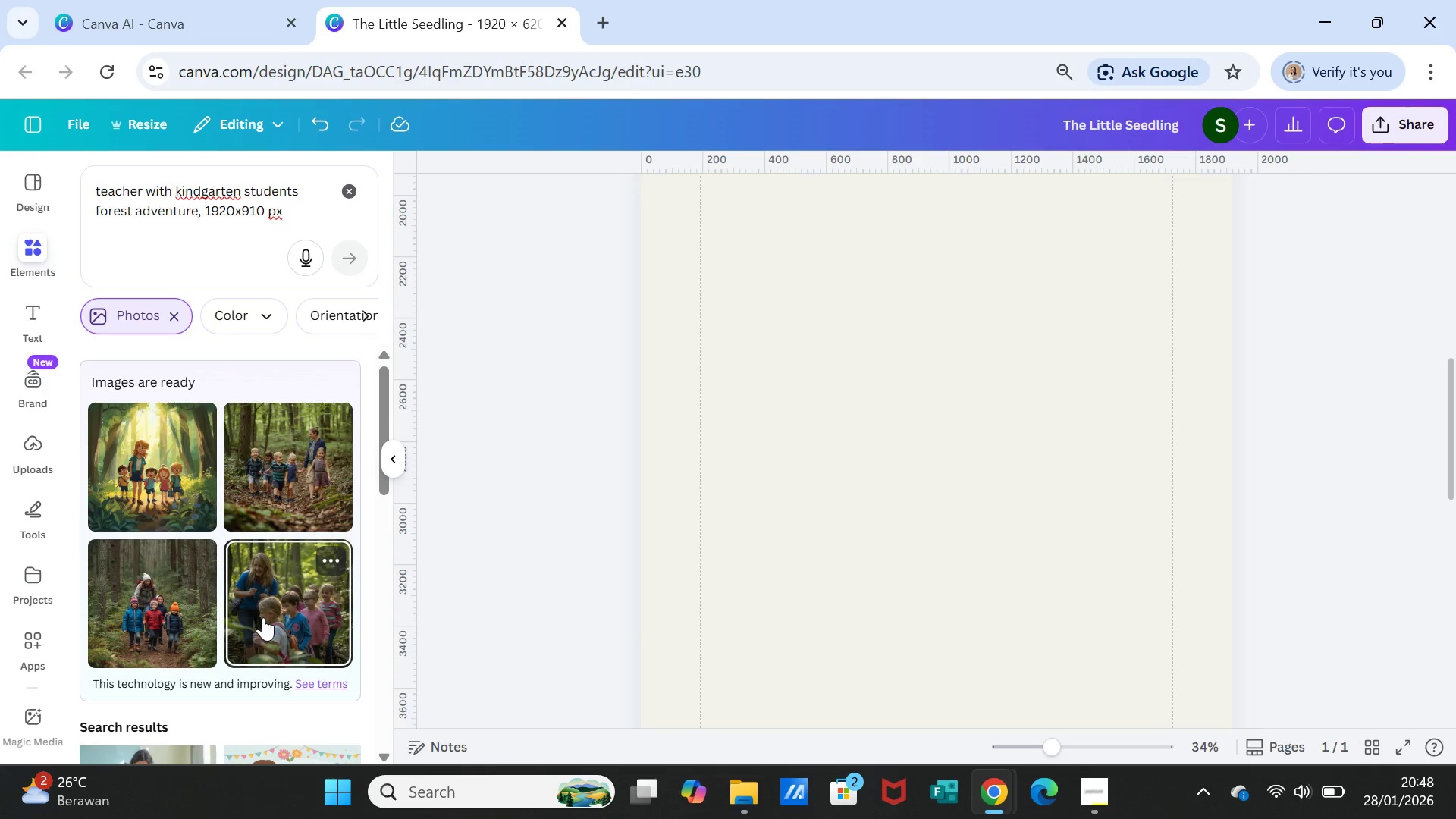 
left_click([281, 613])
 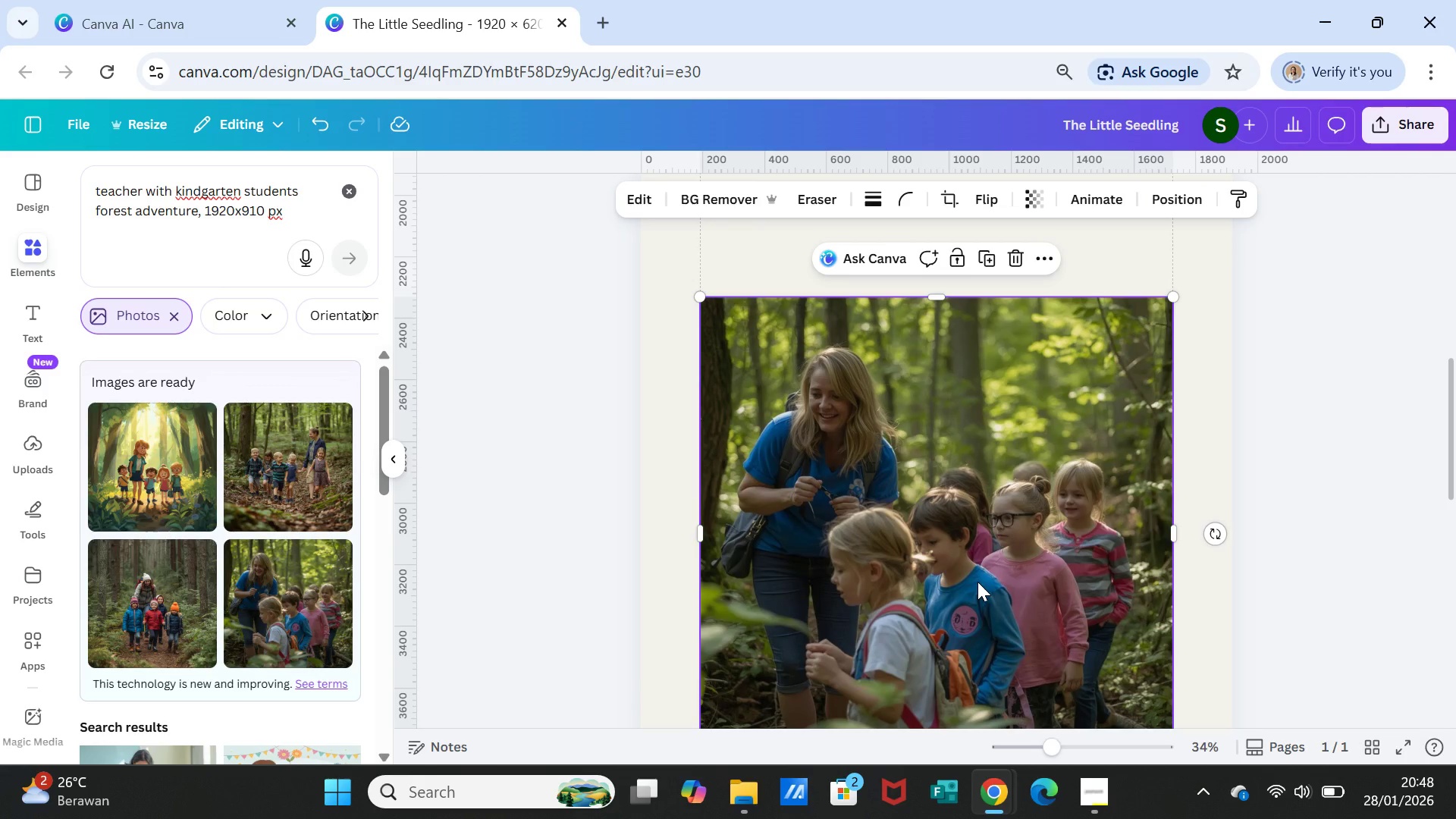 
key(Delete)
 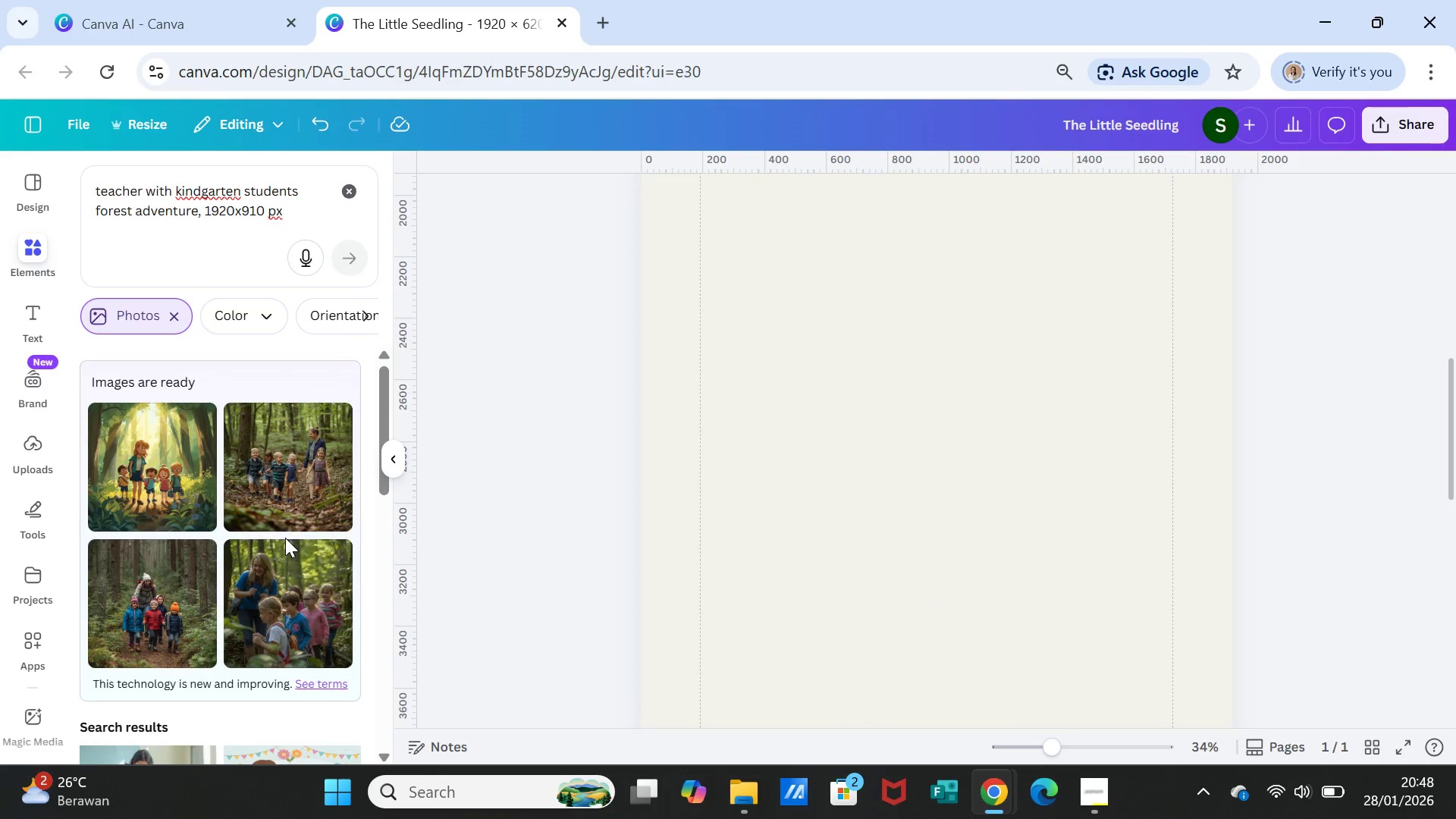 
scroll: coordinate [285, 538], scroll_direction: up, amount: 1.0
 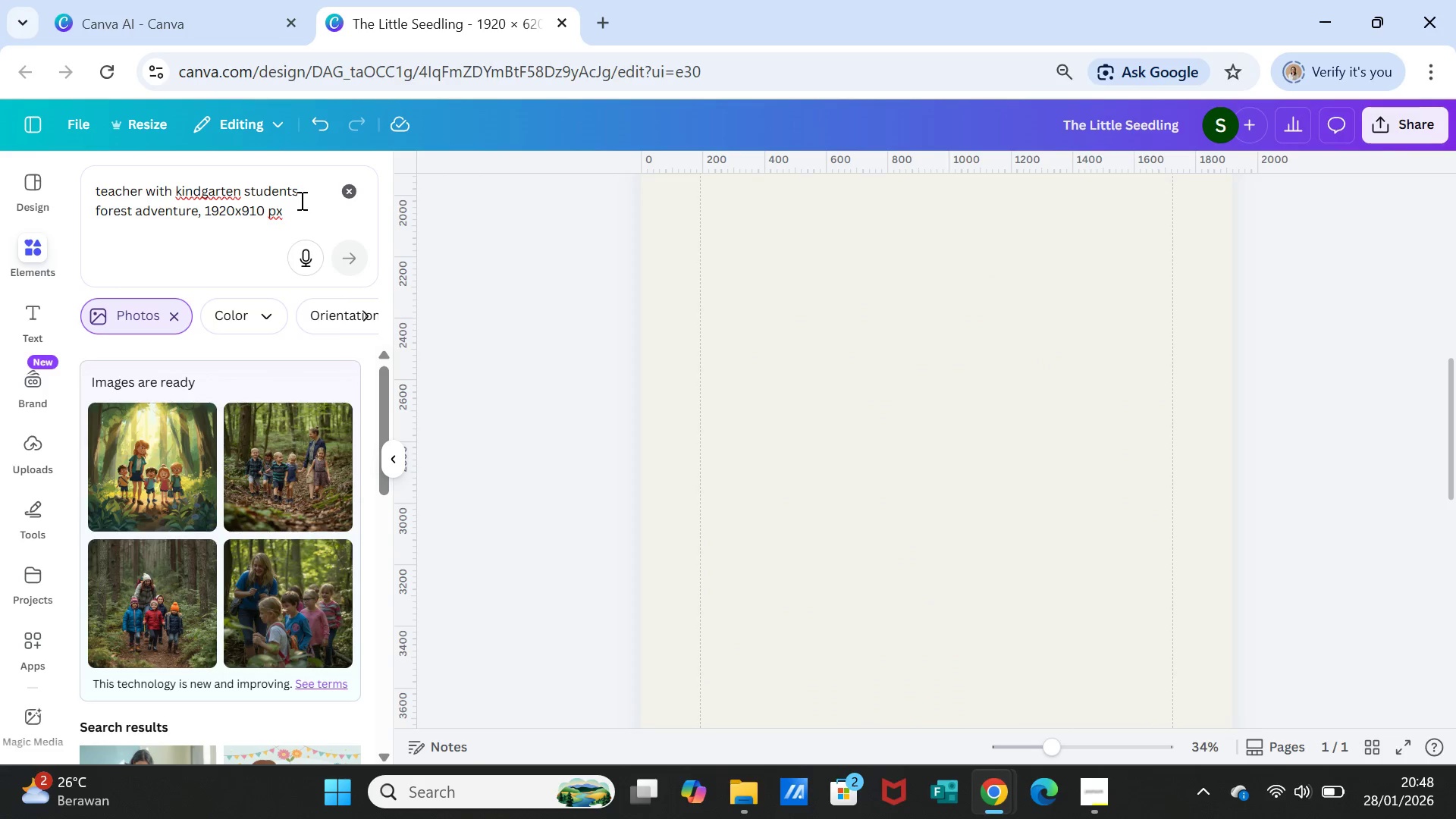 
left_click([312, 185])
 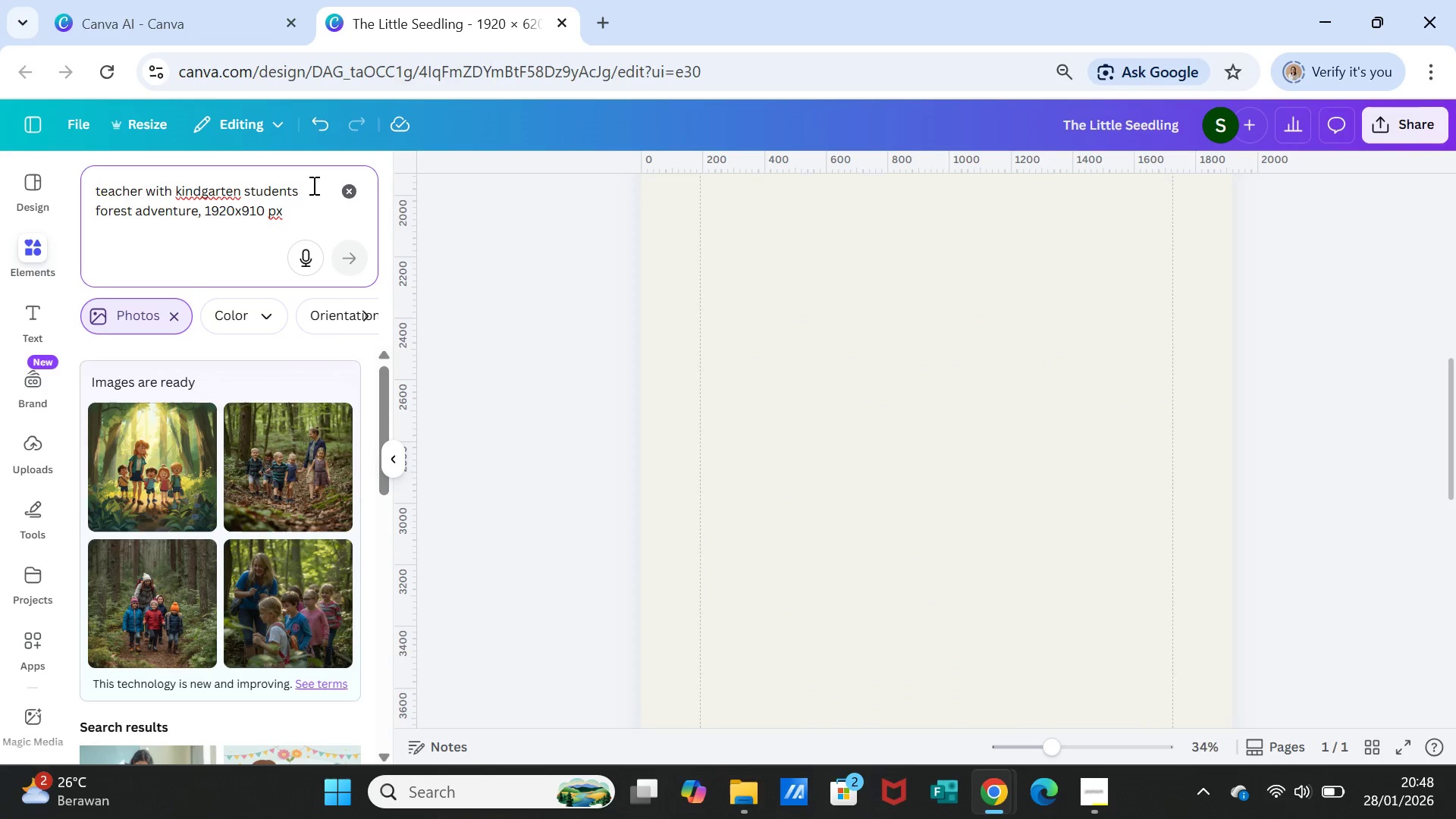 
double_click([312, 185])
 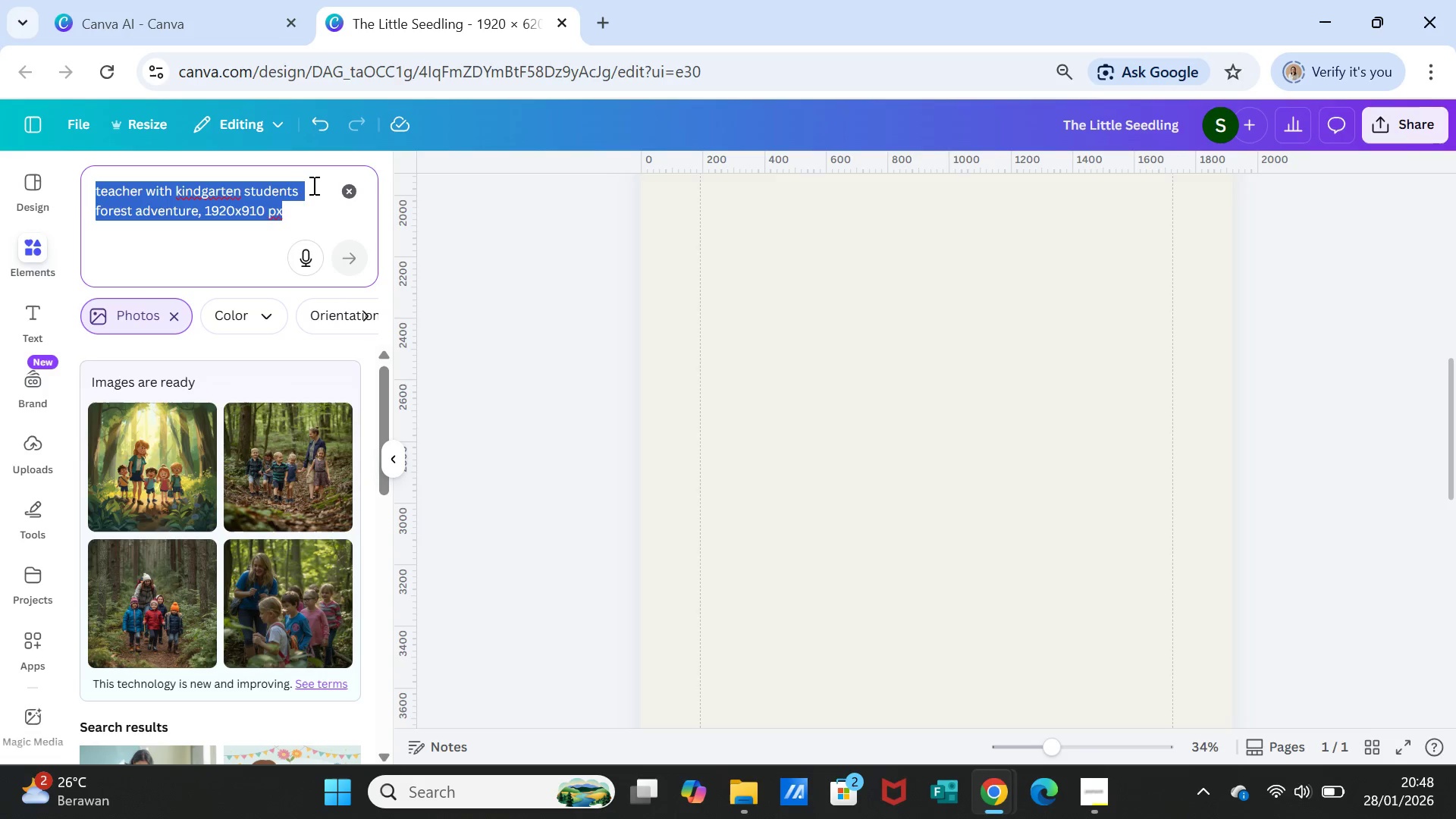 
triple_click([312, 185])
 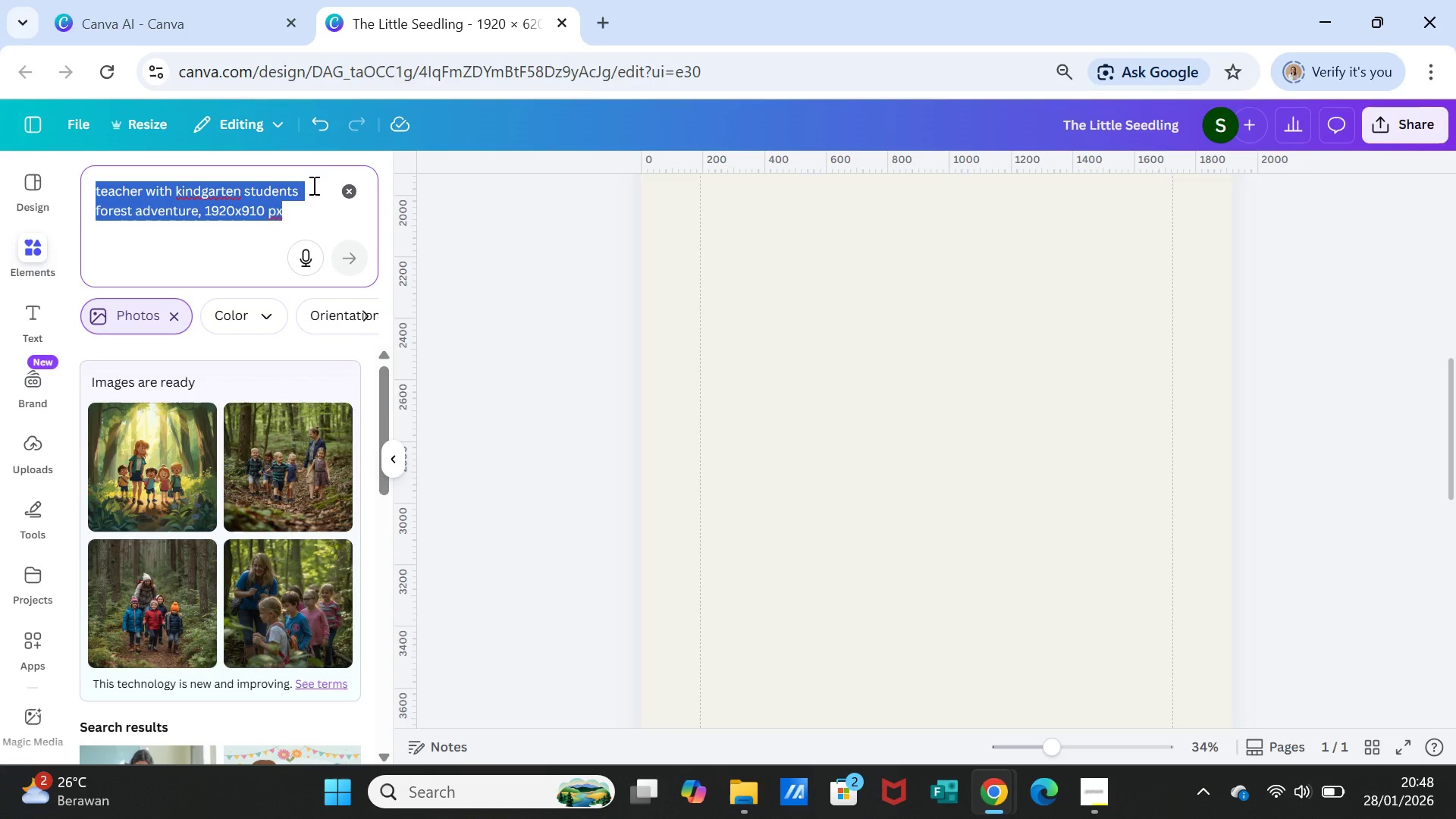 
key(Control+C)
 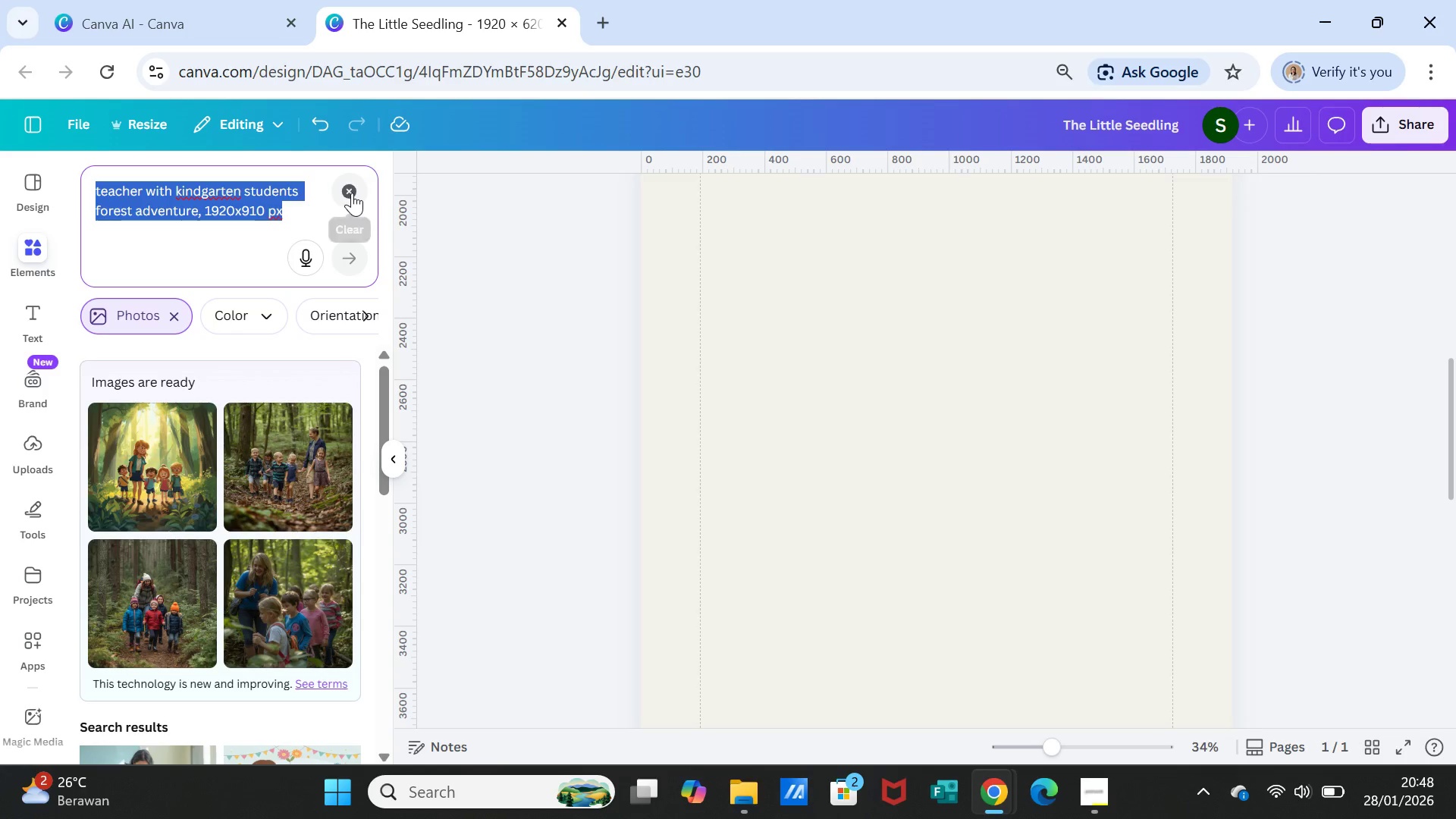 
left_click([355, 190])
 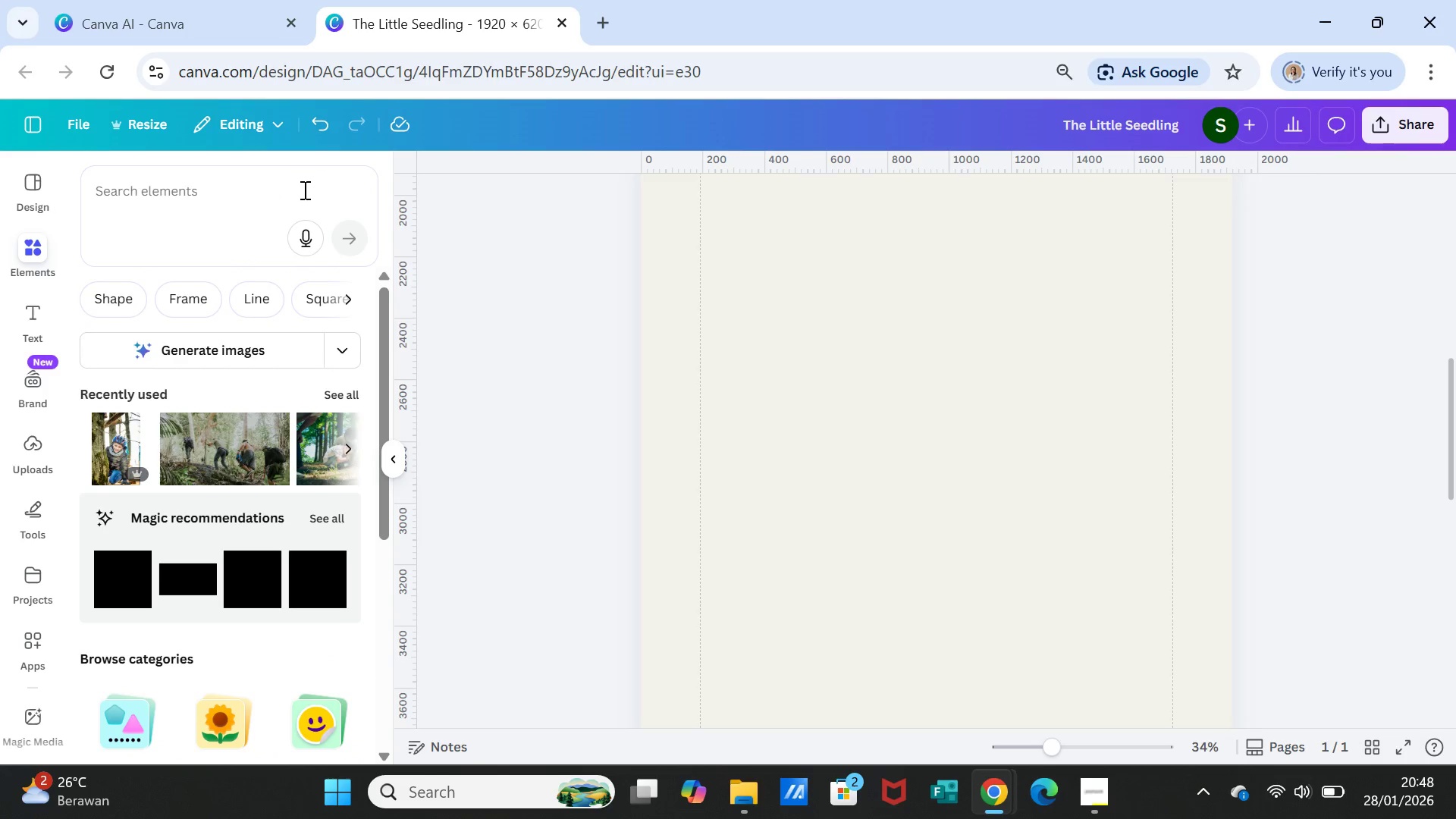 
left_click([303, 190])
 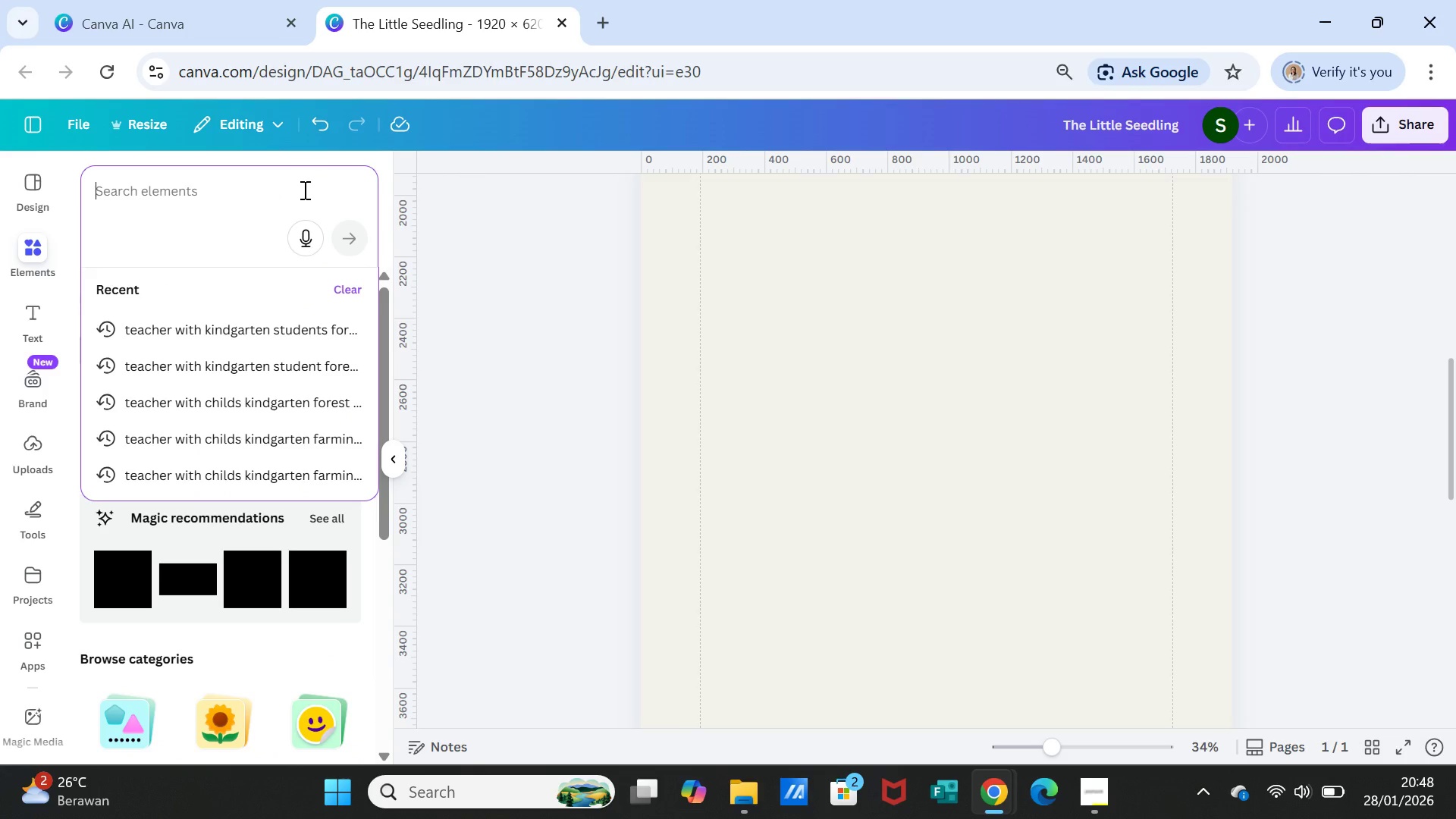 
key(Control+V)
 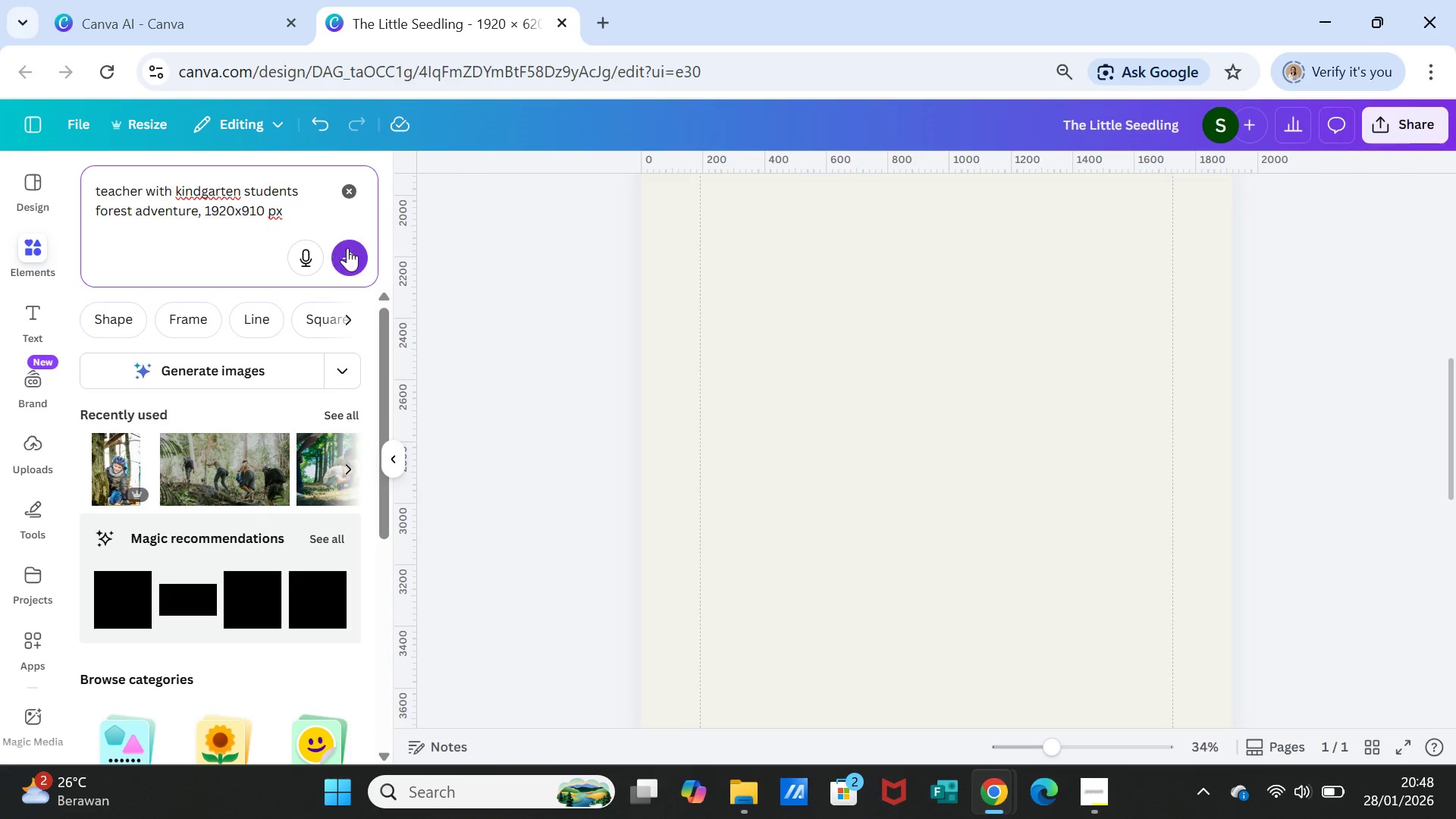 
left_click([350, 249])
 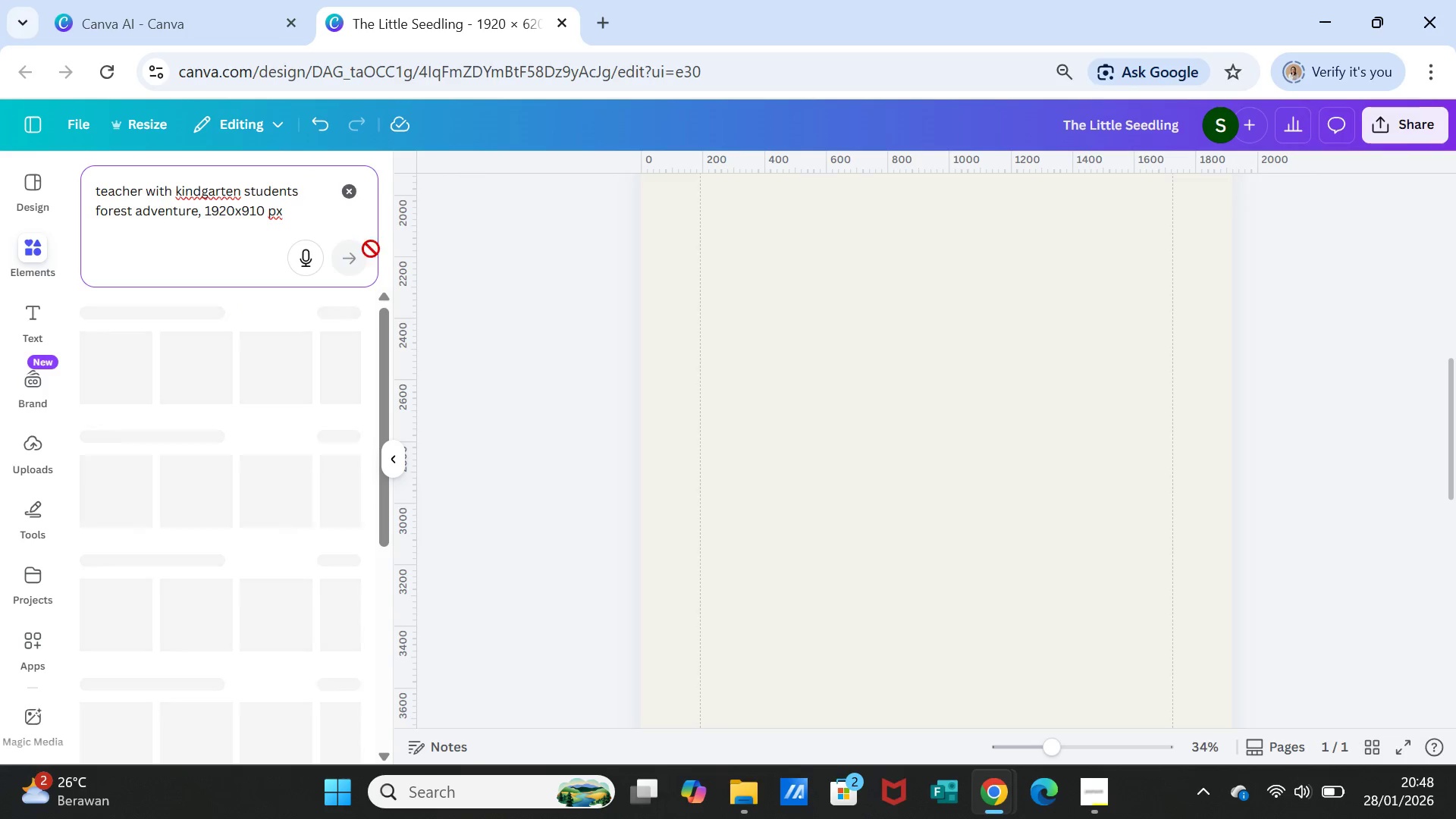 
mouse_move([361, 256])
 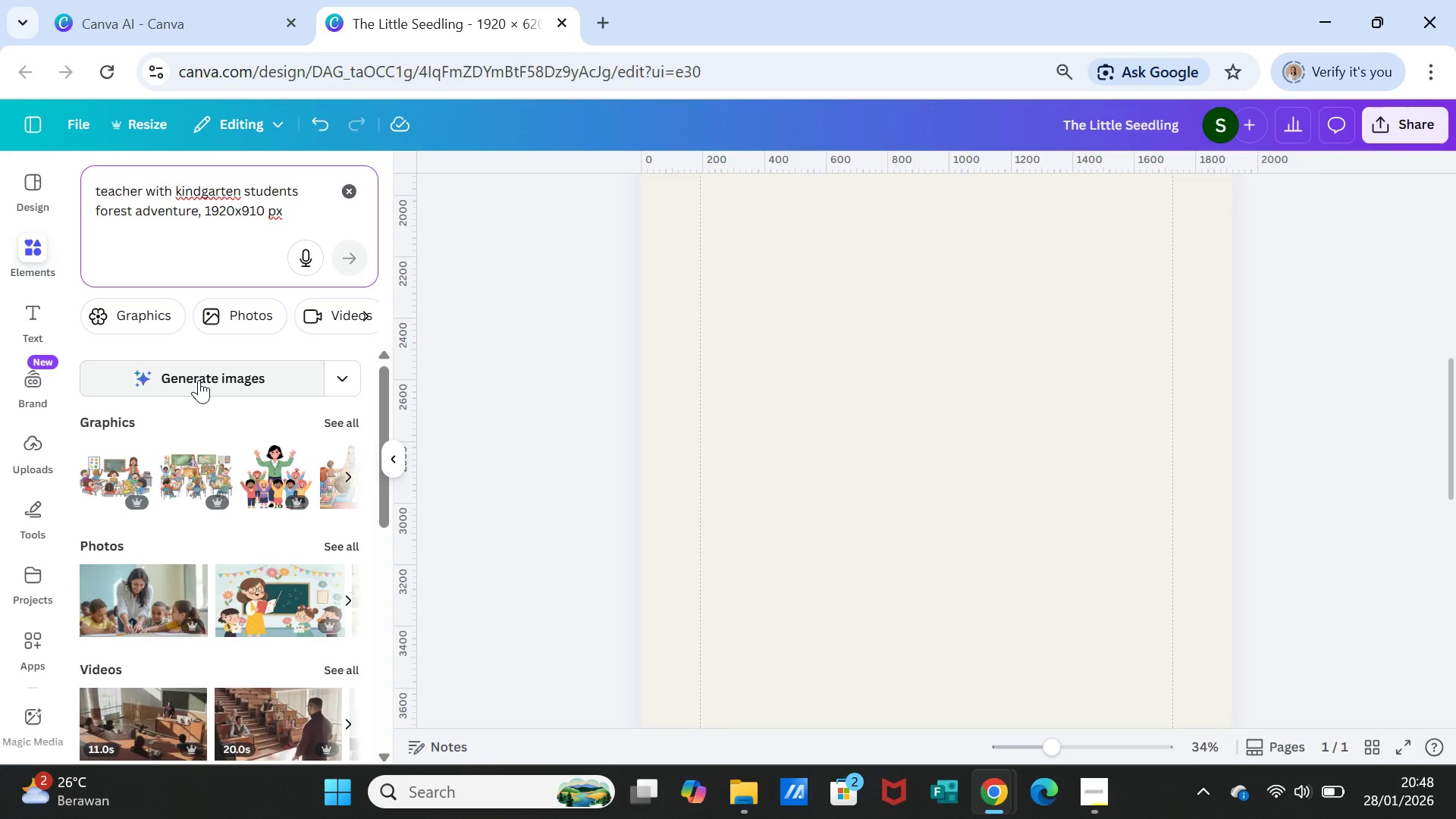 
left_click([199, 380])
 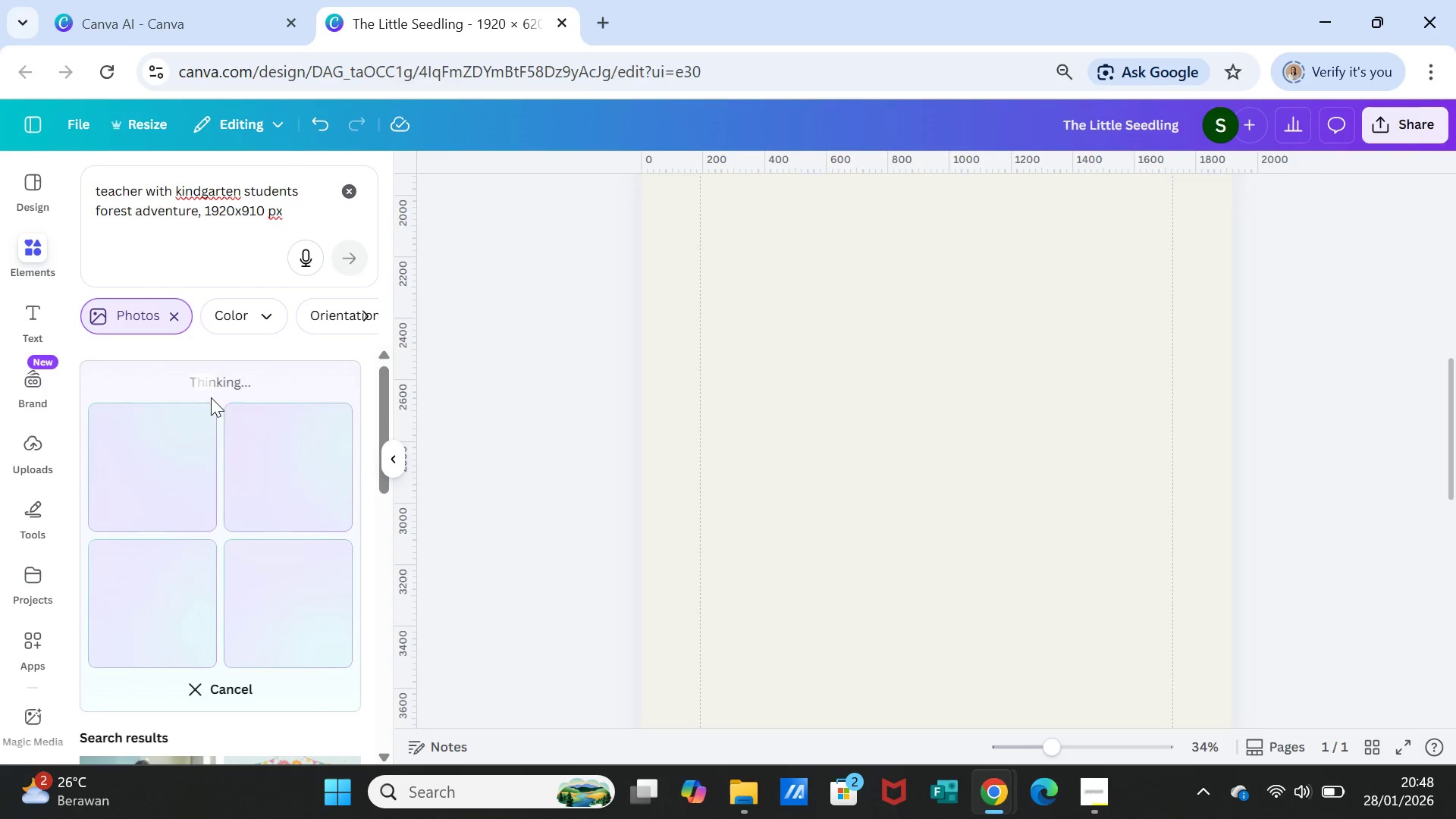 
scroll: coordinate [233, 515], scroll_direction: down, amount: 11.0
 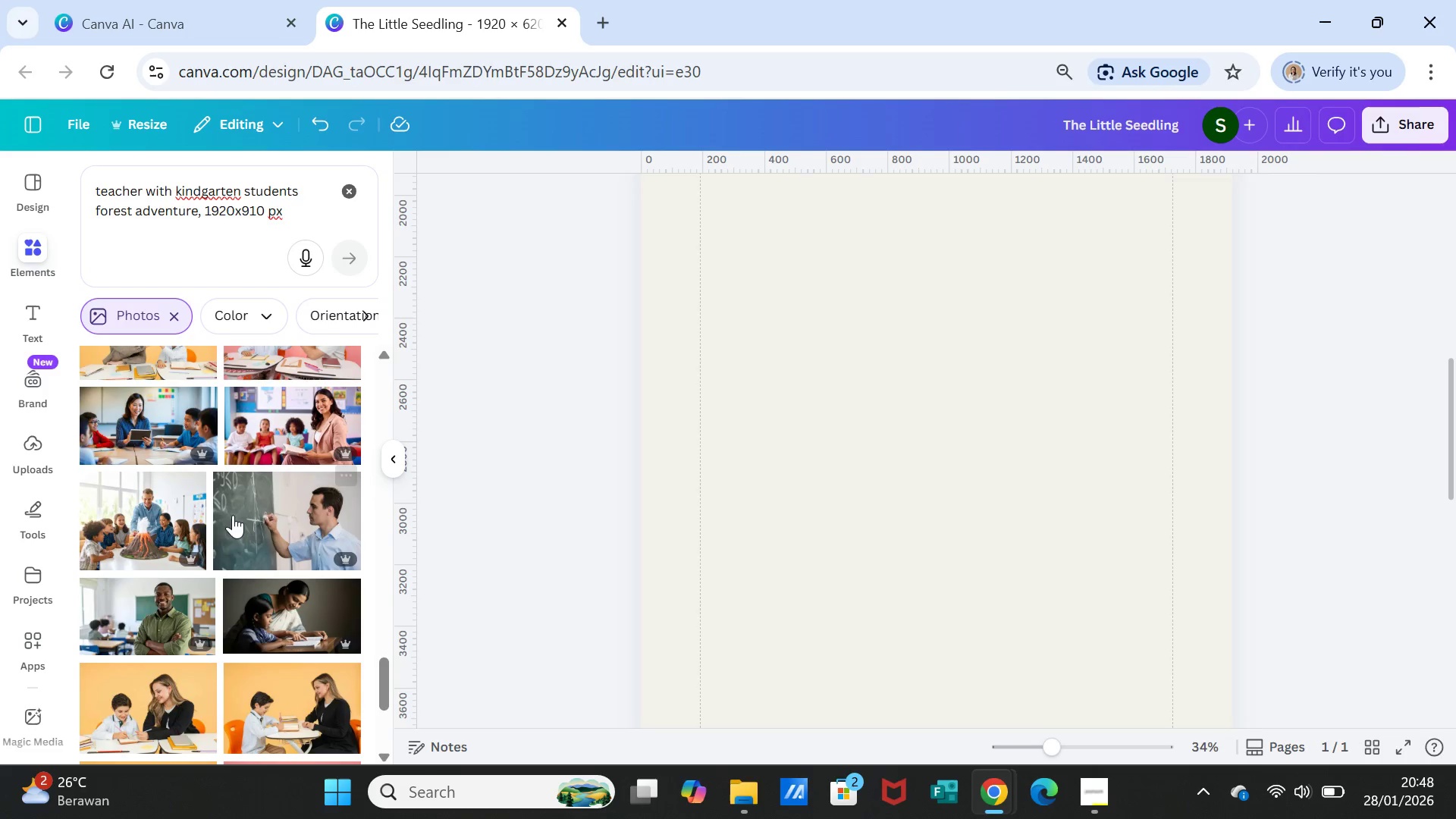 
scroll: coordinate [234, 510], scroll_direction: up, amount: 31.0
 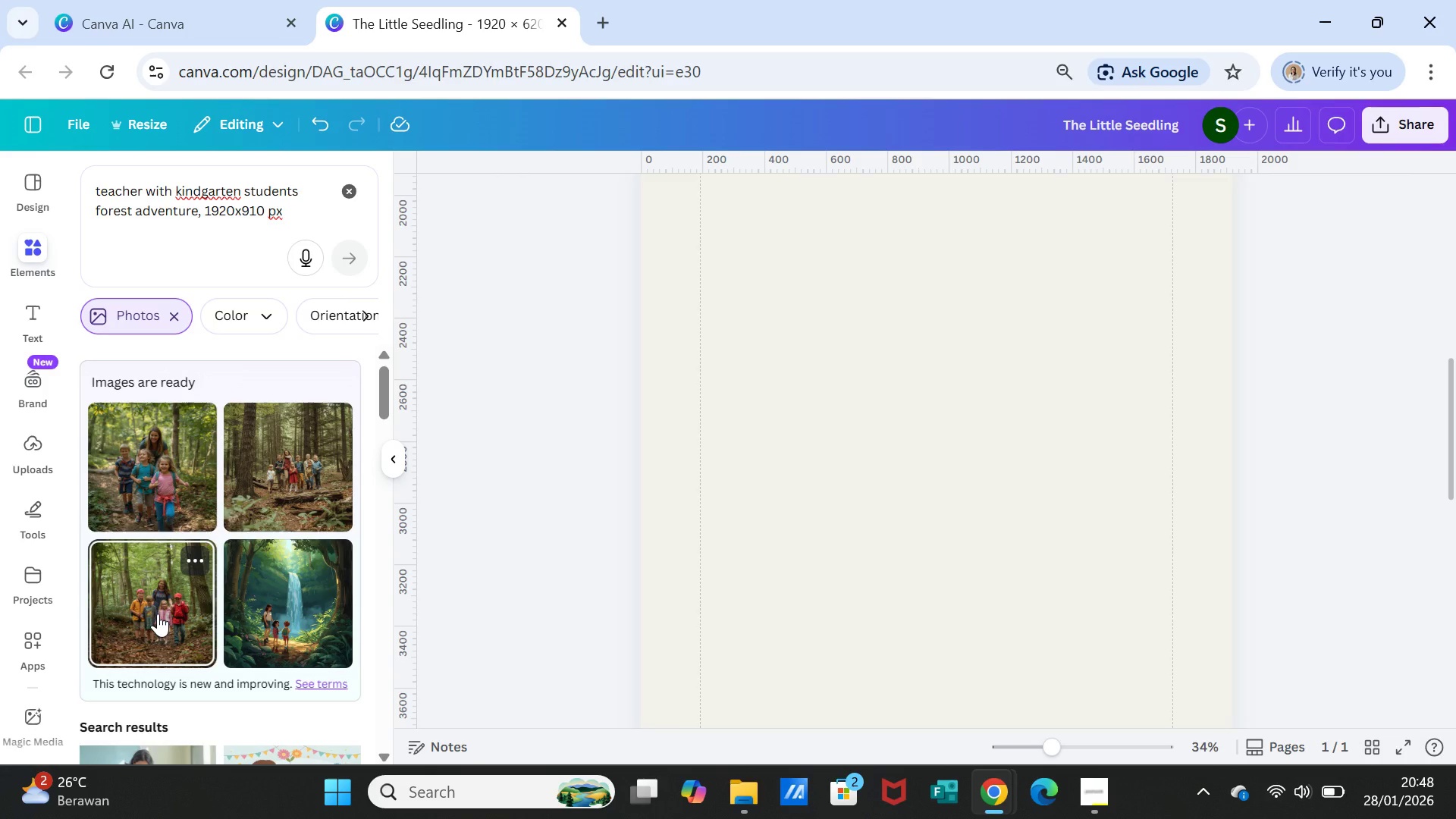 
wait(5.81)
 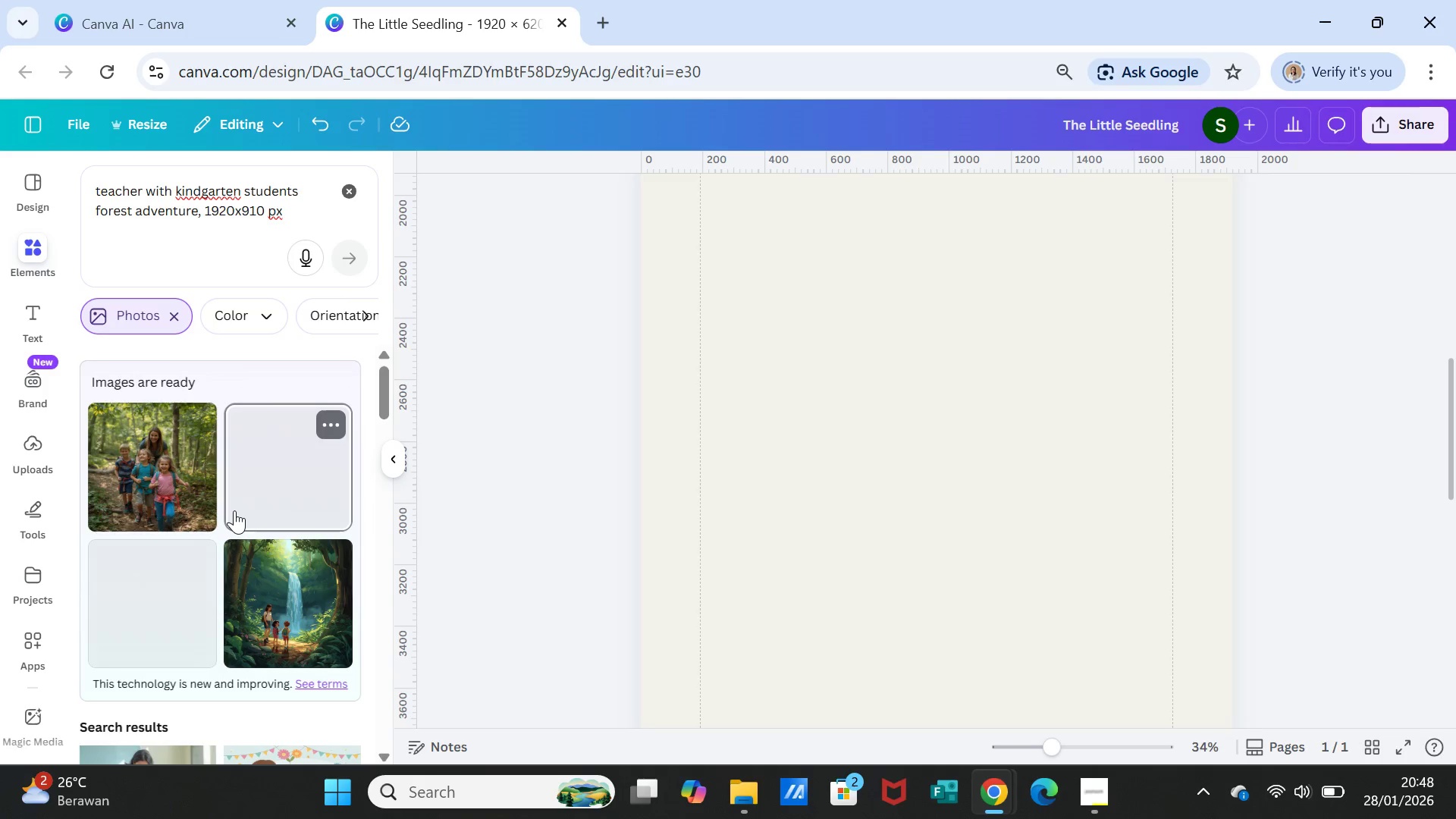 
left_click([287, 480])
 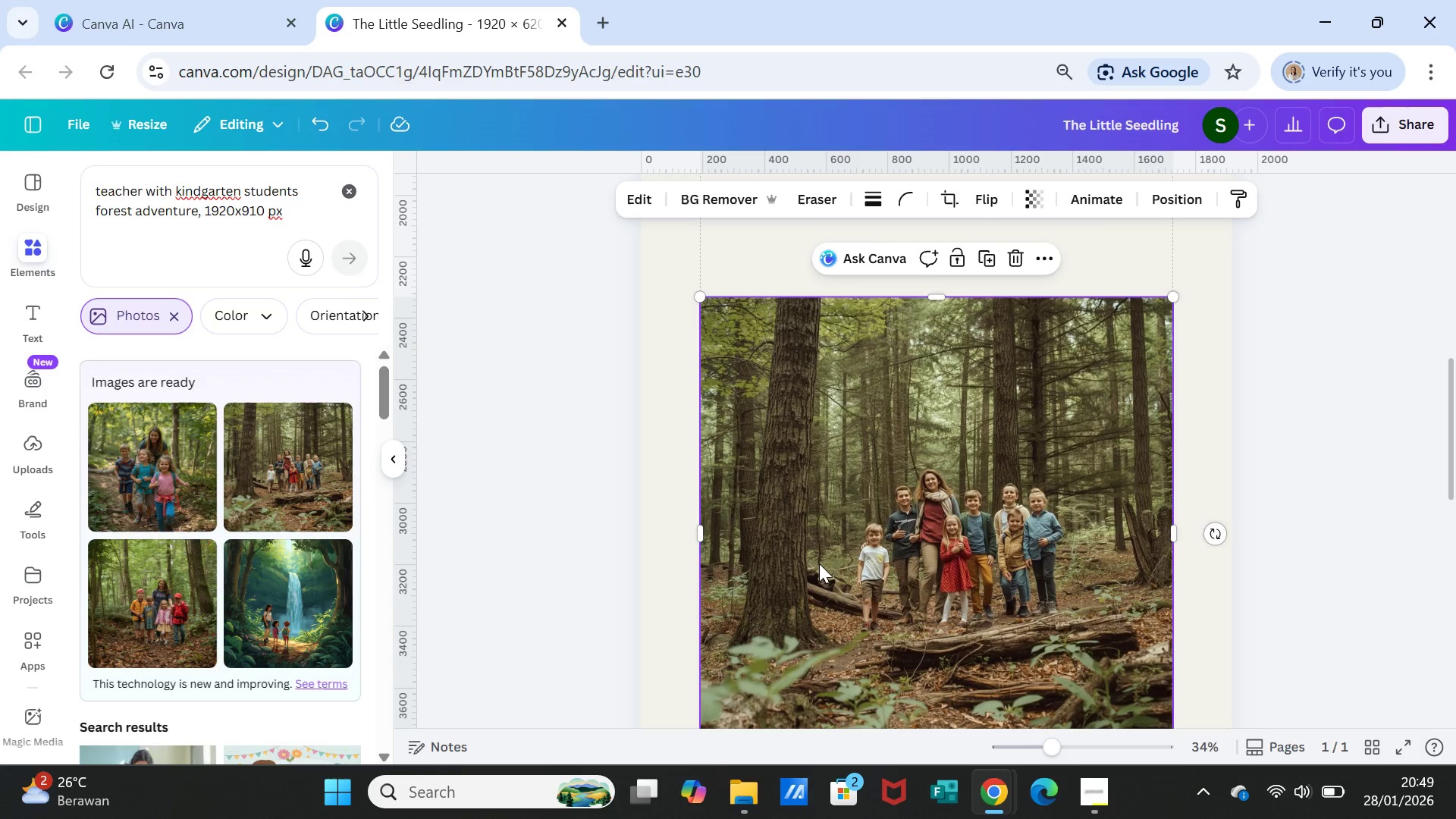 
wait(5.62)
 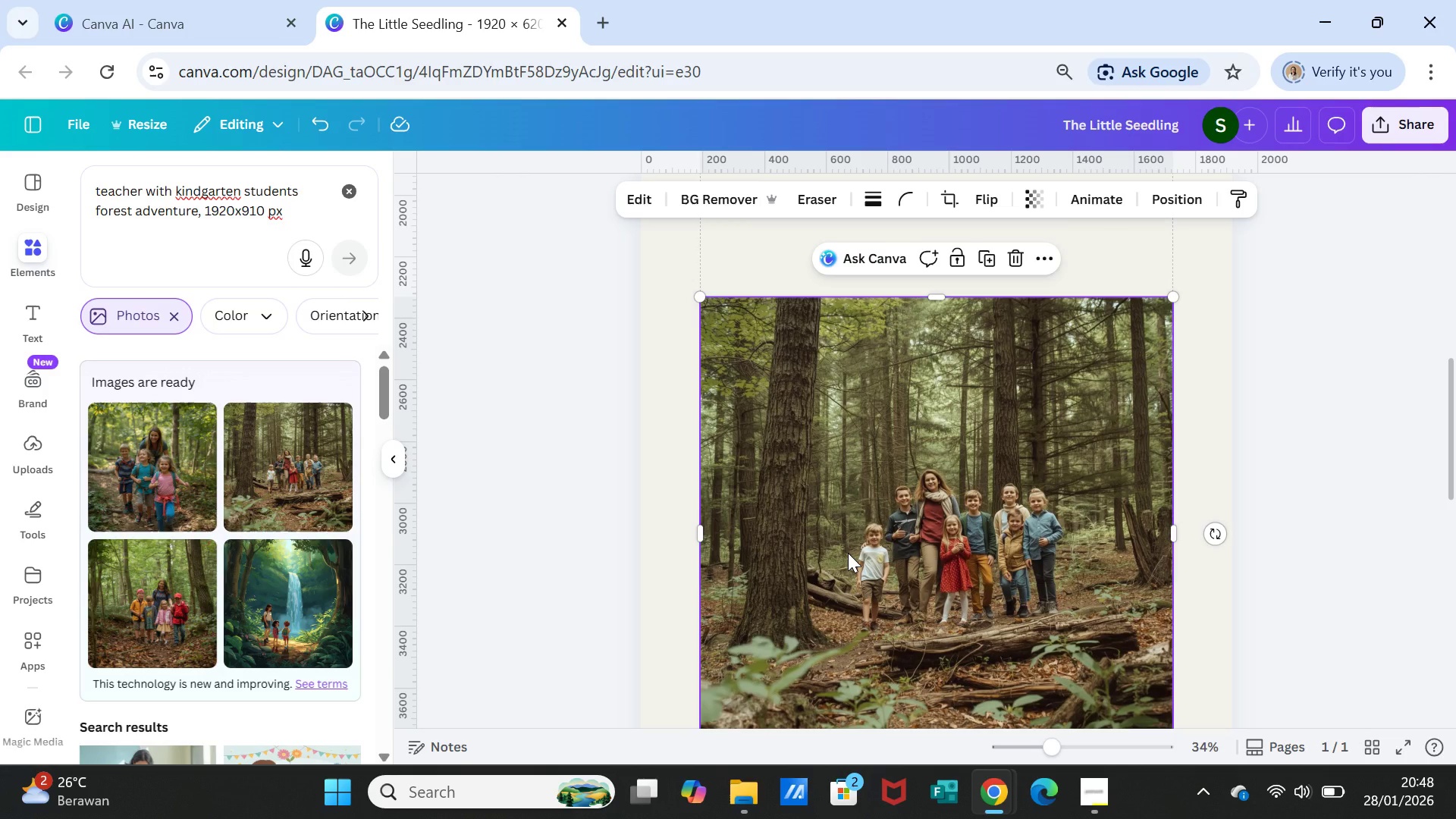 
key(Delete)
 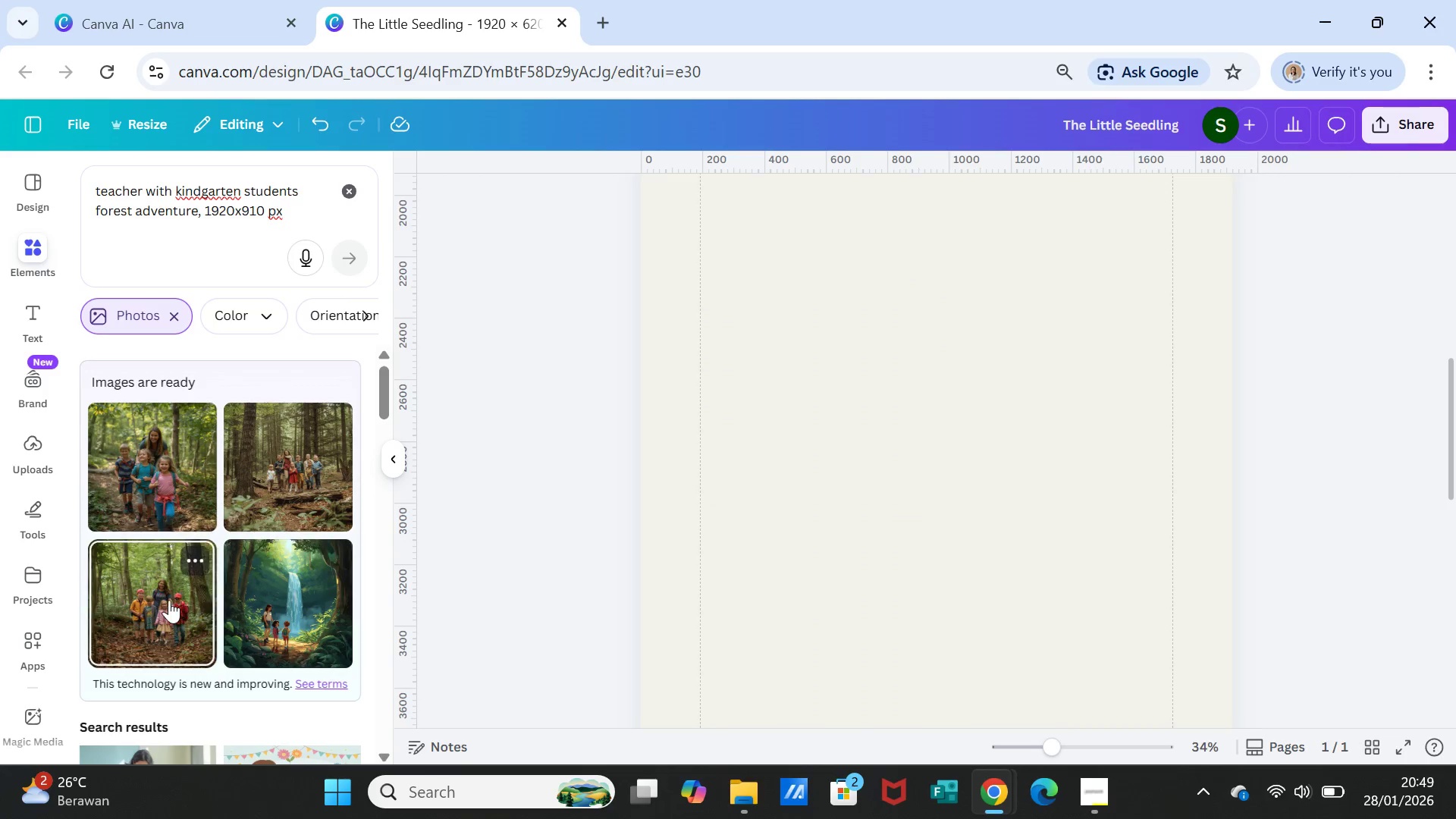 
left_click([169, 601])
 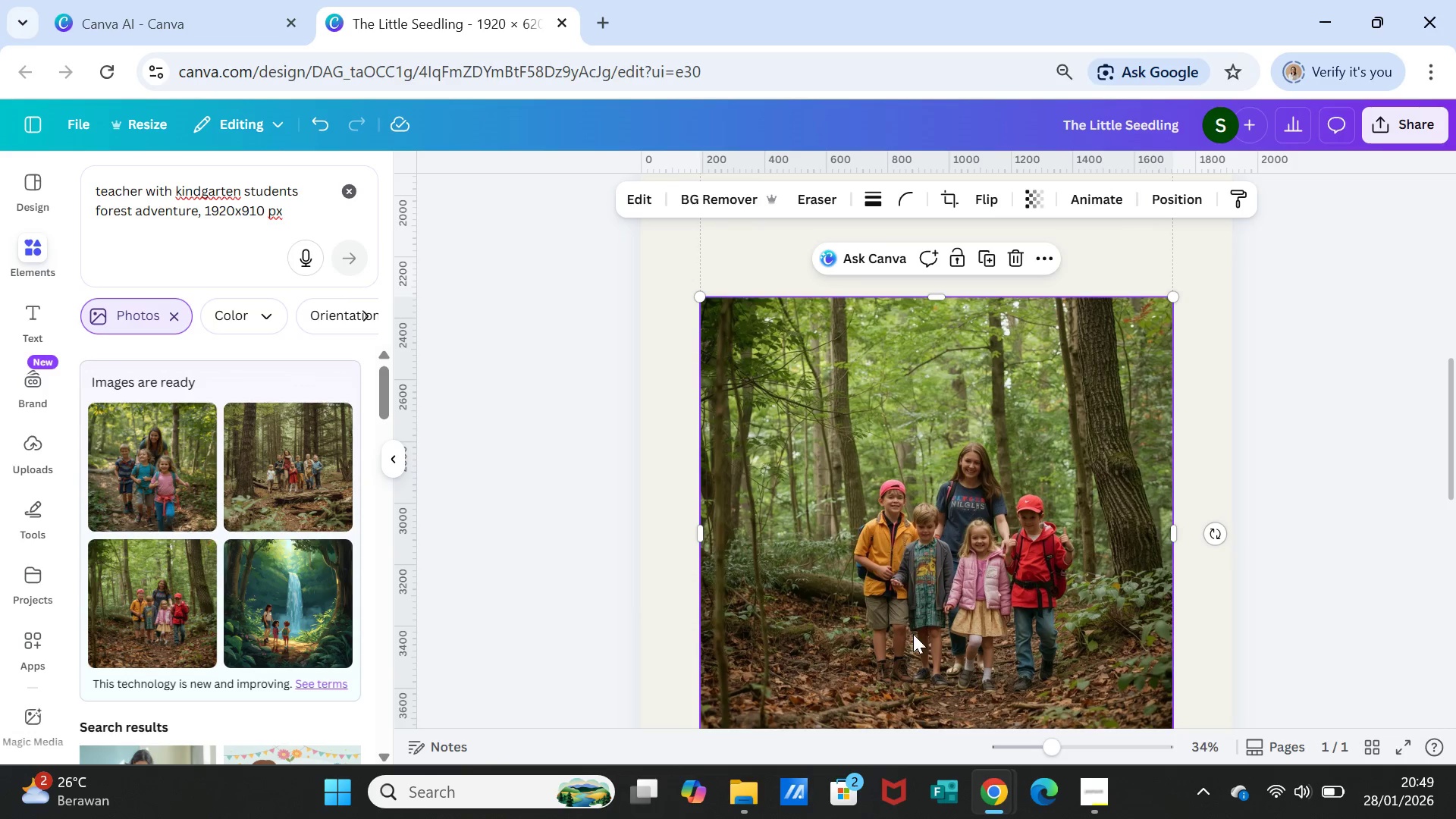 
key(Delete)
 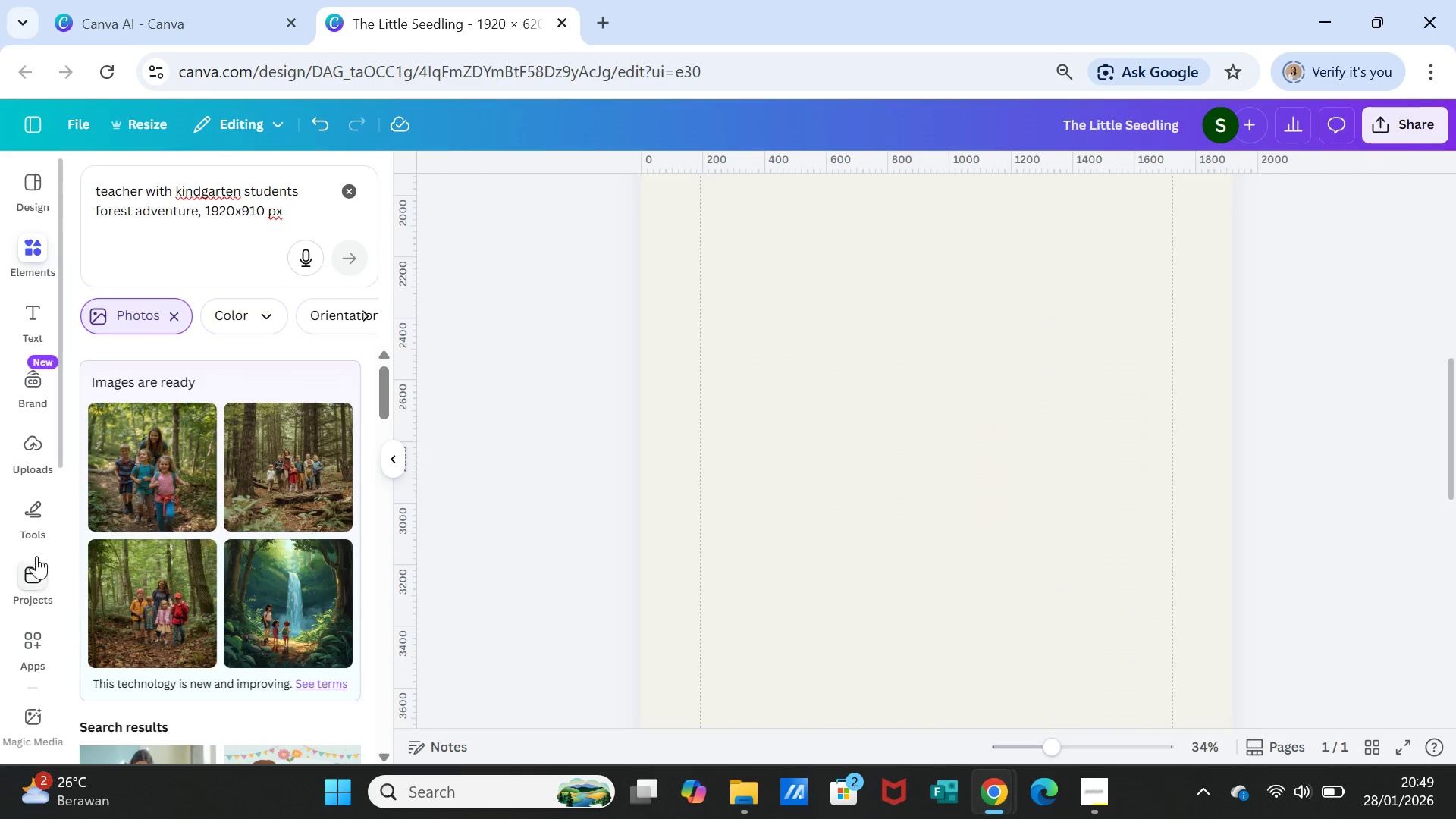 
scroll: coordinate [219, 535], scroll_direction: down, amount: 11.0
 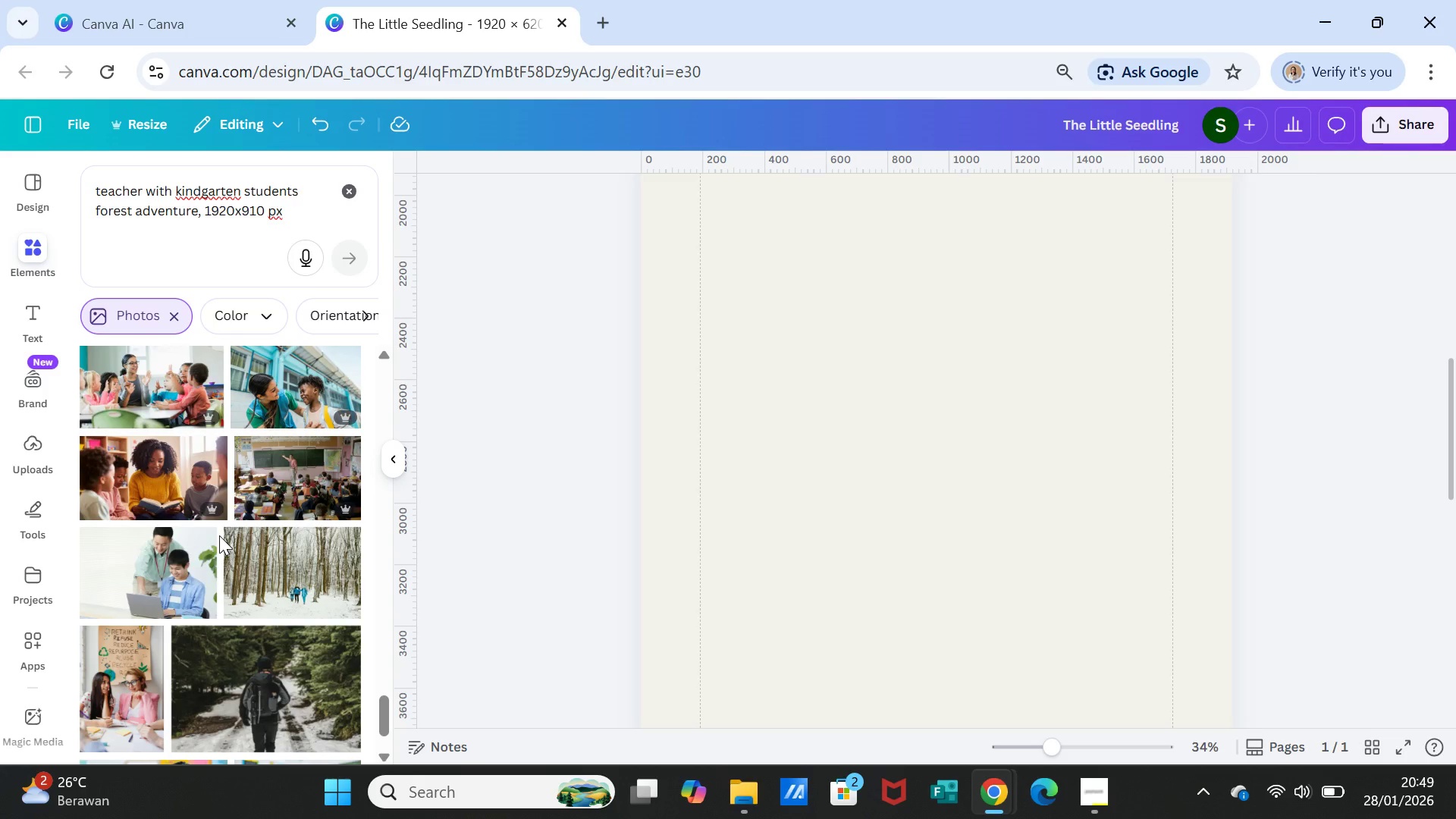 
scroll: coordinate [215, 510], scroll_direction: up, amount: 40.0
 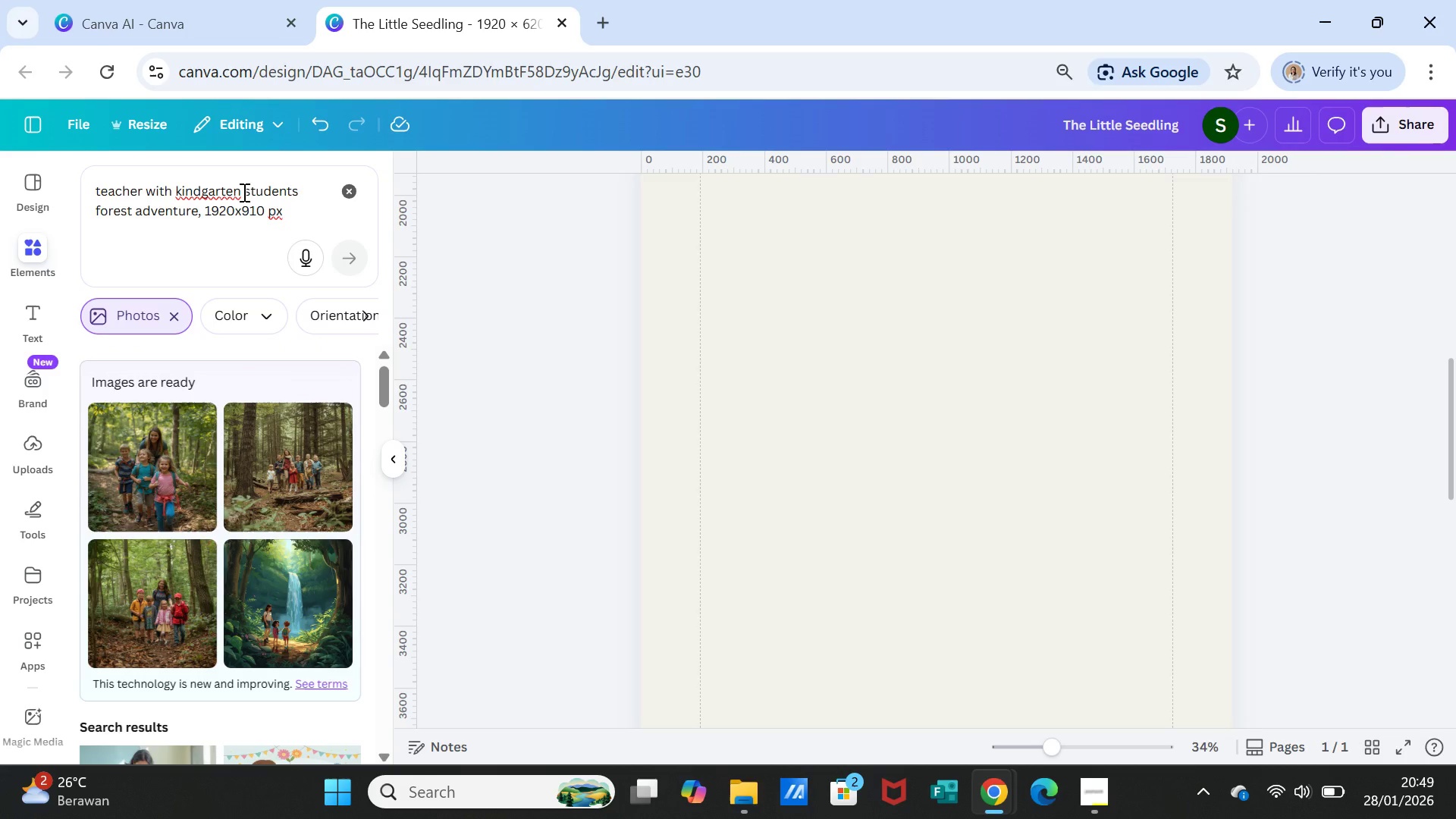 
left_click([243, 192])
 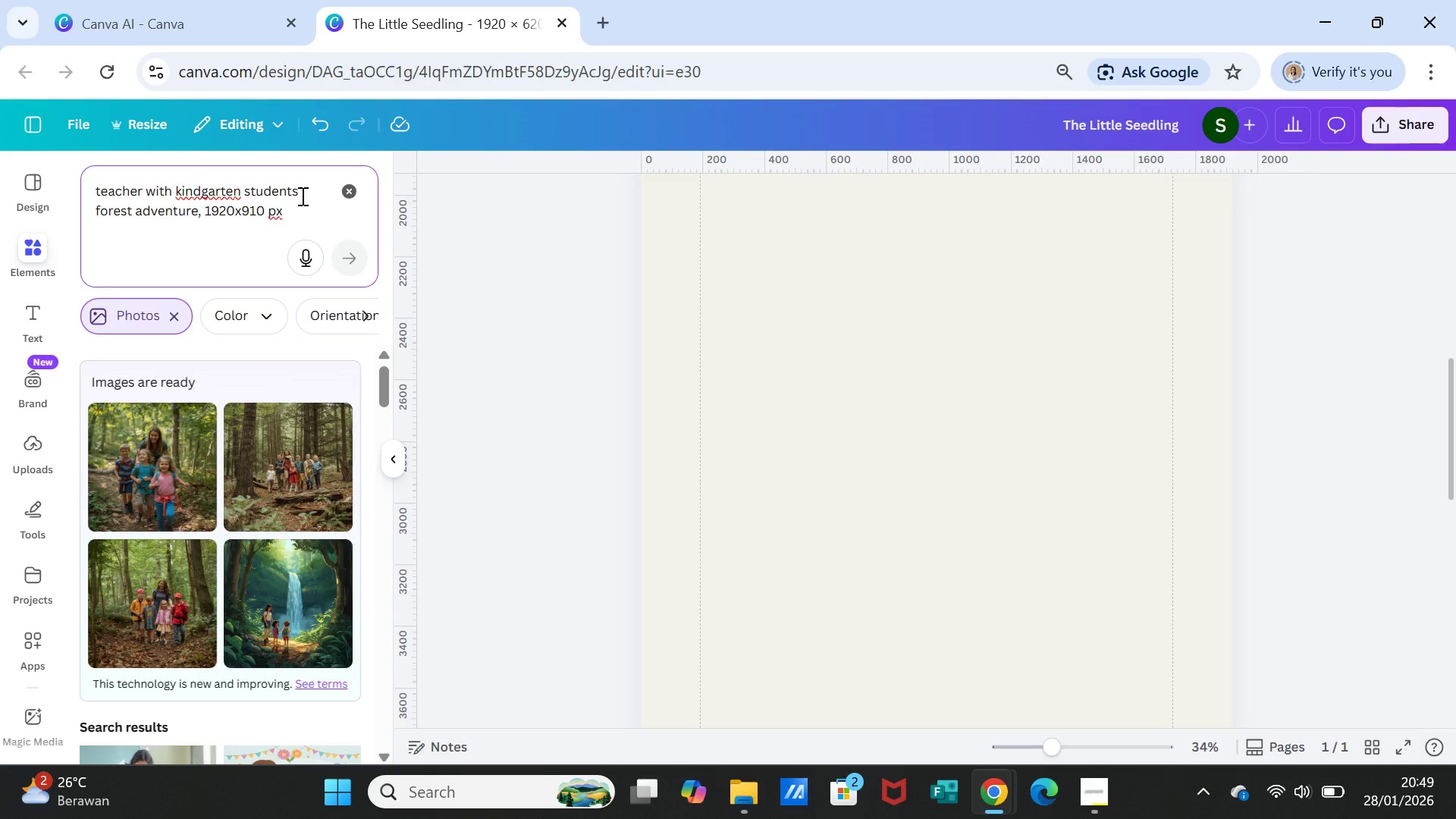 
scroll: coordinate [283, 215], scroll_direction: up, amount: 3.0
 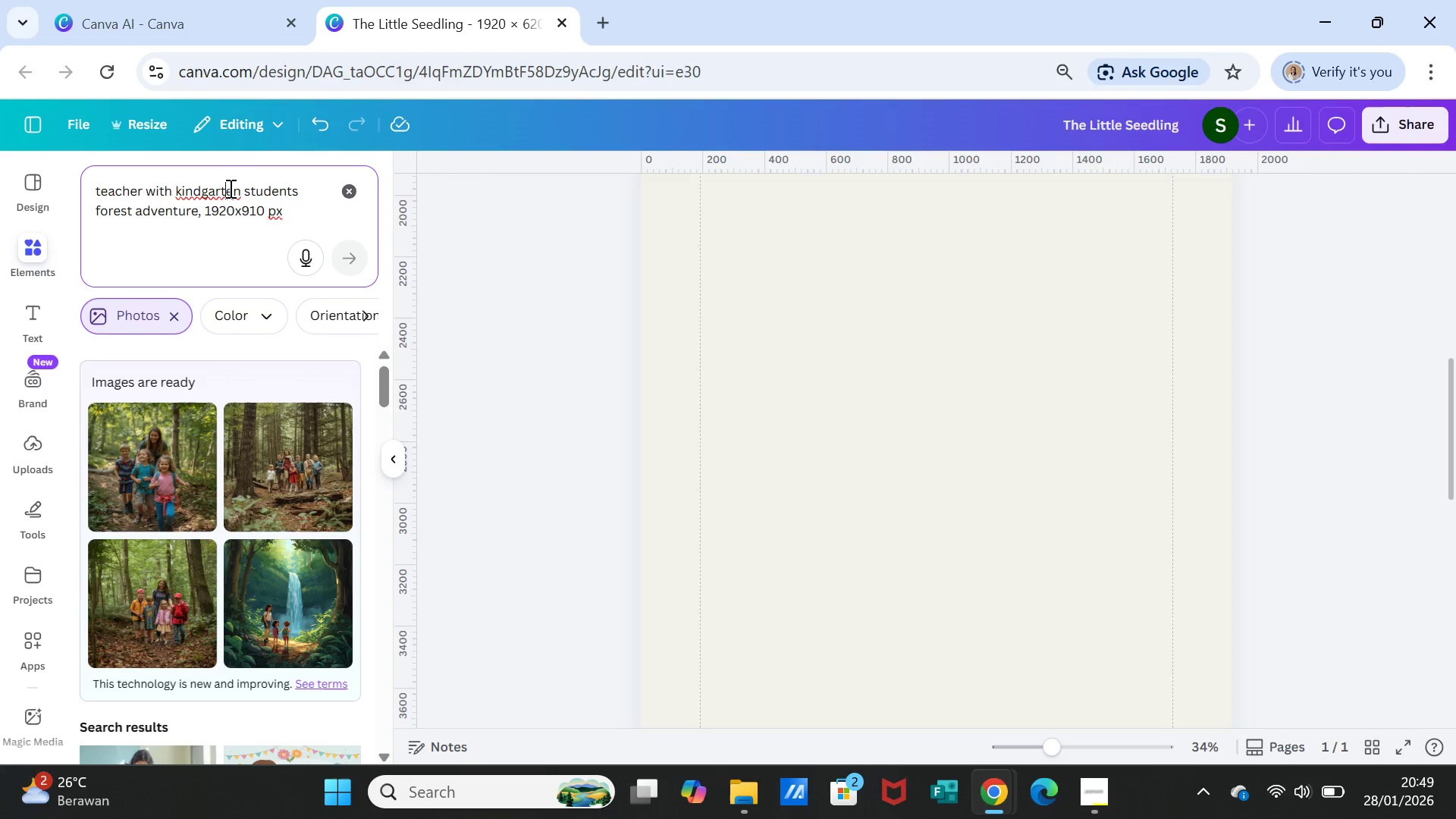 
double_click([229, 188])
 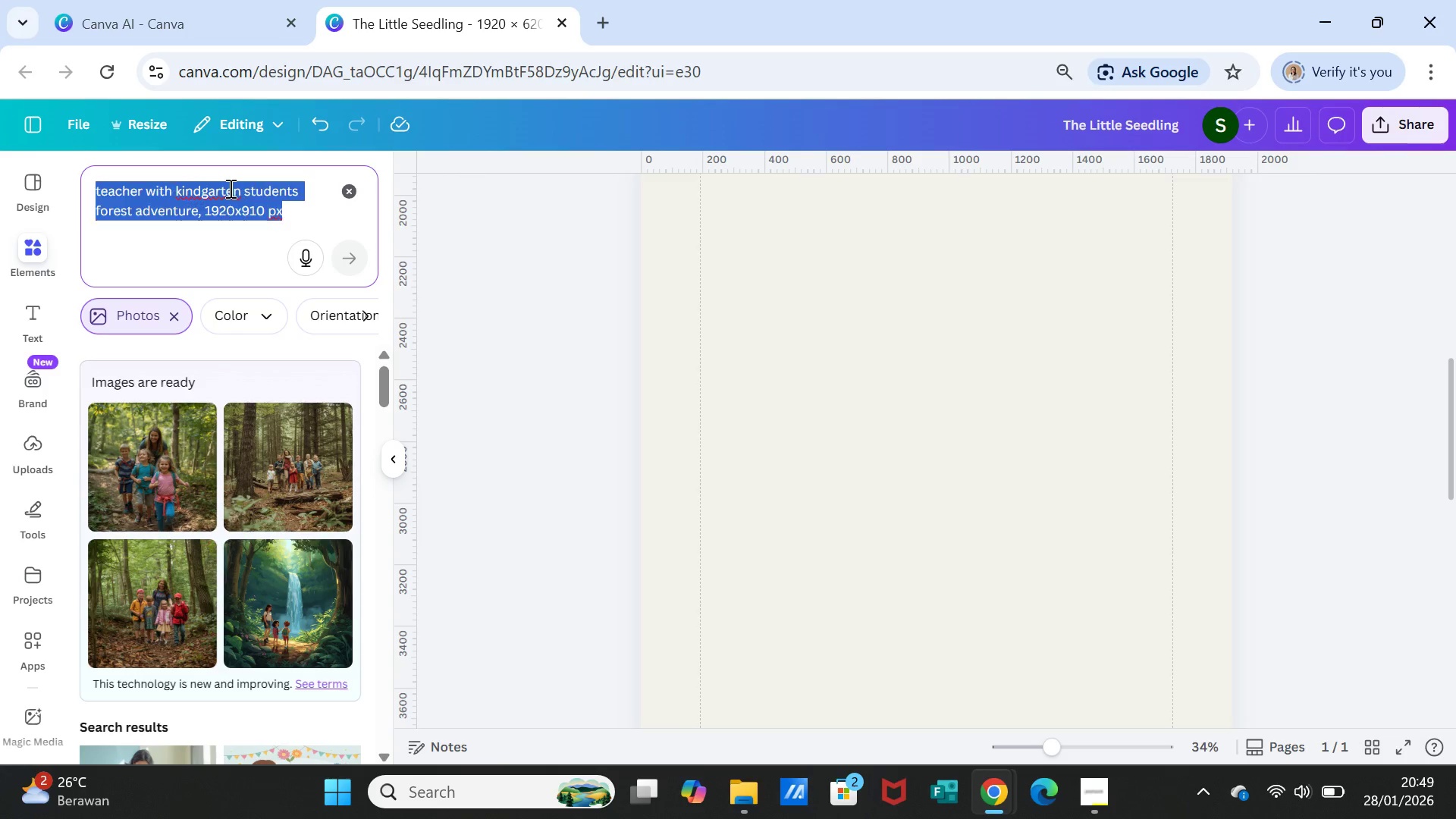 
triple_click([229, 188])
 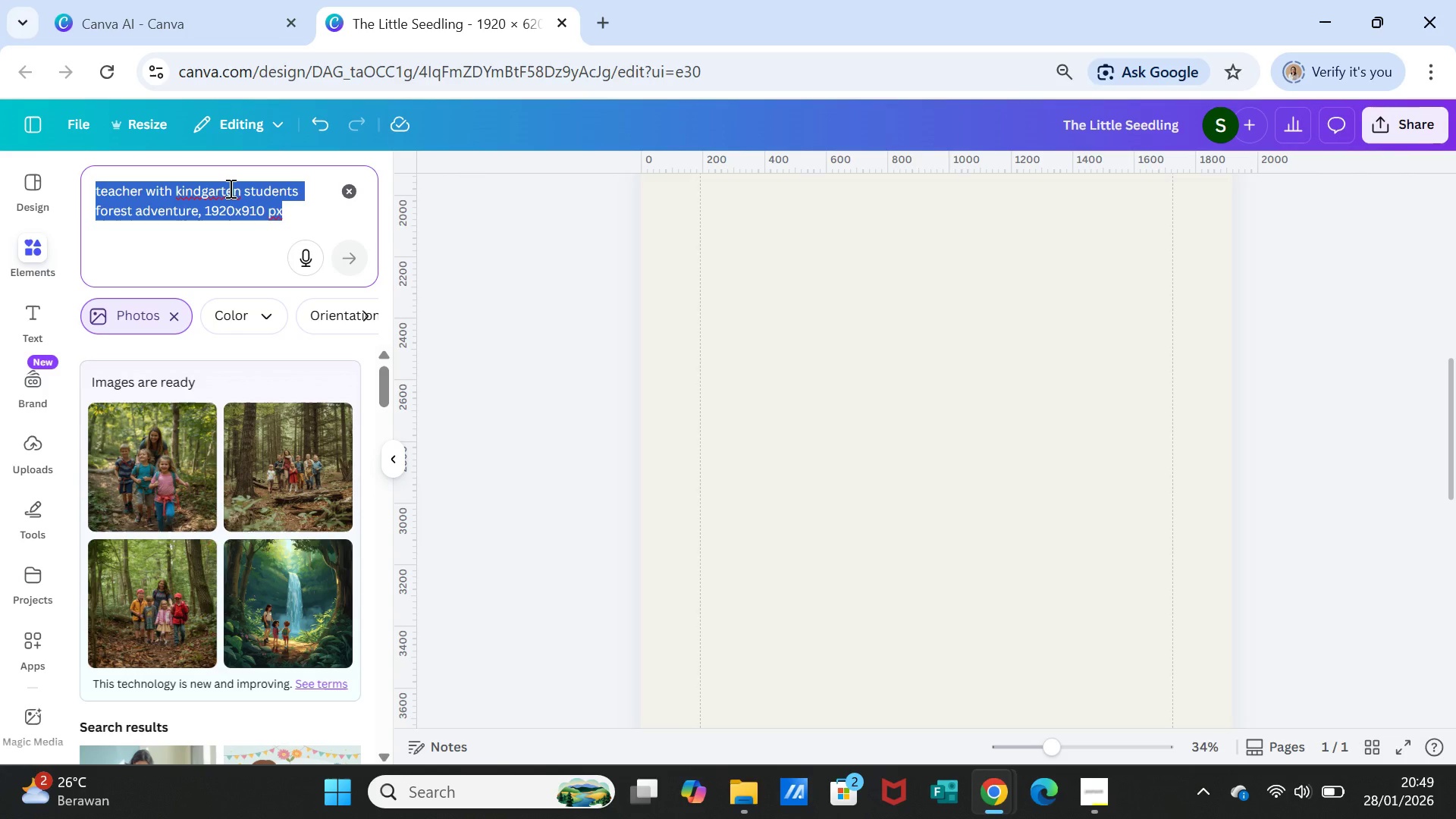 
key(Control+C)
 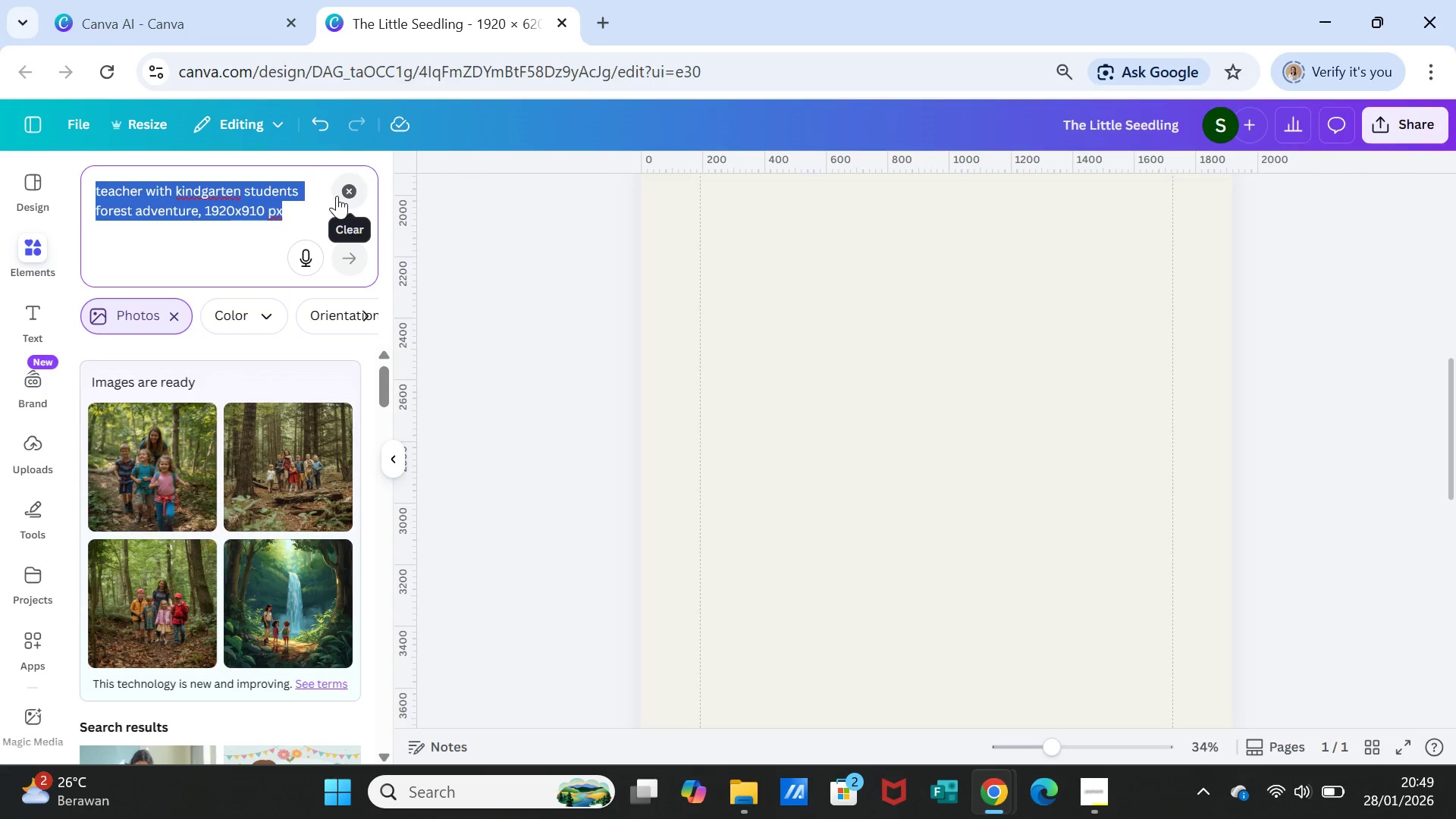 
left_click([344, 193])
 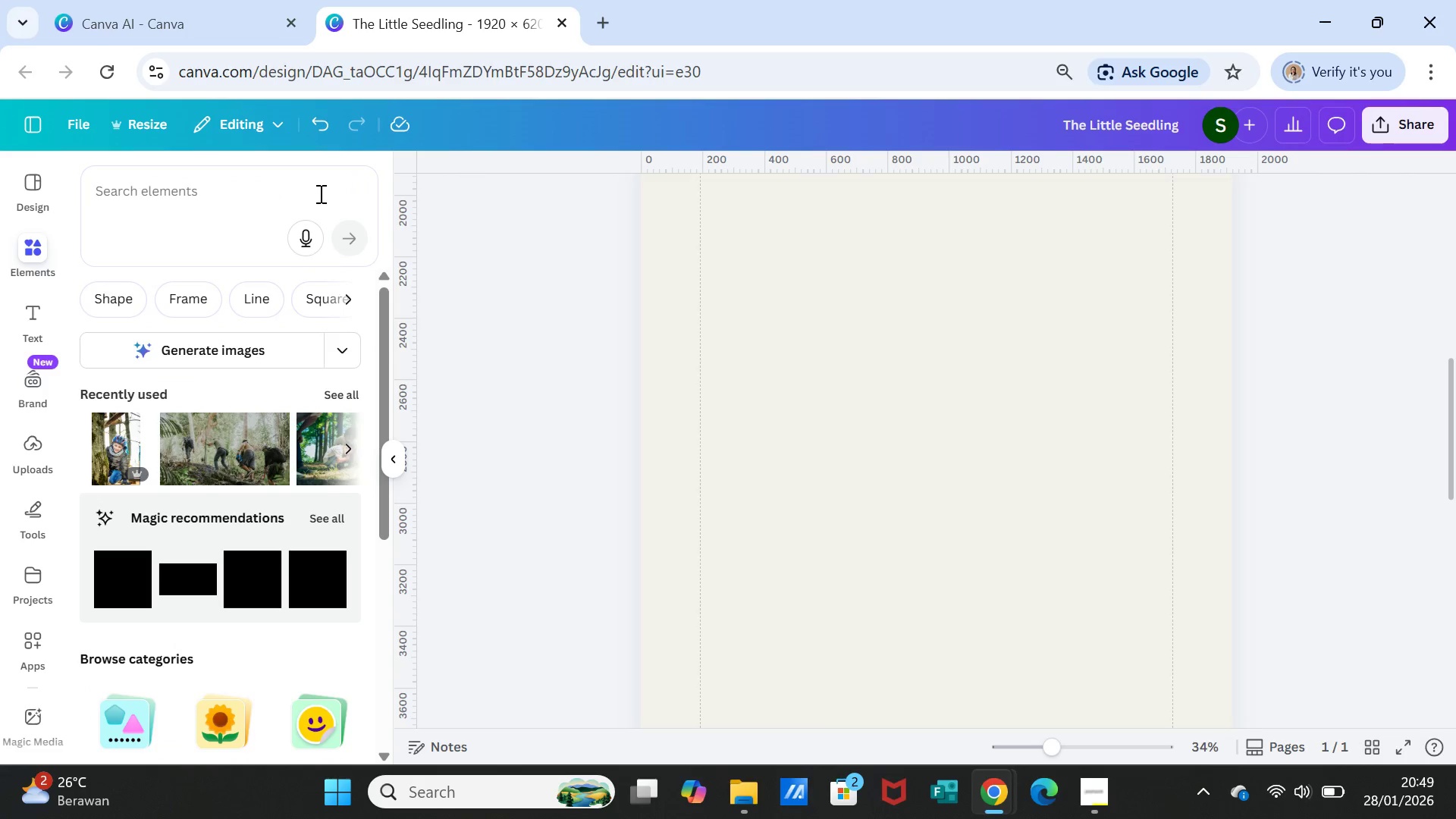 
left_click([319, 193])
 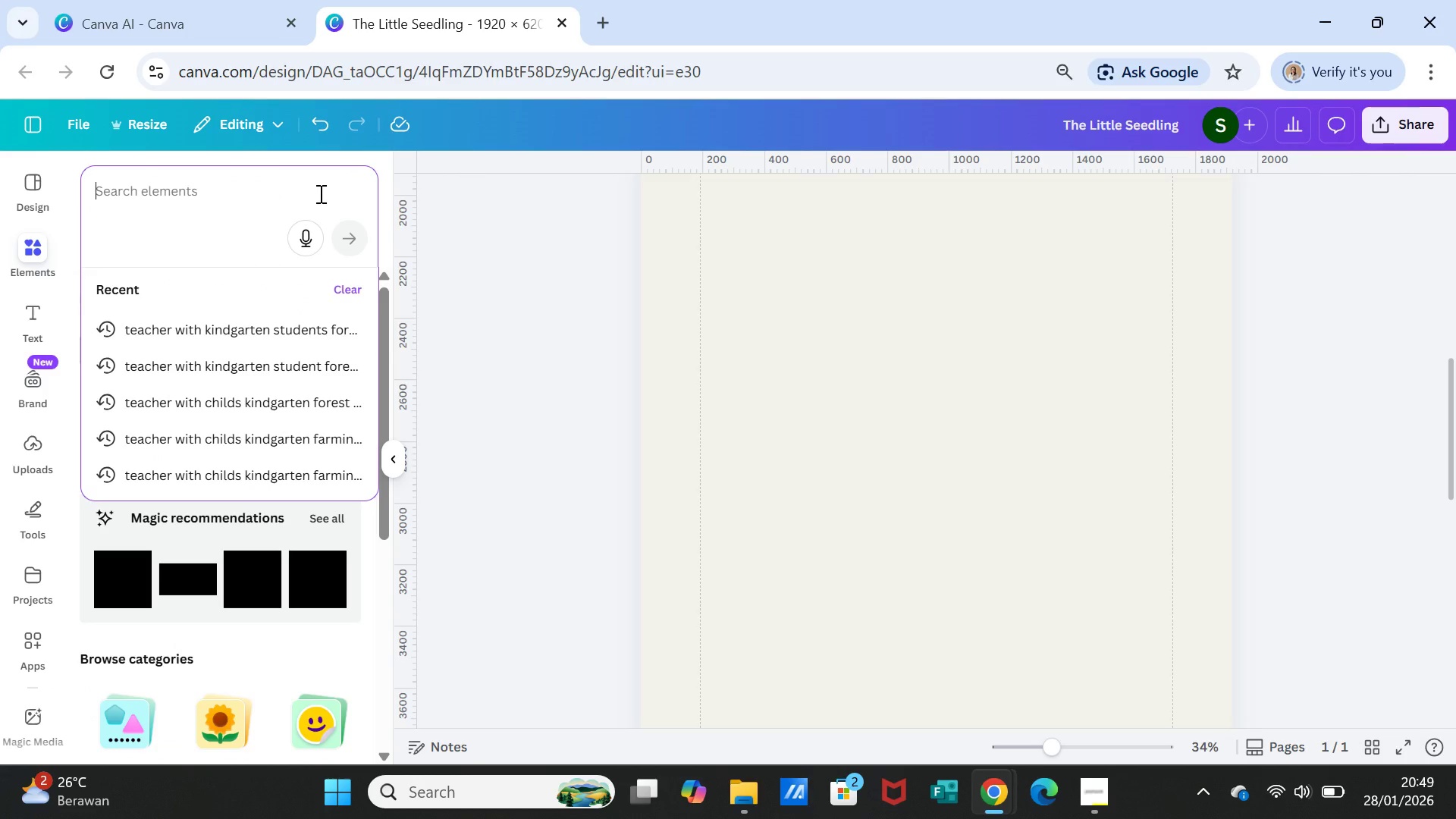 
key(Control+C)
 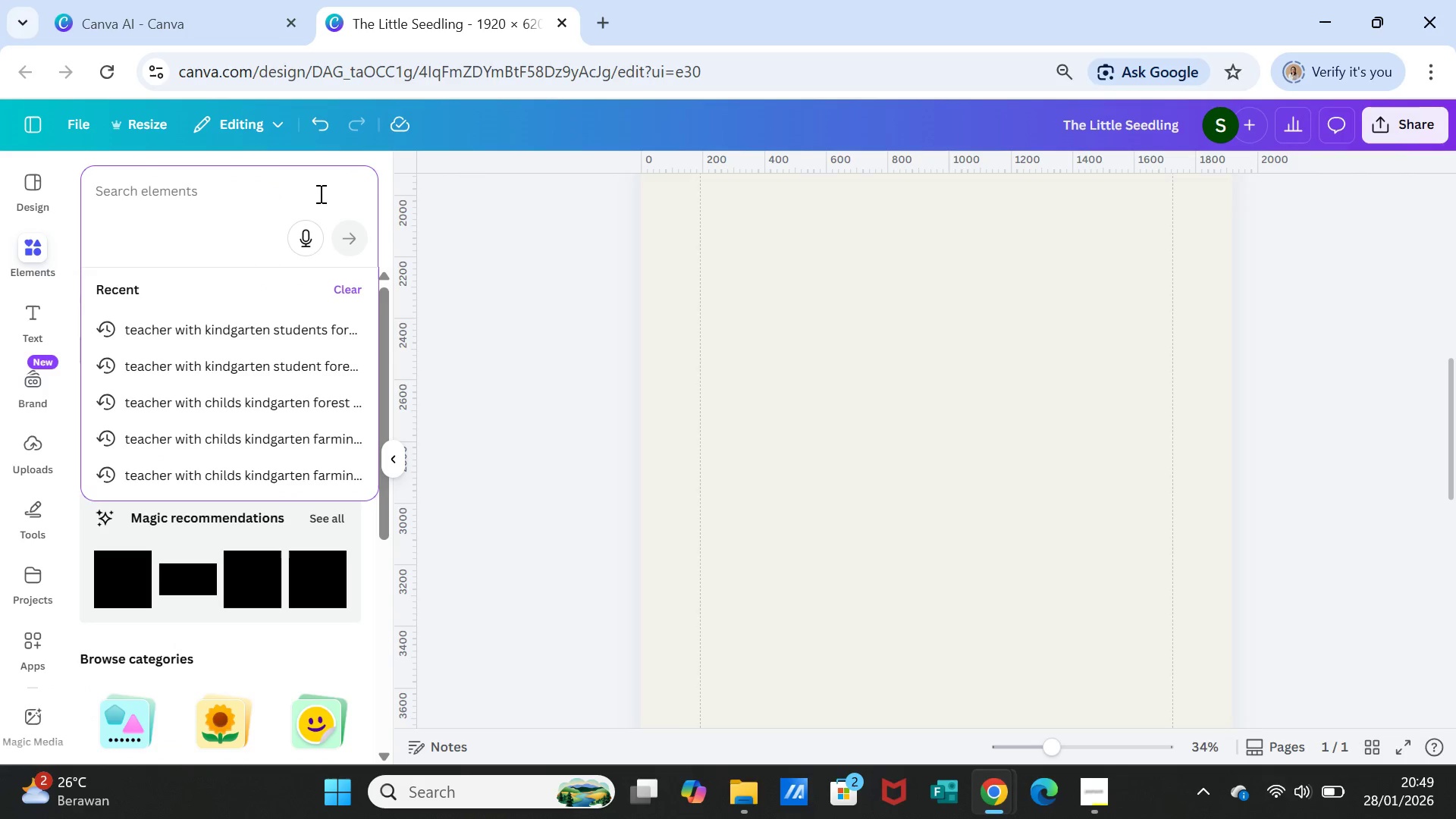 
key(Control+V)
 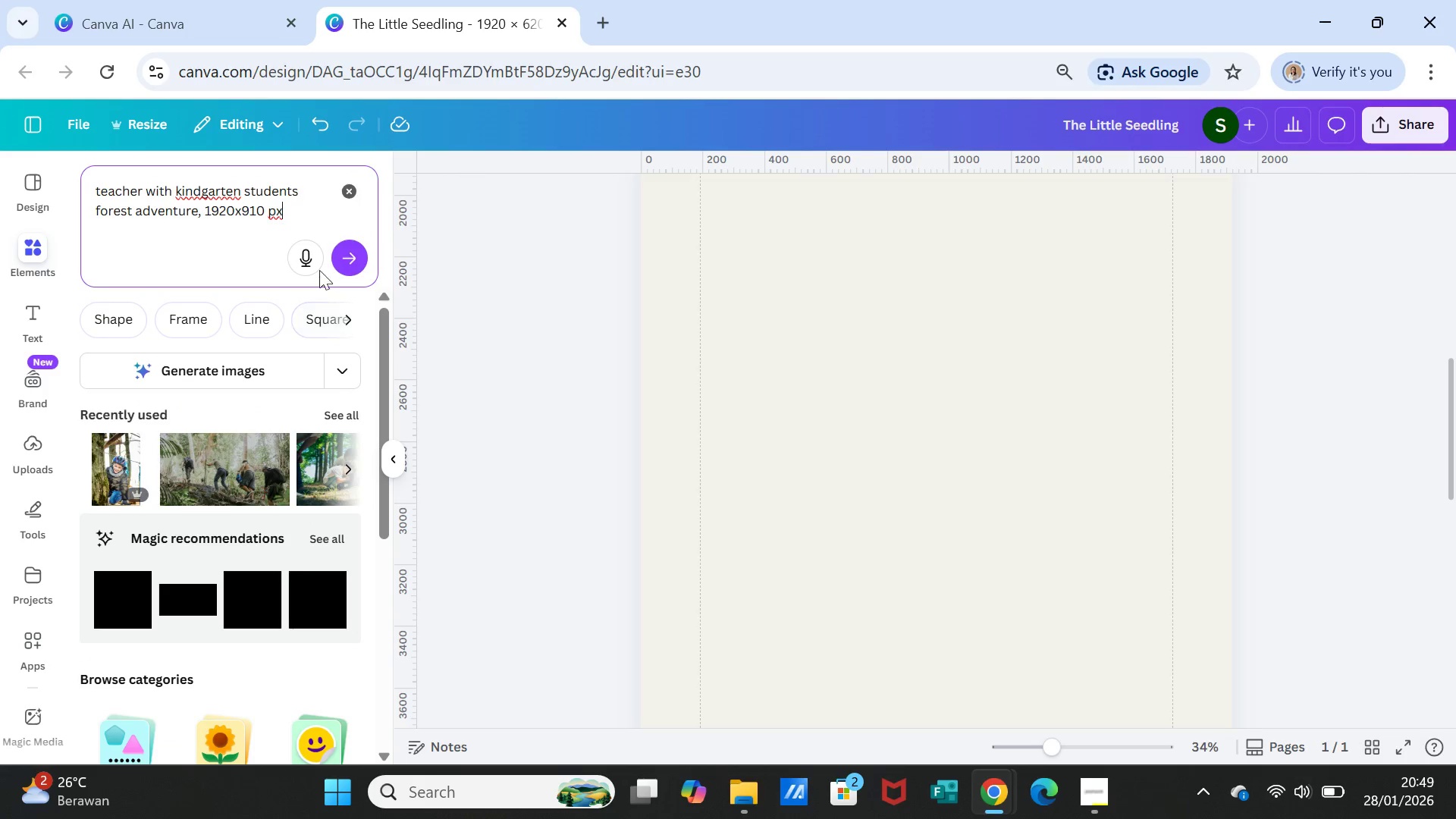 
left_click([343, 256])
 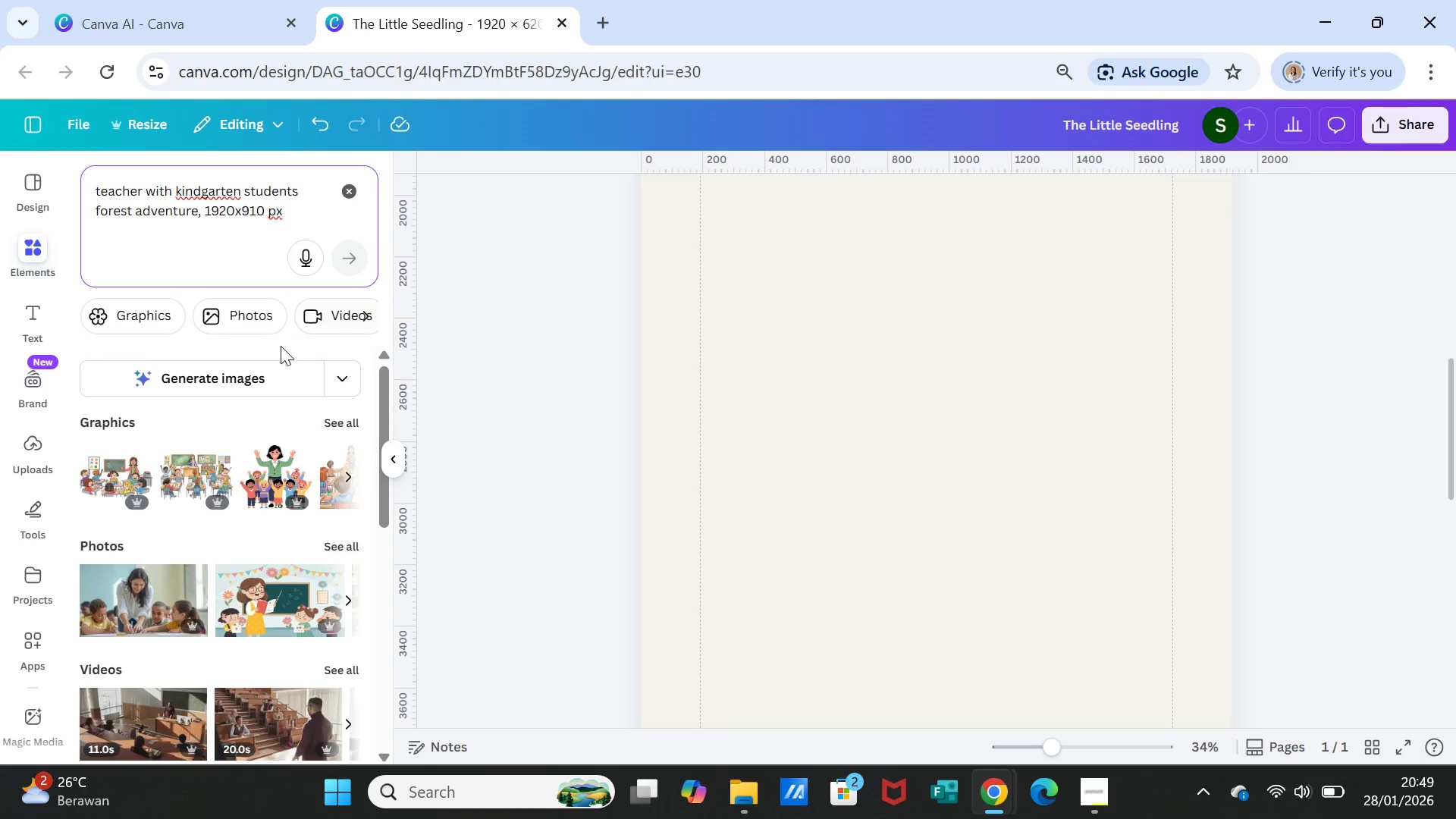 
left_click([237, 371])
 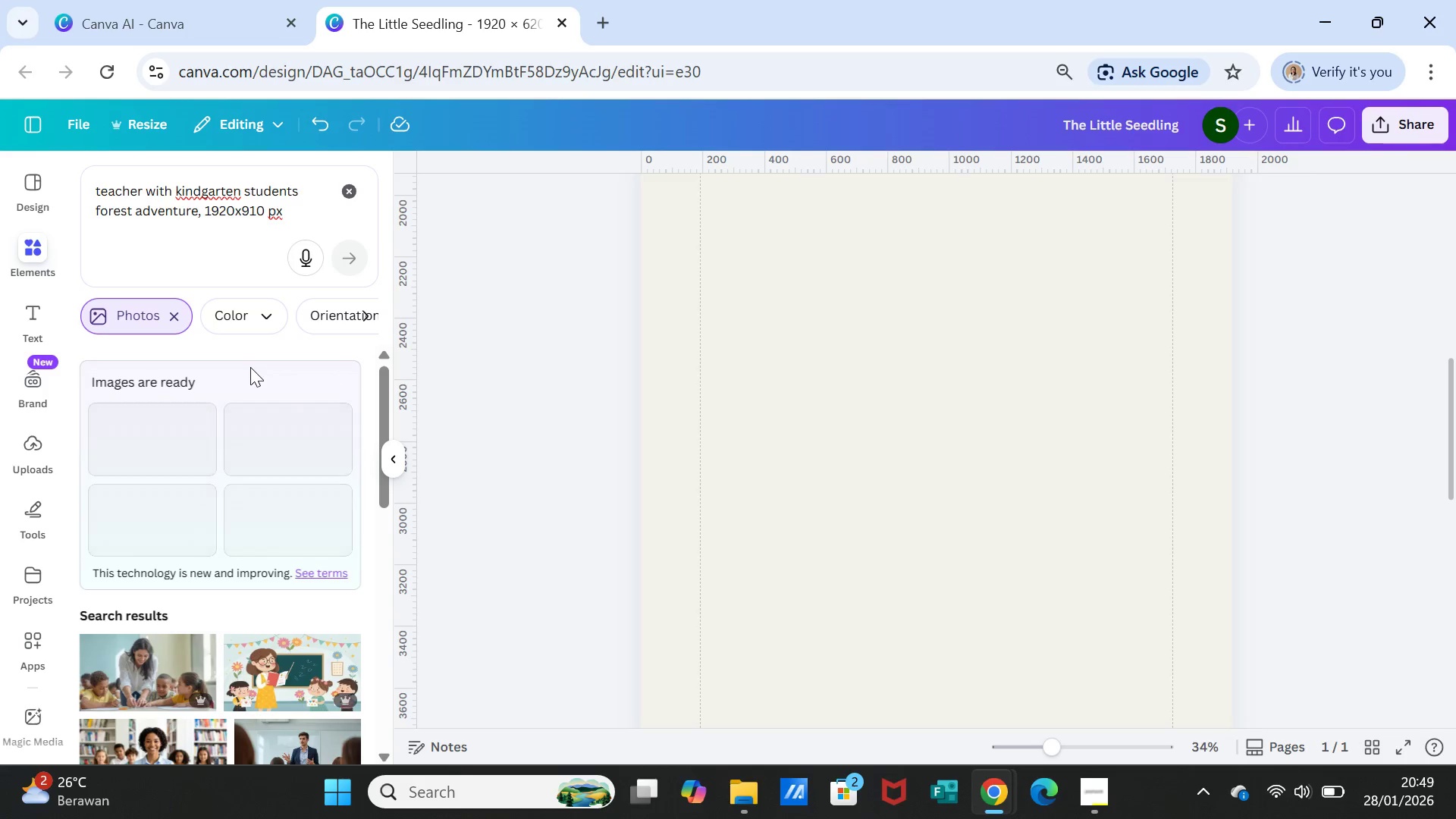 
wait(15.7)
 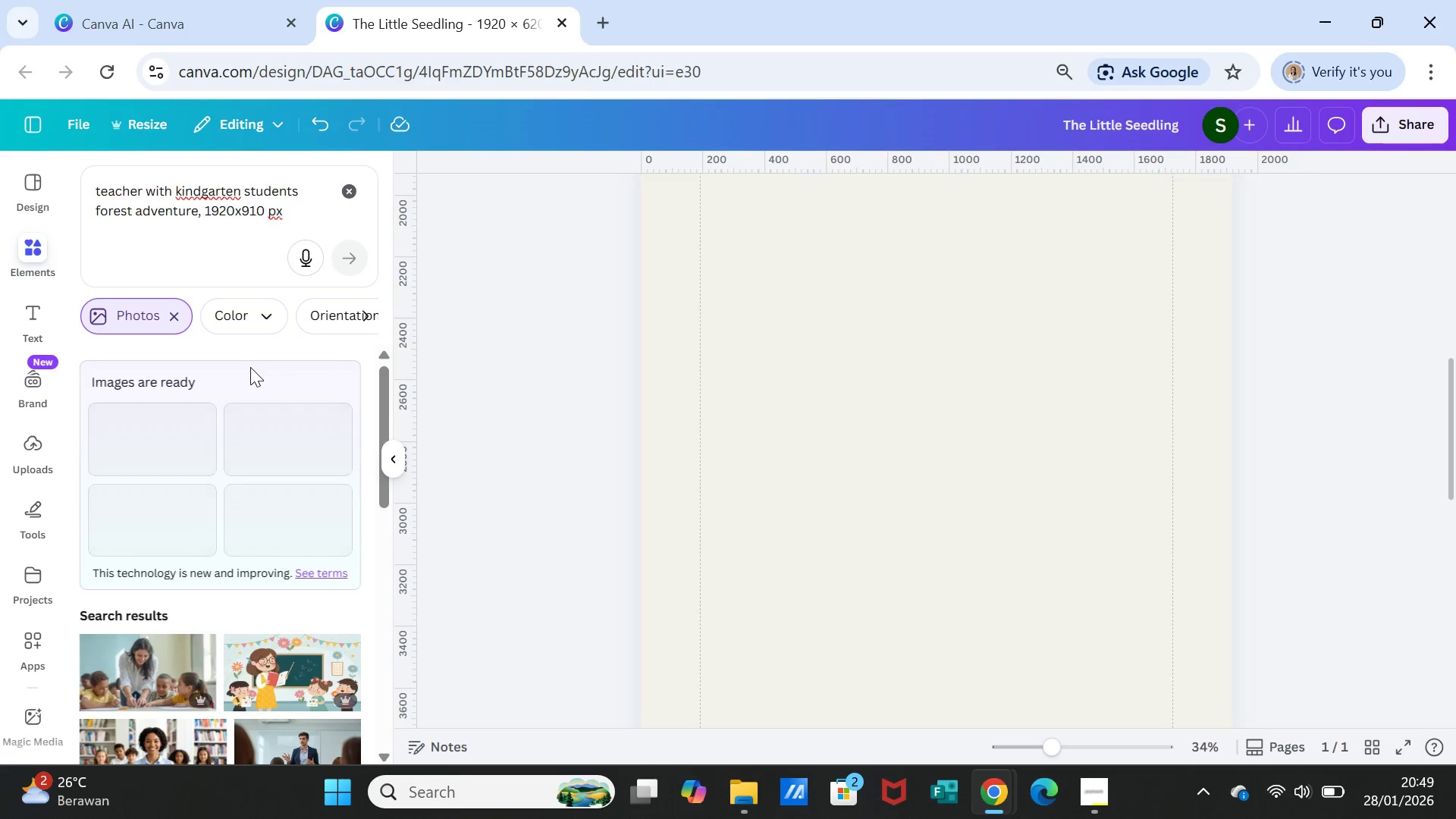 
left_click([167, 532])
 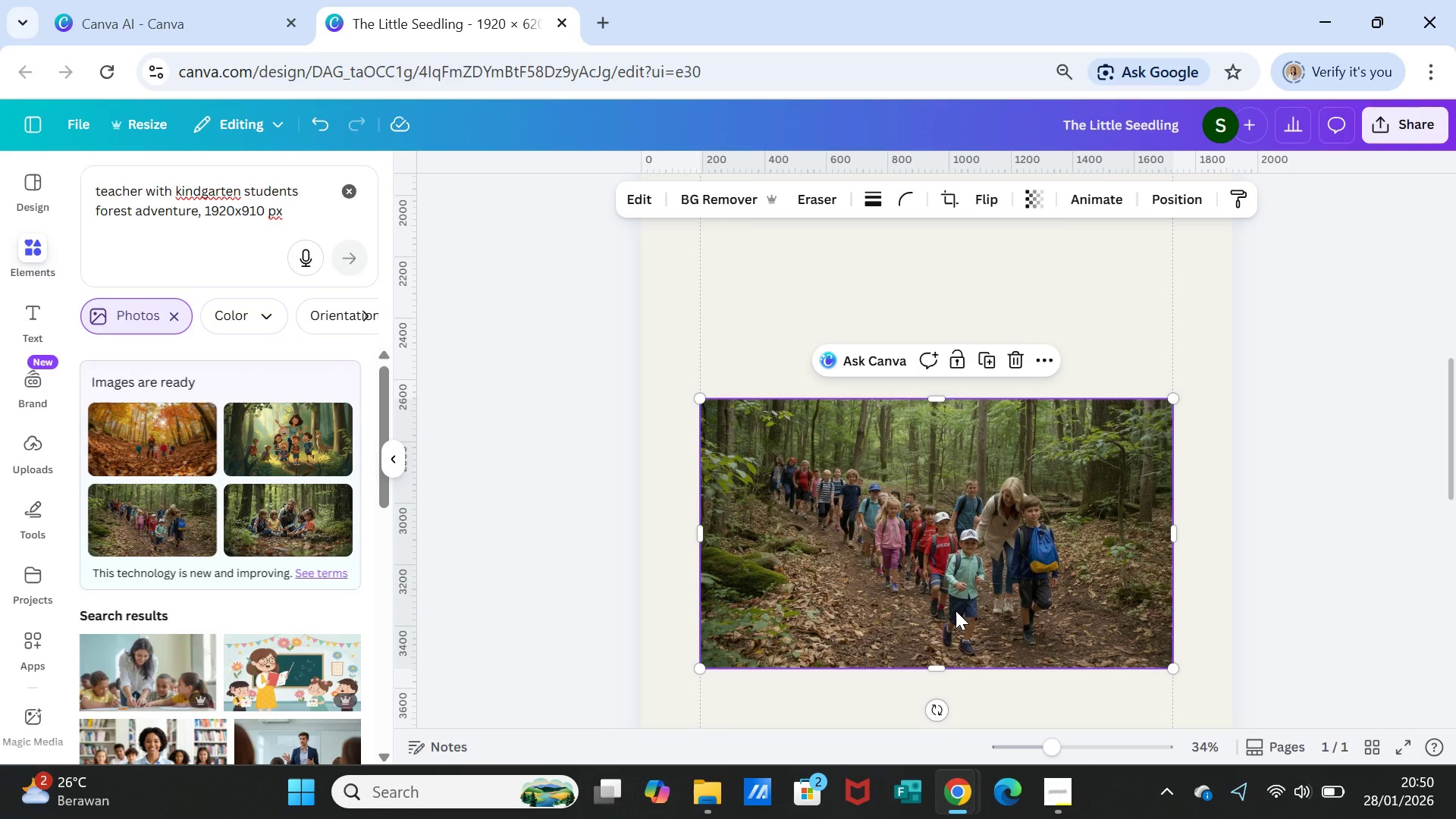 
left_click([956, 610])
 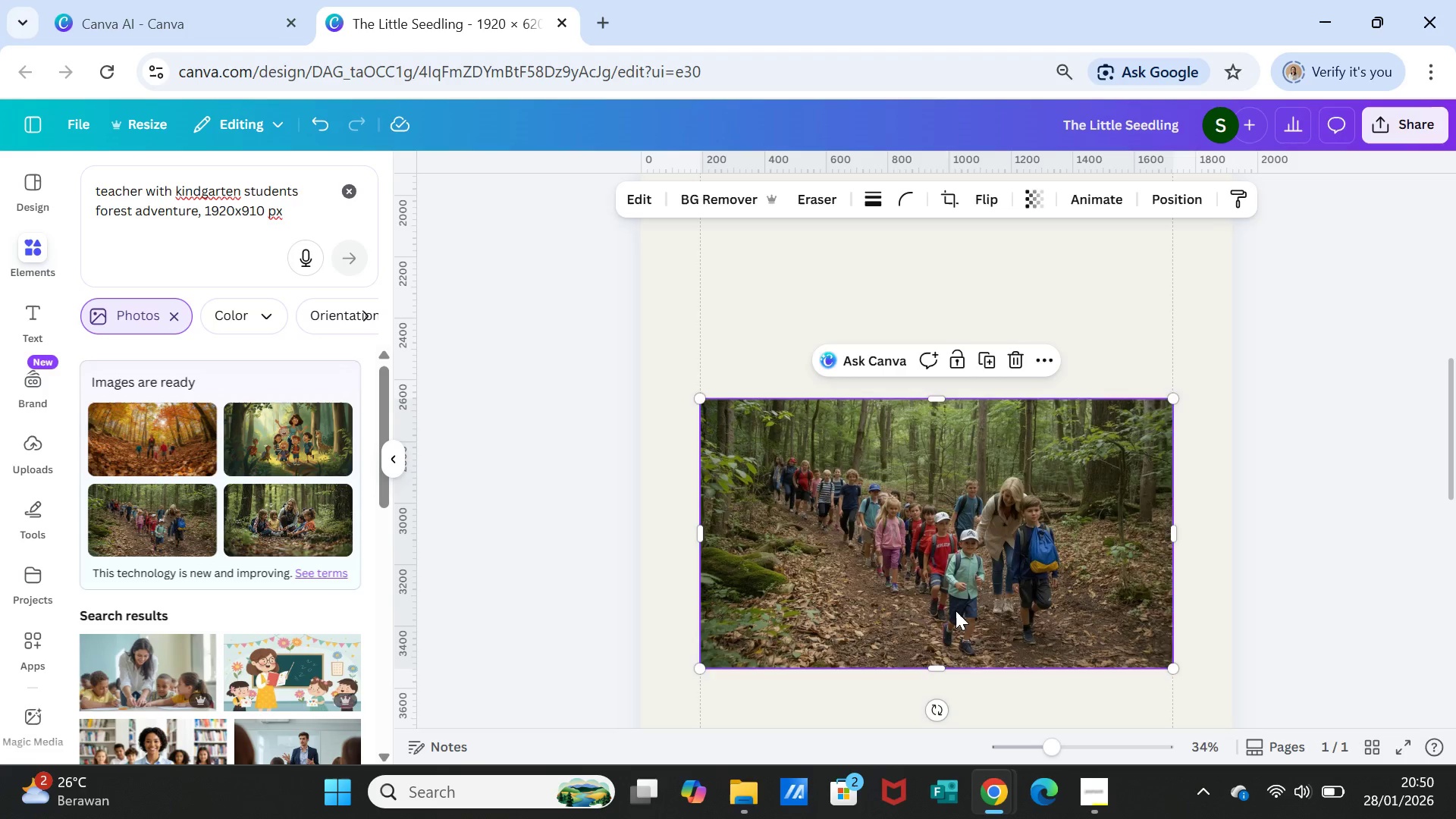 
key(Backspace)
 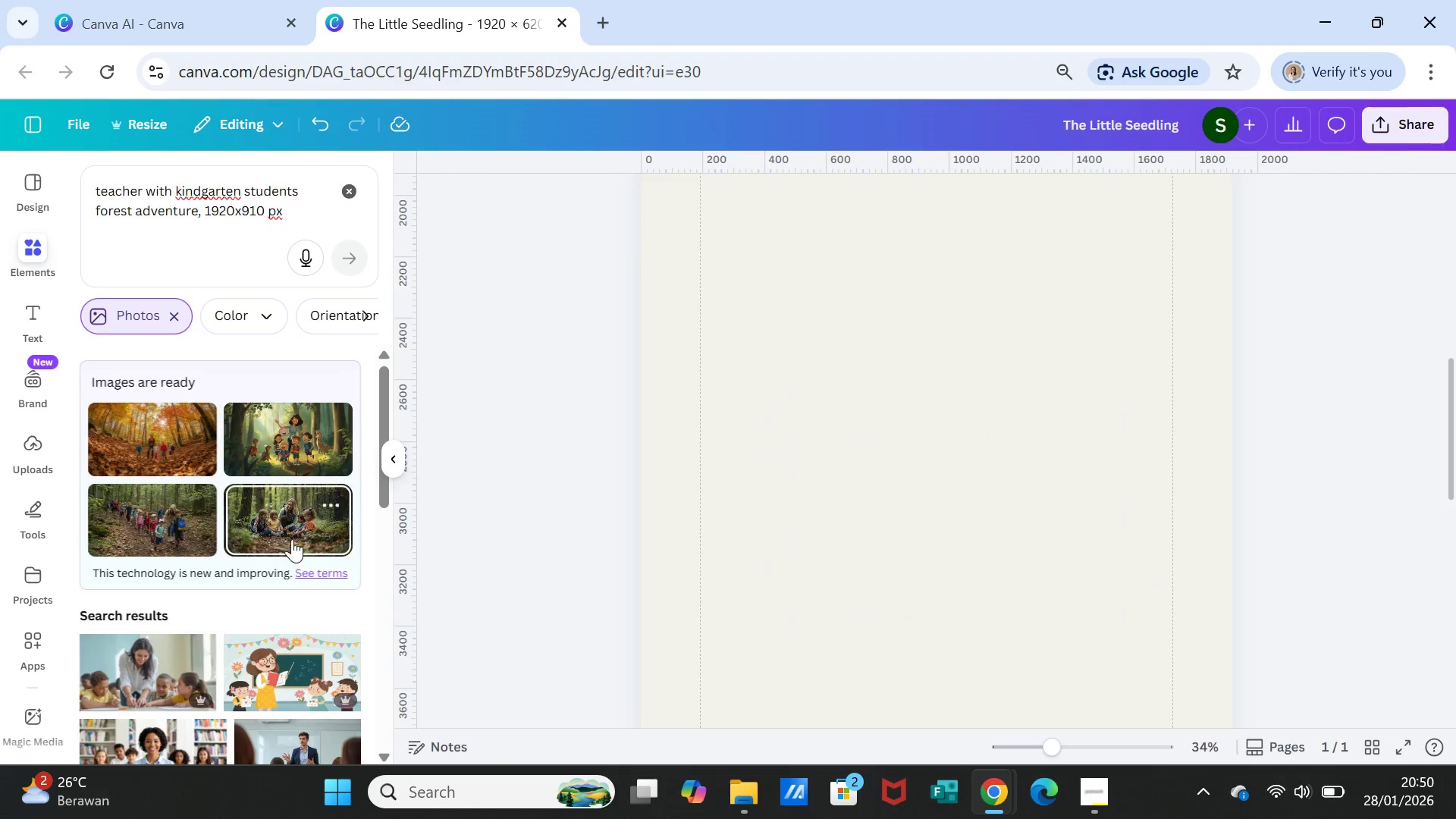 
left_click([290, 526])
 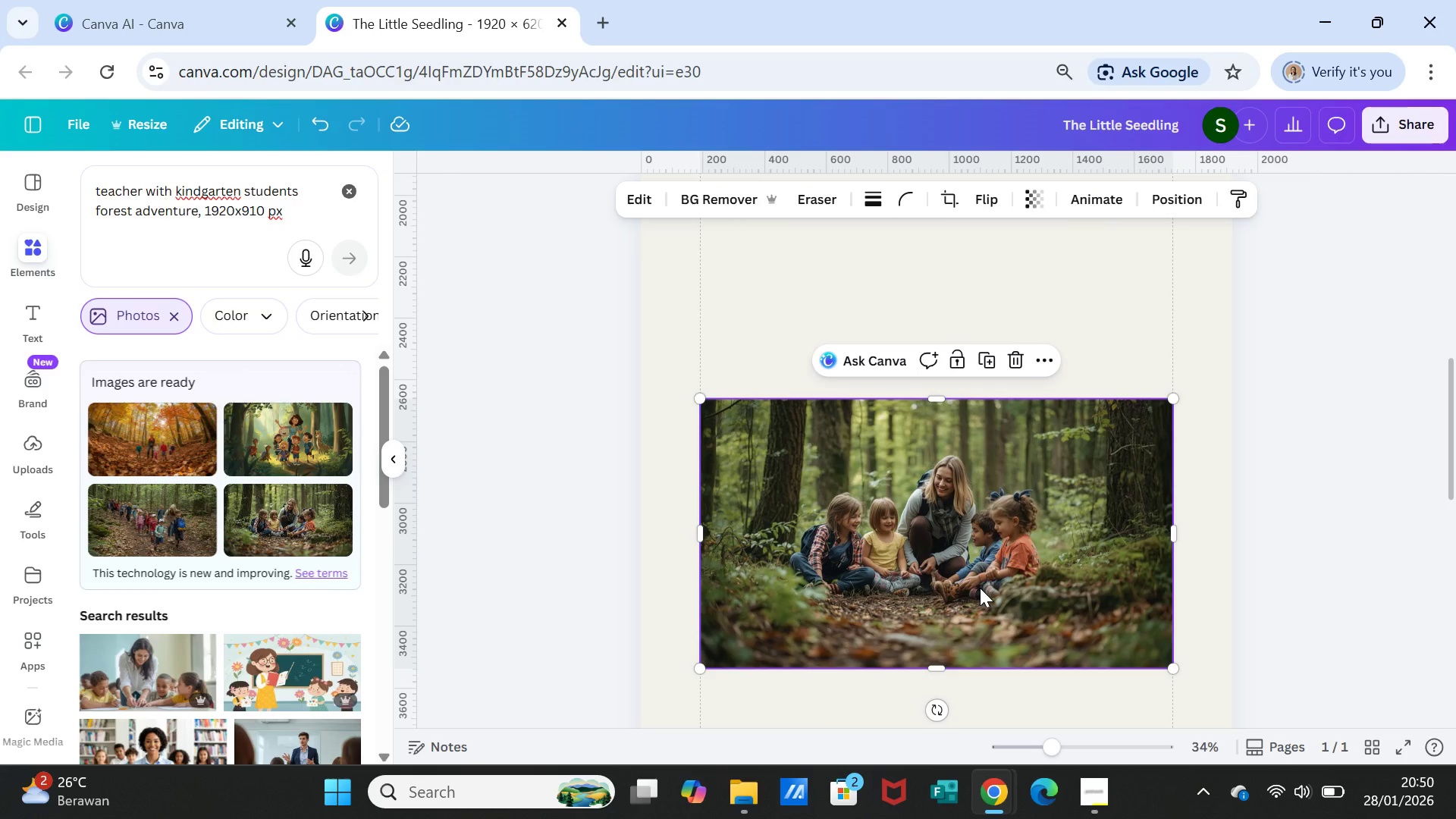 
left_click_drag(start_coordinate=[980, 588], to_coordinate=[981, 322])
 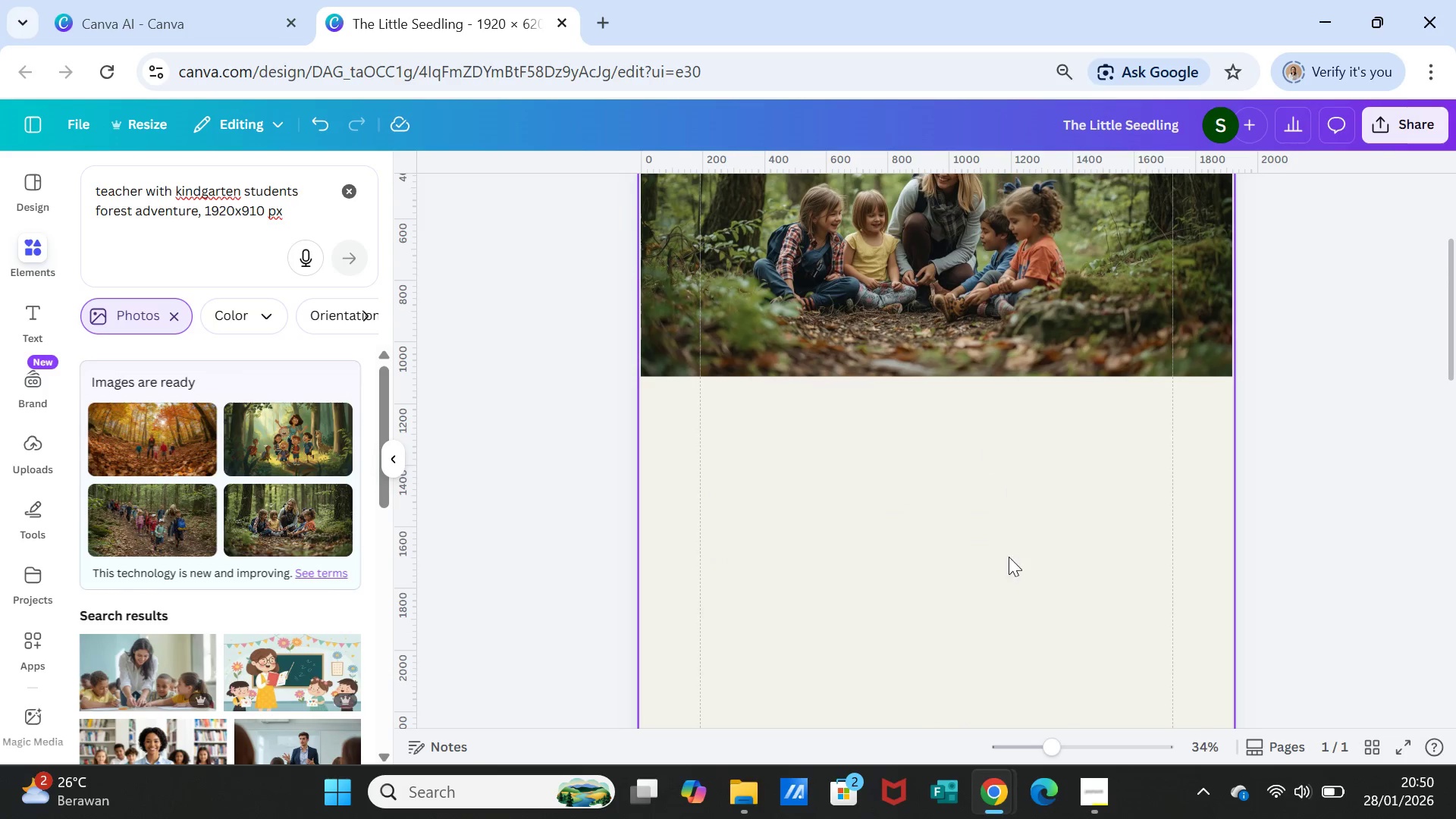 
scroll: coordinate [1003, 601], scroll_direction: up, amount: 5.0
 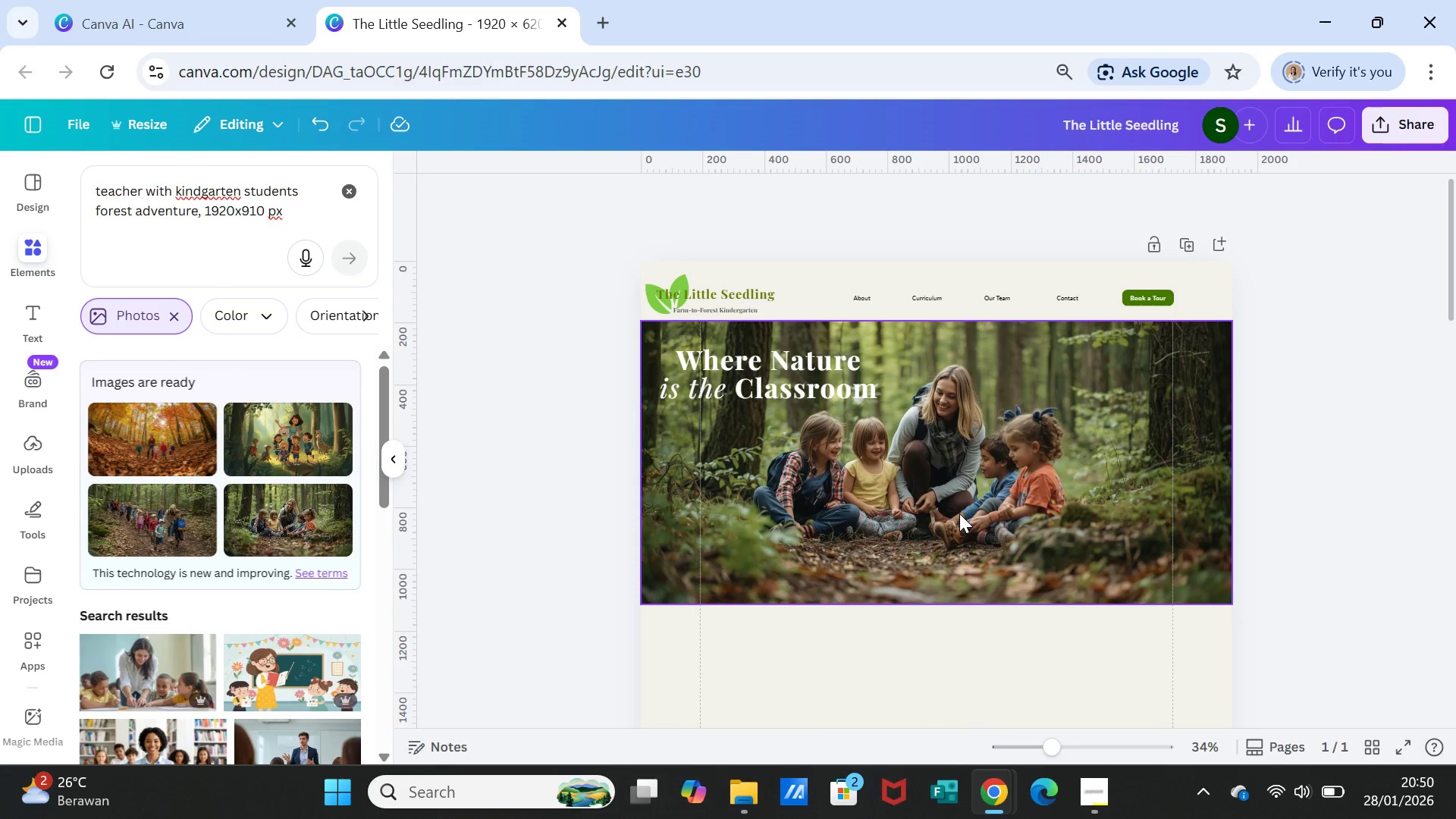 
double_click([959, 513])
 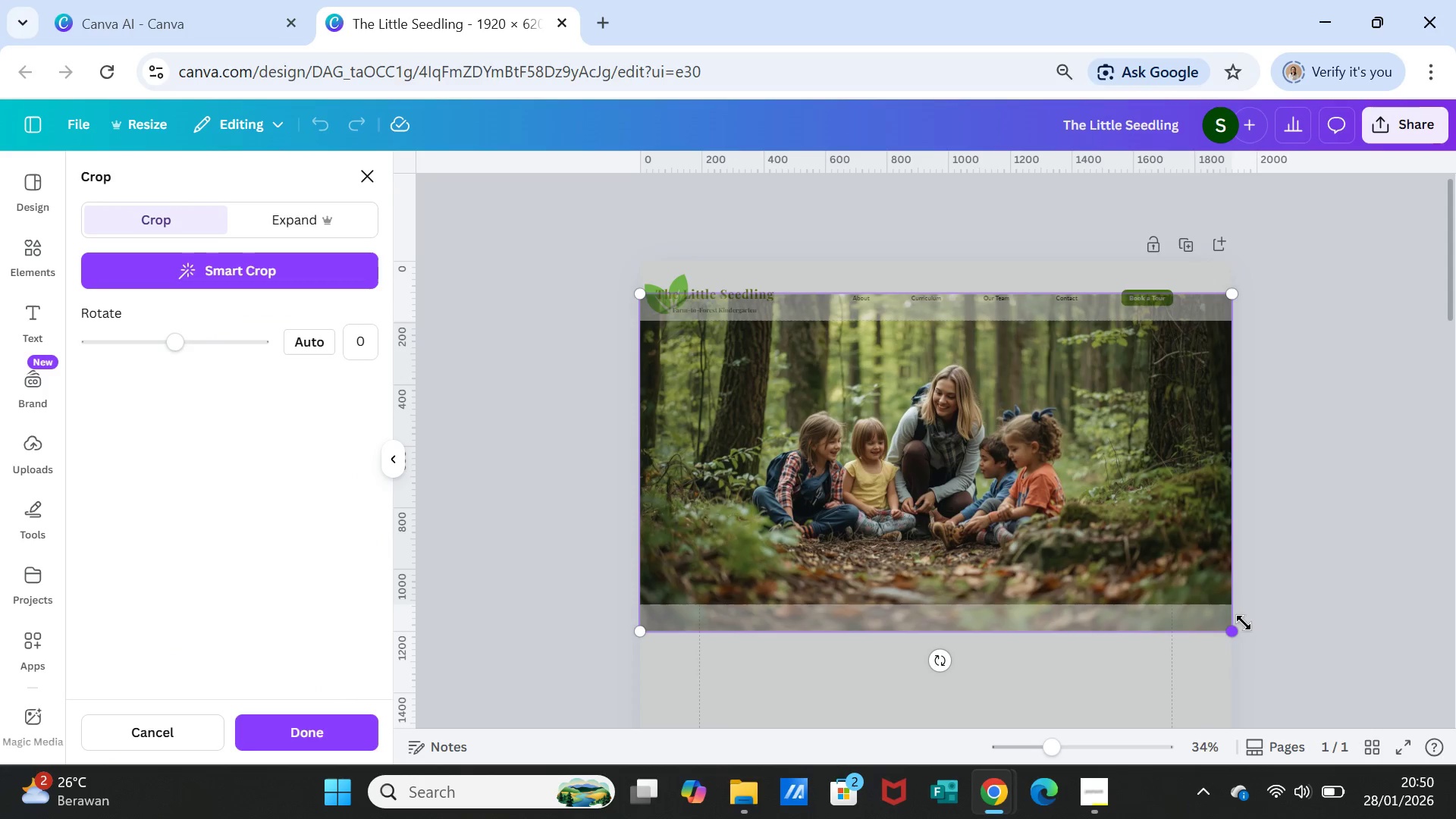 
left_click_drag(start_coordinate=[1235, 625], to_coordinate=[1273, 655])
 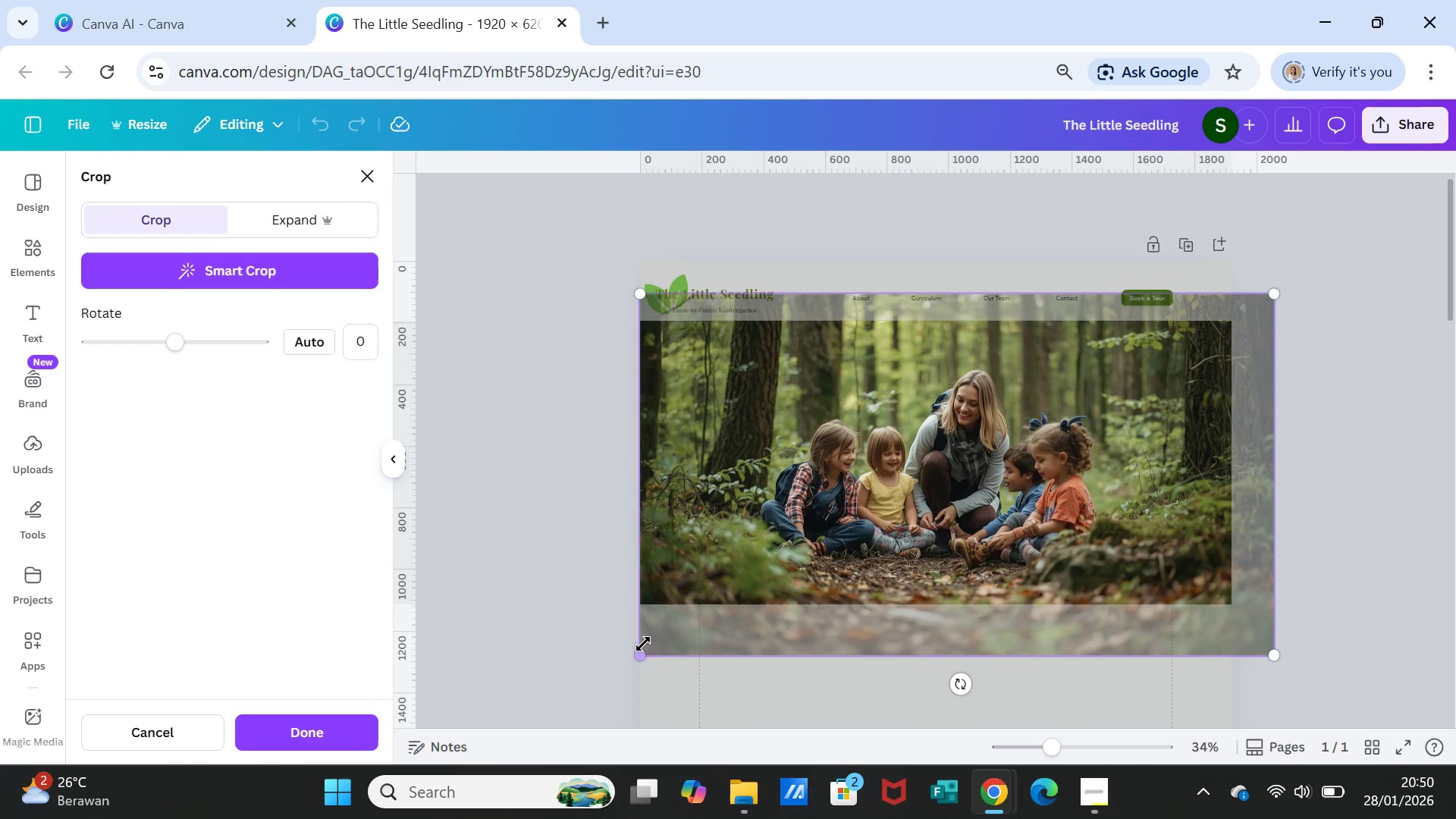 
left_click_drag(start_coordinate=[642, 649], to_coordinate=[566, 653])
 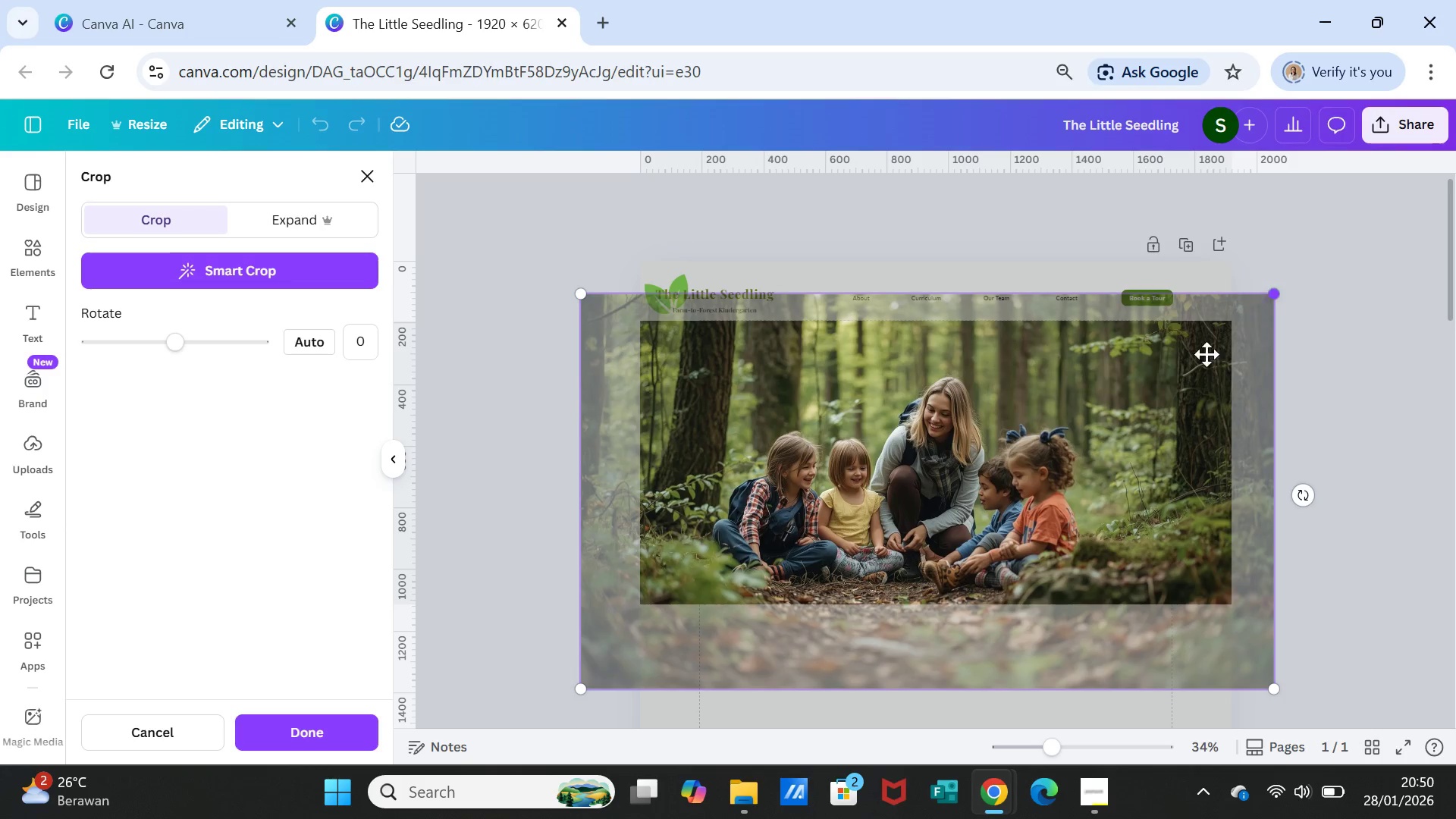 
left_click_drag(start_coordinate=[1112, 416], to_coordinate=[1183, 388])
 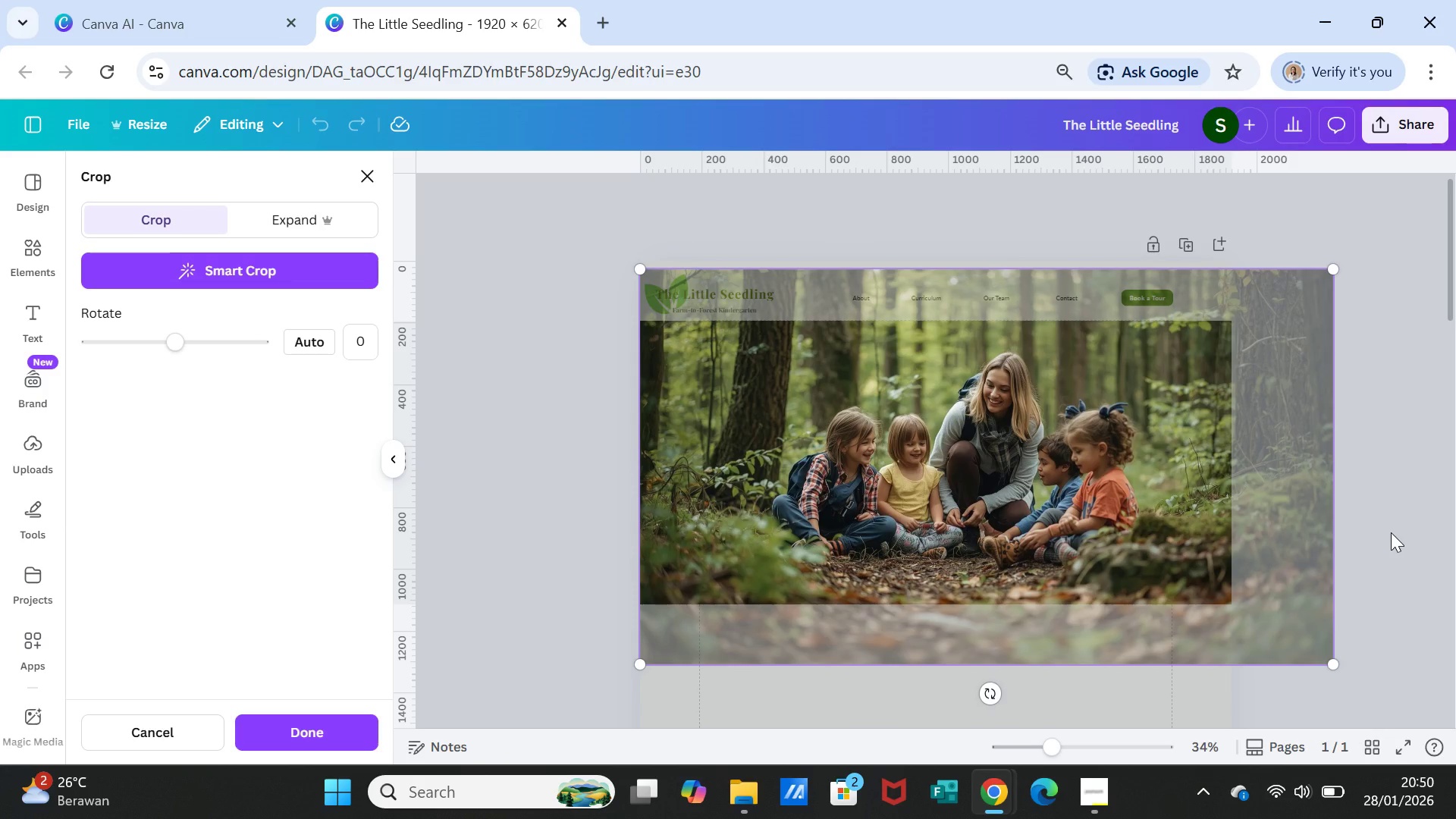 
left_click([1391, 532])
 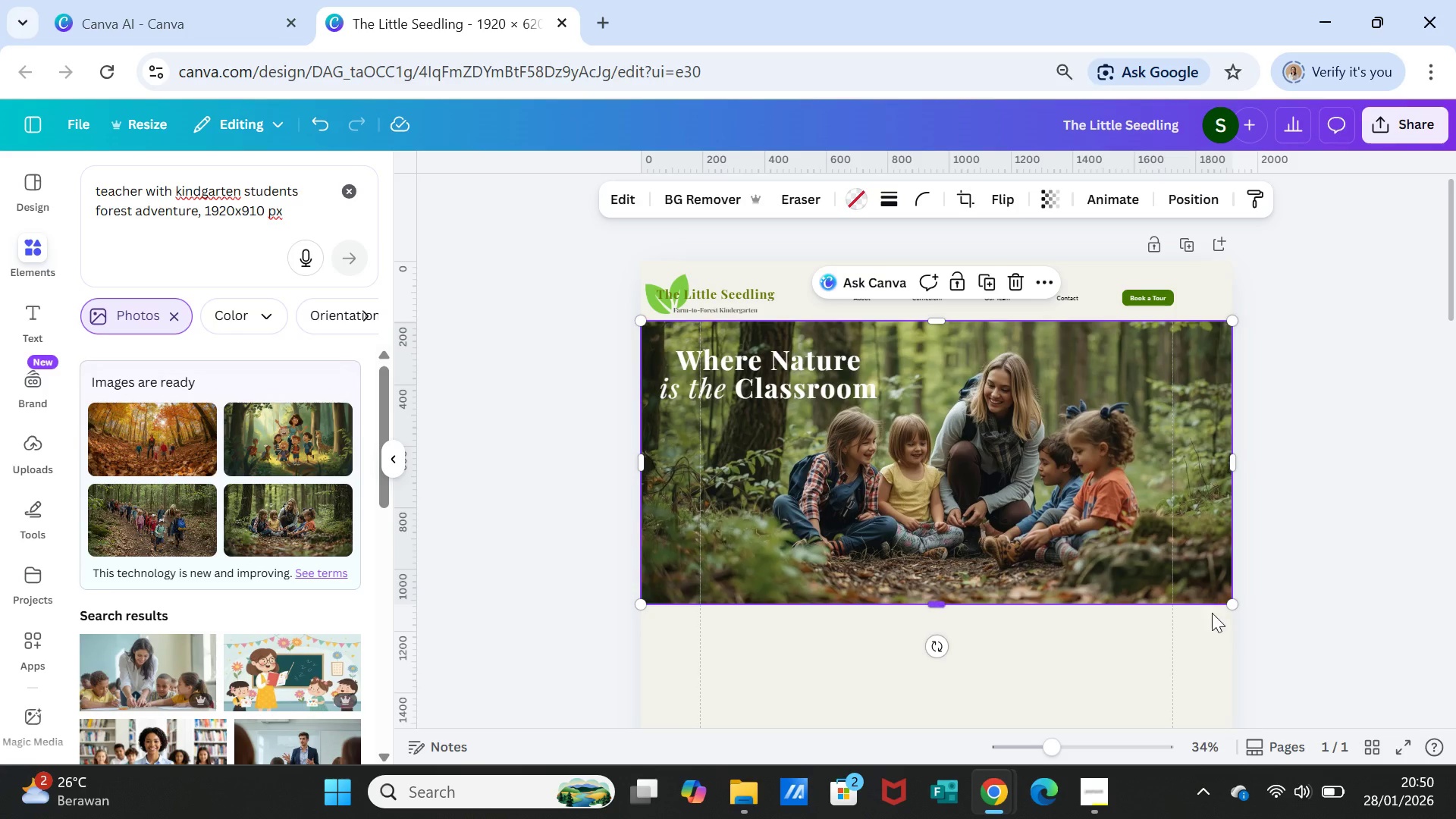 
wait(5.33)
 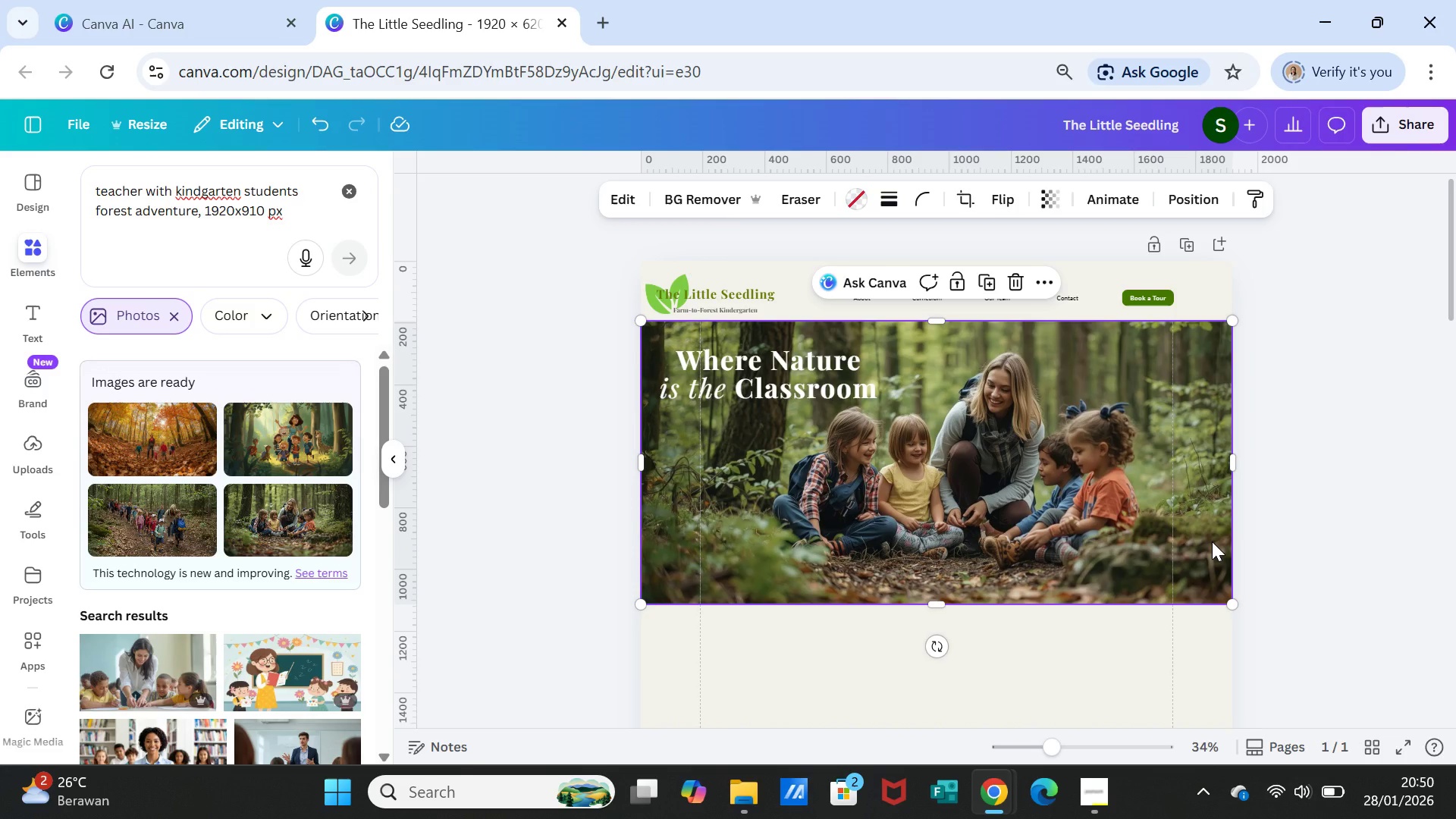 
left_click([1299, 560])
 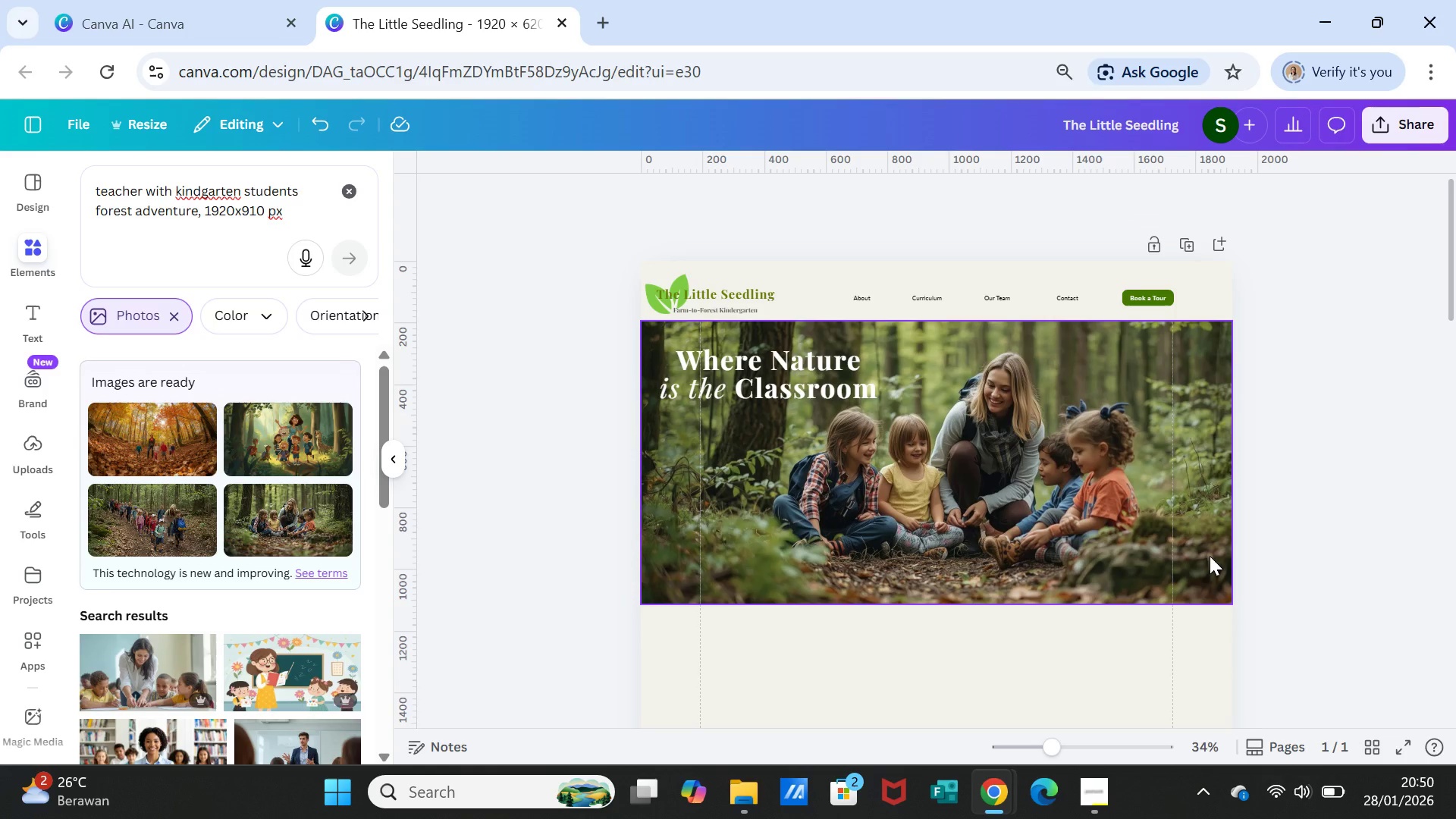 
wait(9.78)
 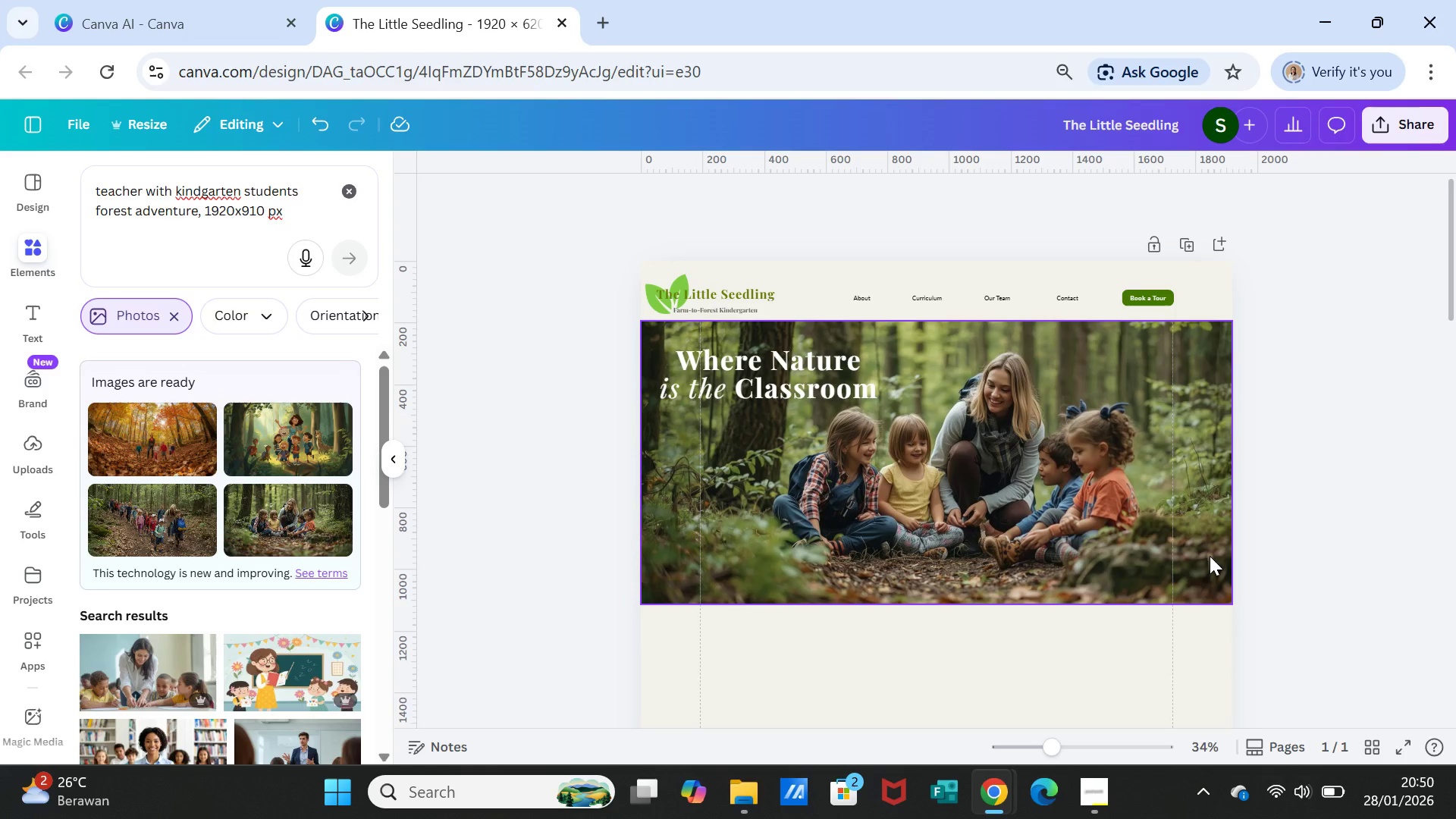 
left_click([27, 243])
 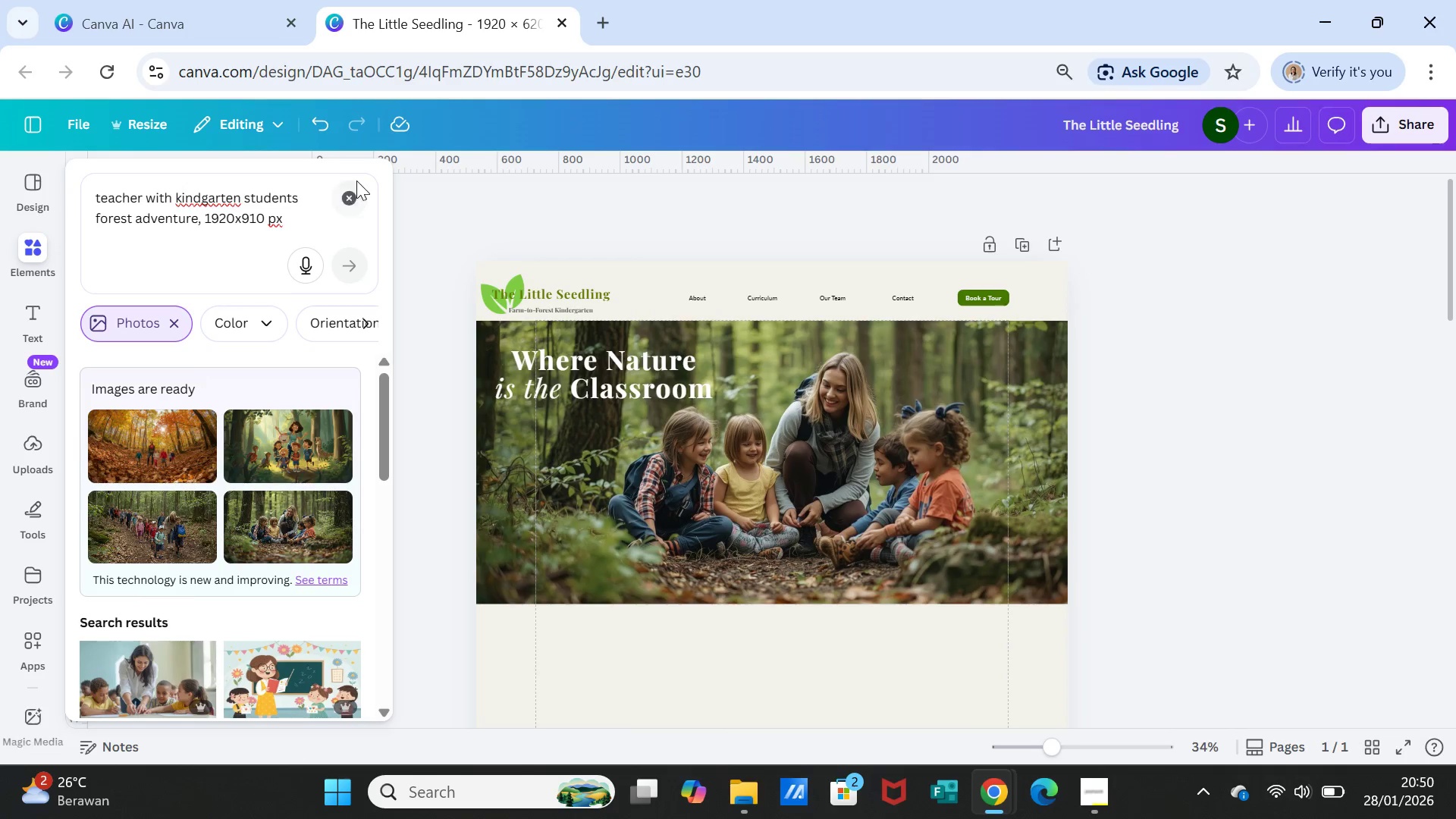 
left_click([351, 193])
 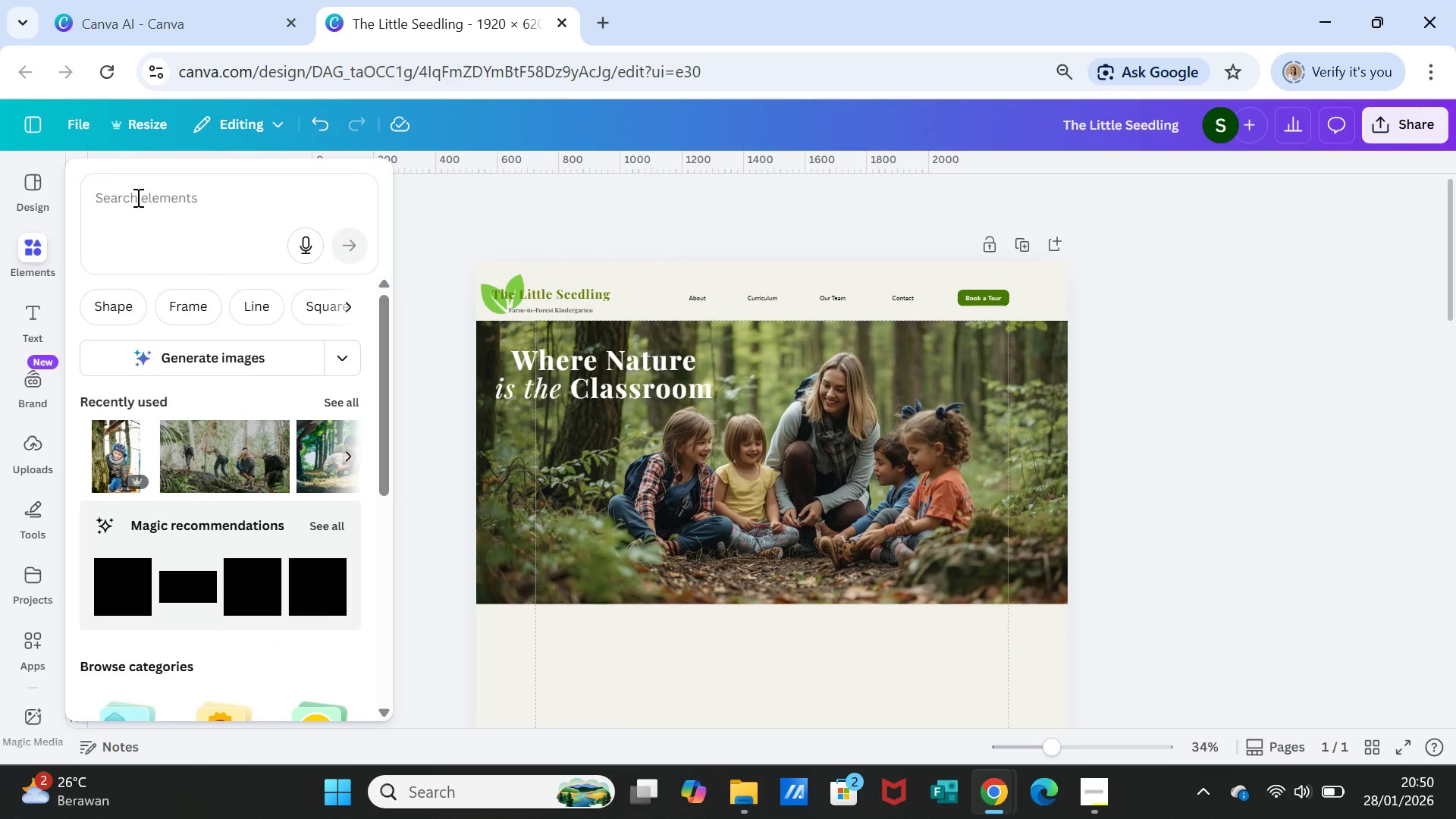 
left_click([136, 197])
 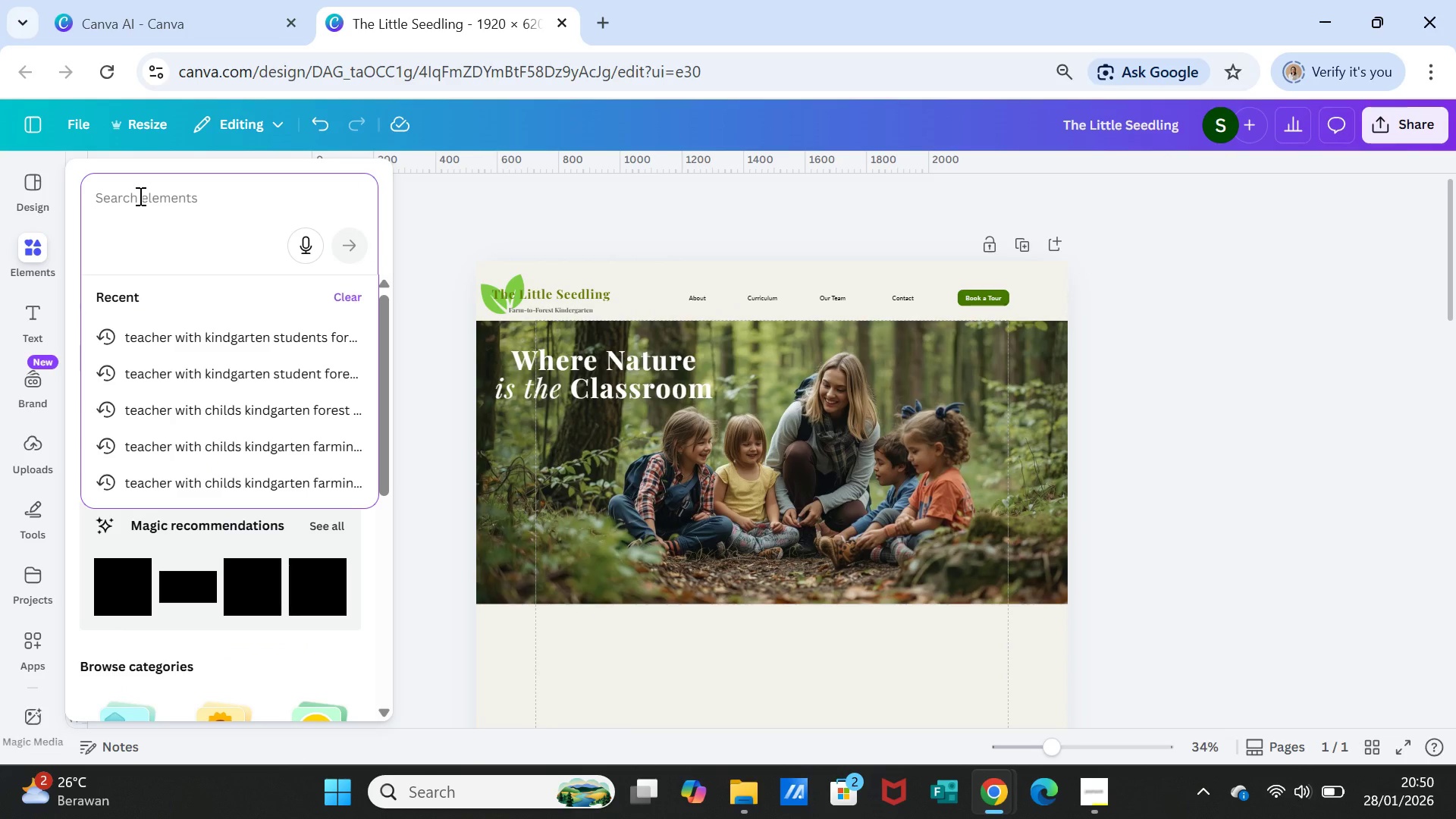 
type(lin)
 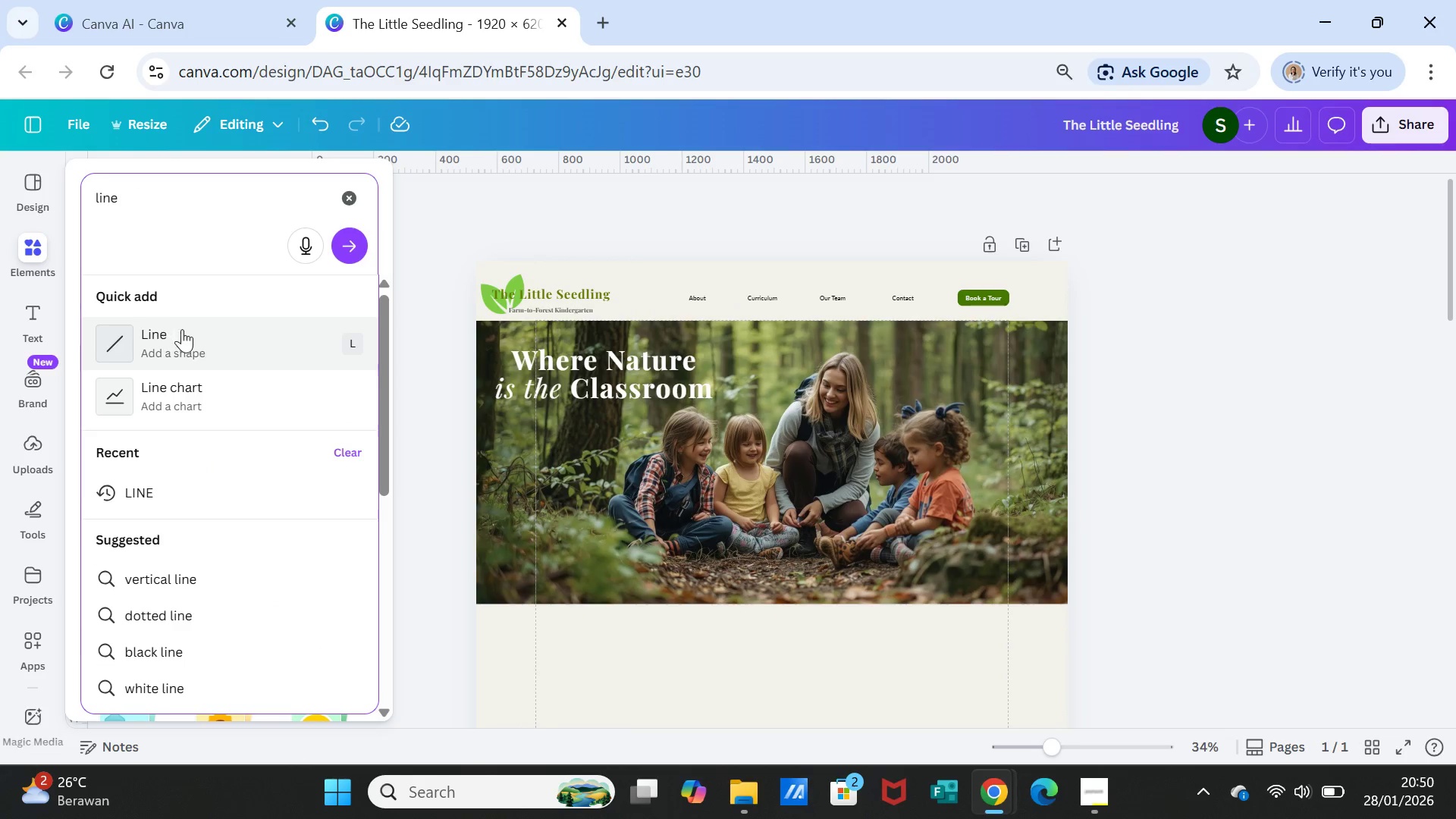 
left_click([182, 329])
 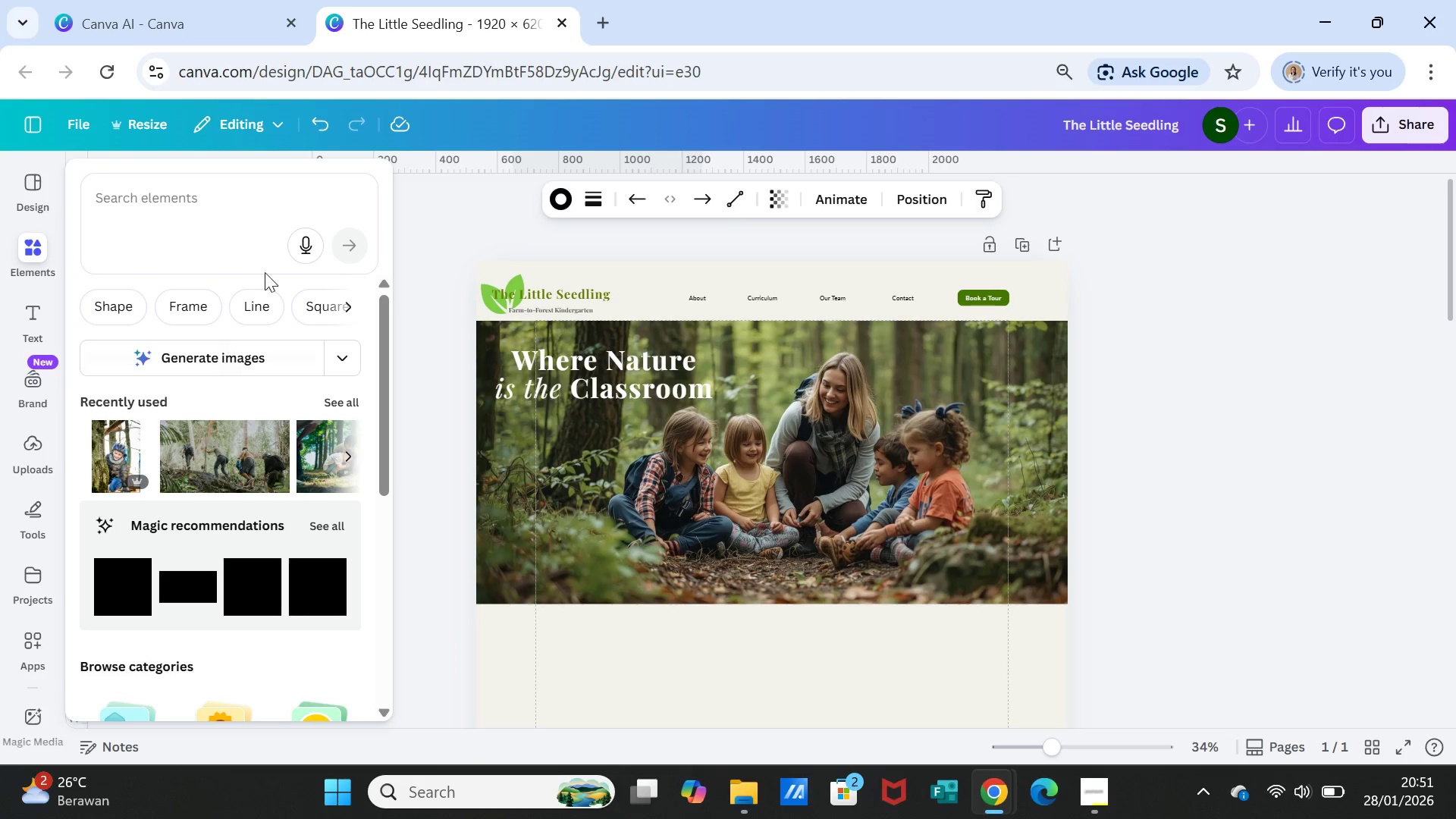 
scroll: coordinate [212, 376], scroll_direction: down, amount: 2.0
 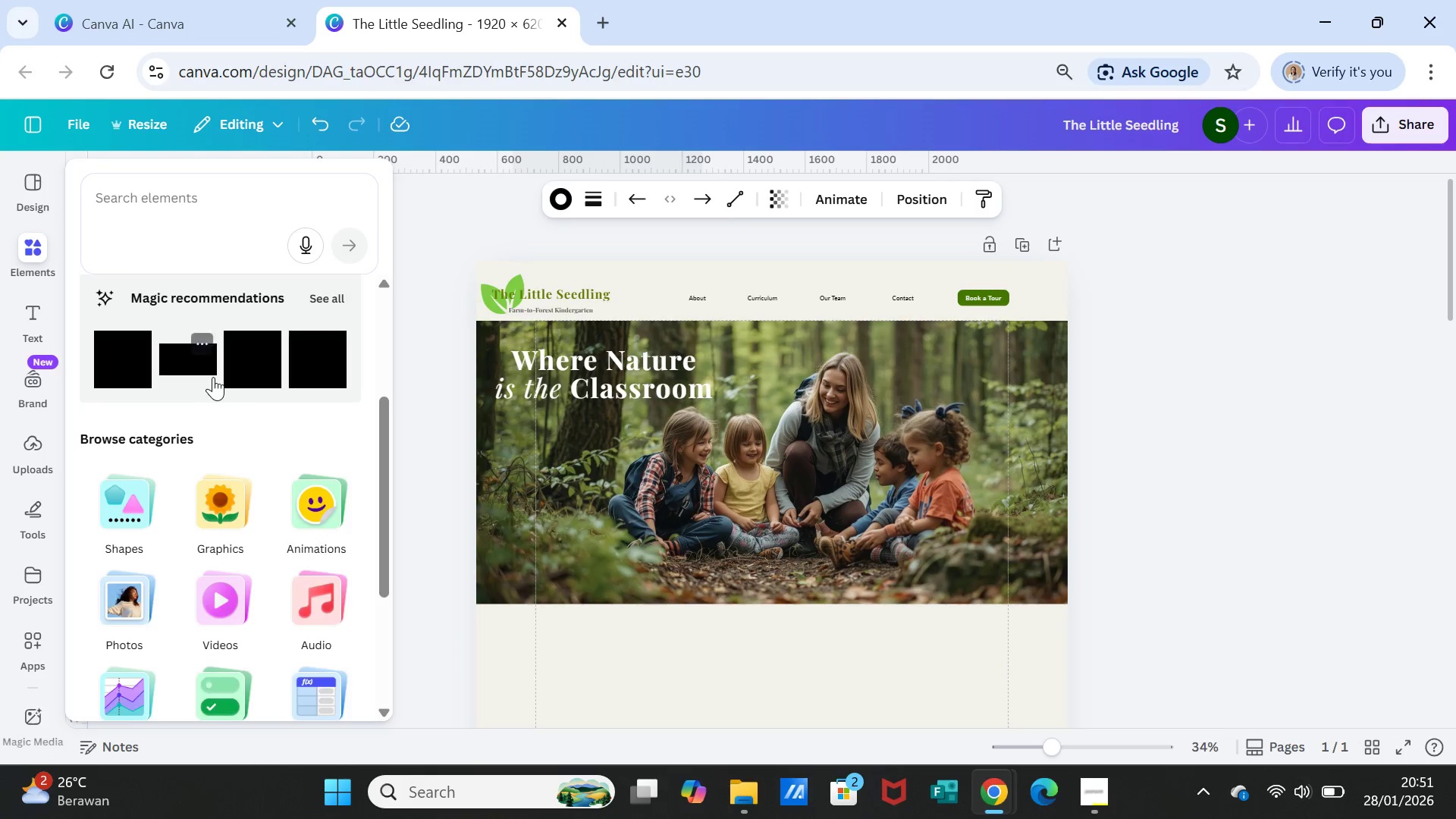 
scroll: coordinate [213, 377], scroll_direction: up, amount: 3.0
 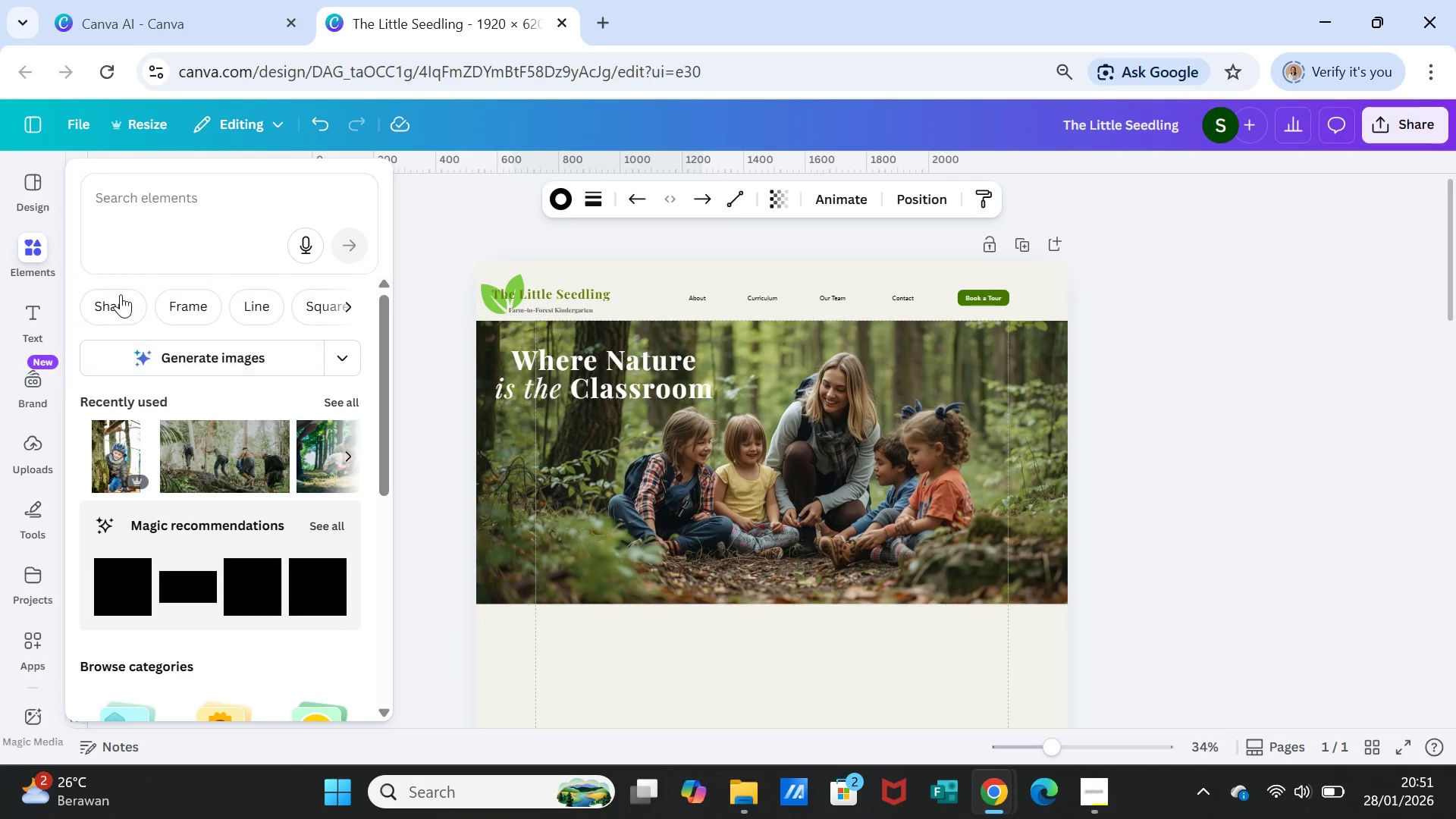 
left_click([121, 293])
 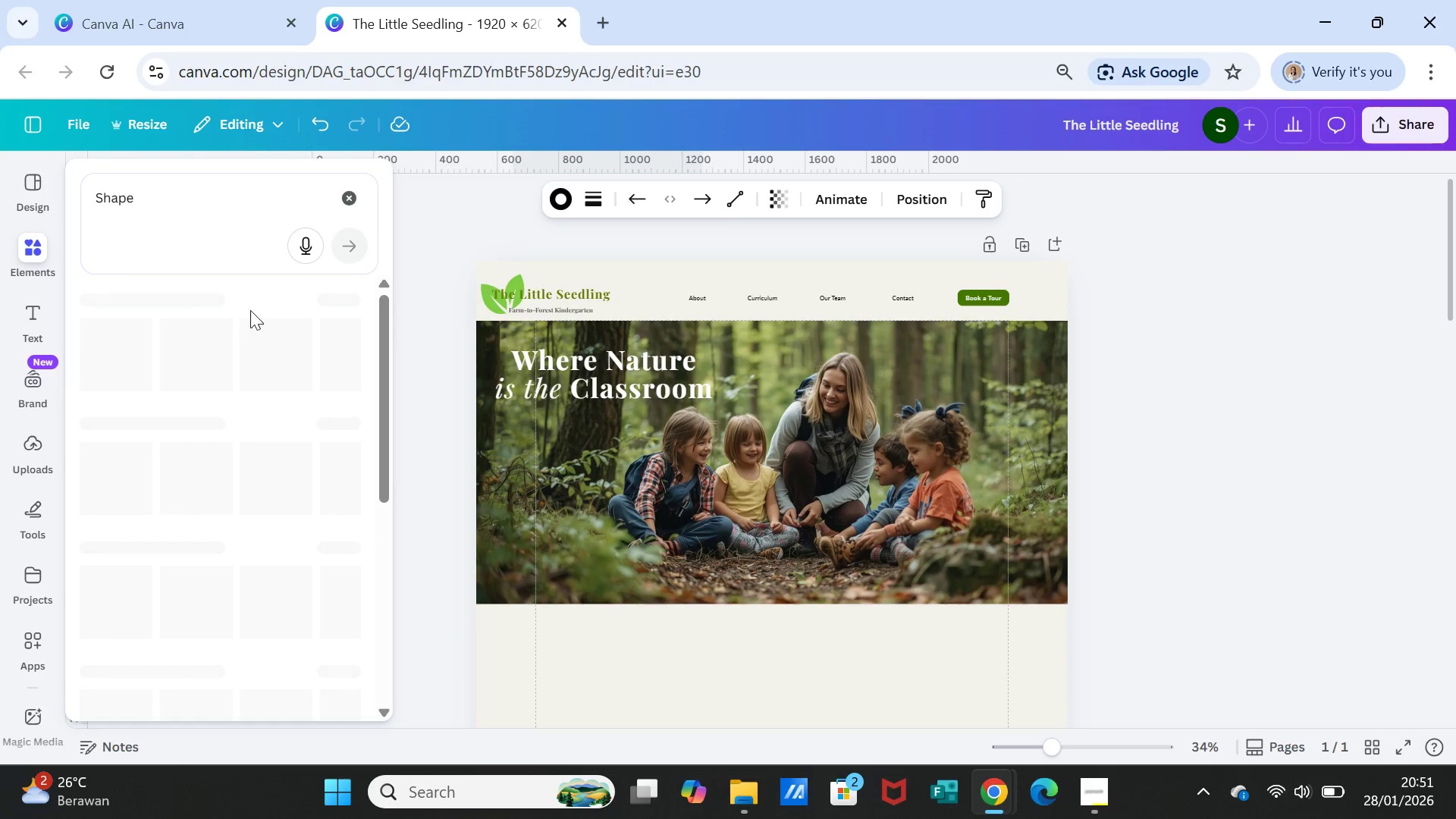 
mouse_move([337, 327])
 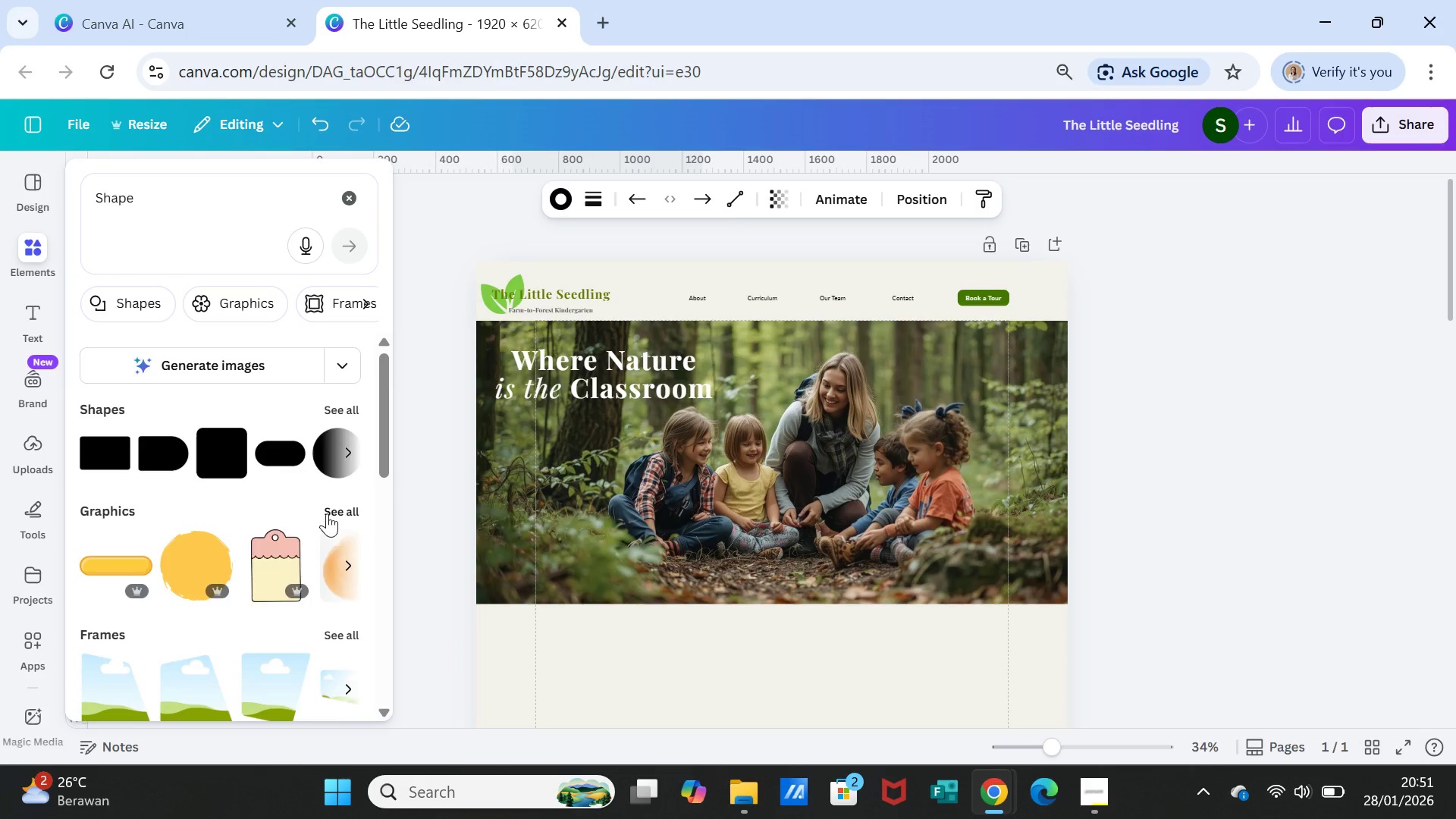 
scroll: coordinate [322, 523], scroll_direction: down, amount: 2.0
 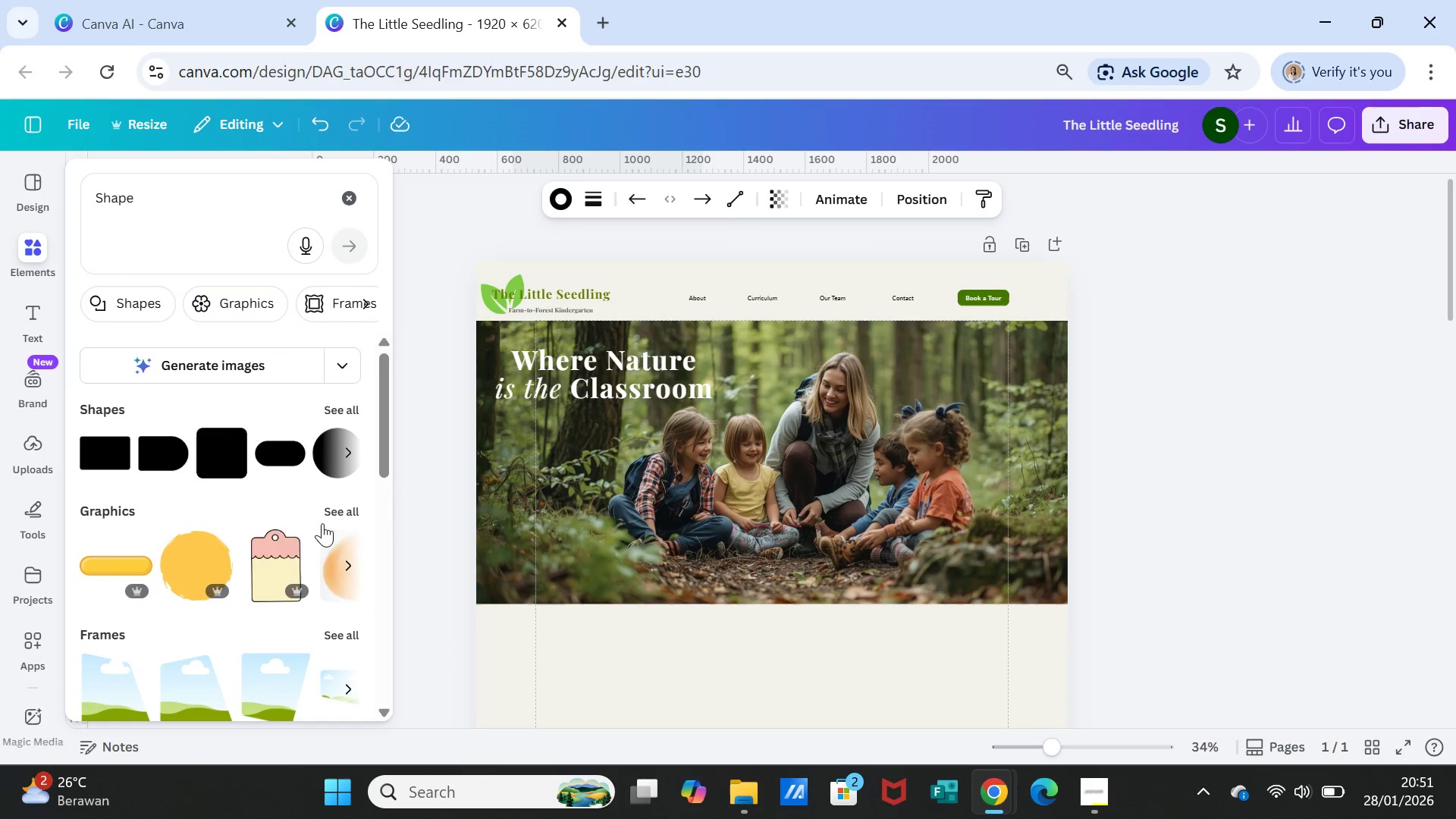 
scroll: coordinate [322, 523], scroll_direction: up, amount: 5.0
 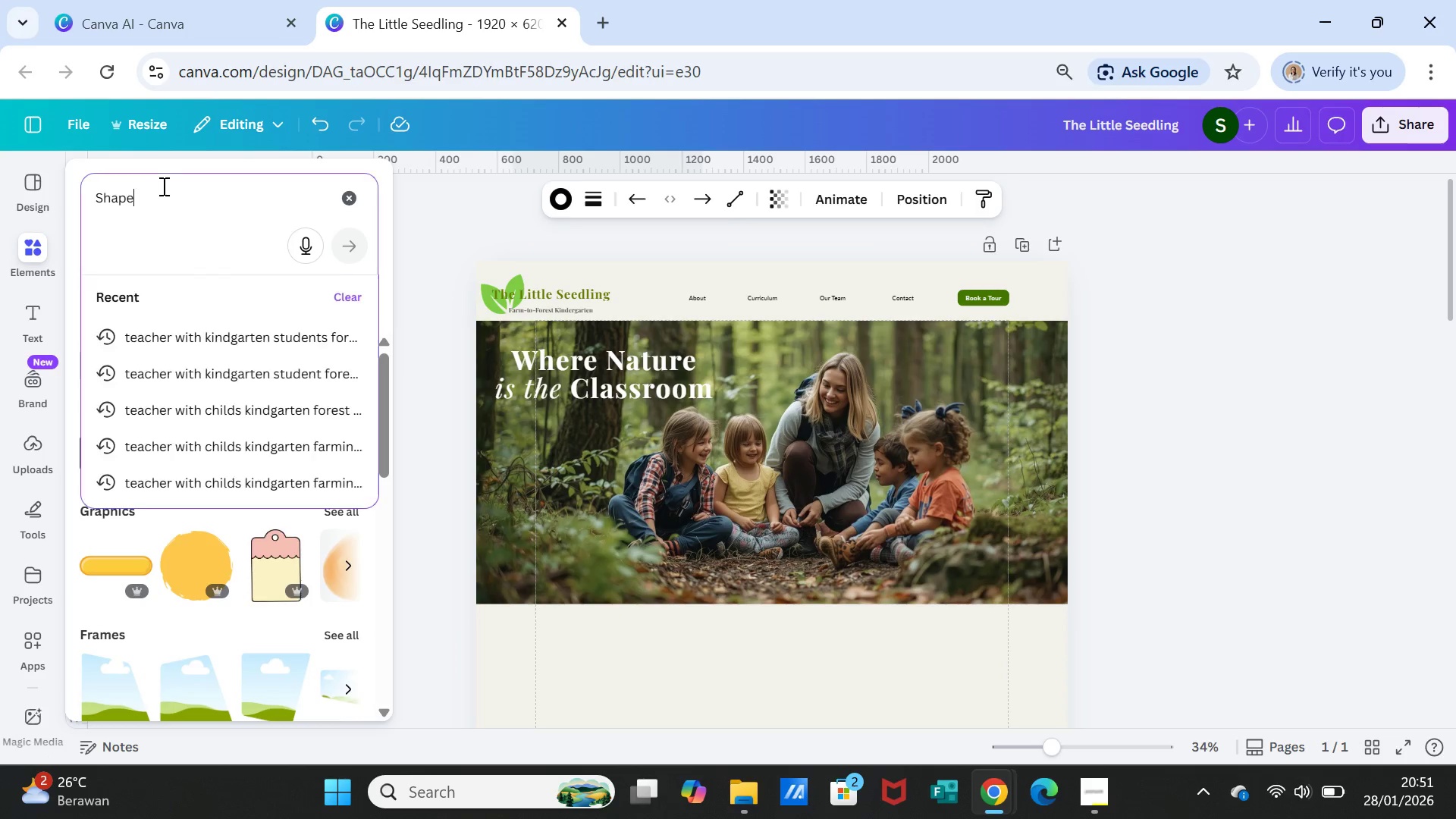 
double_click([162, 186])
 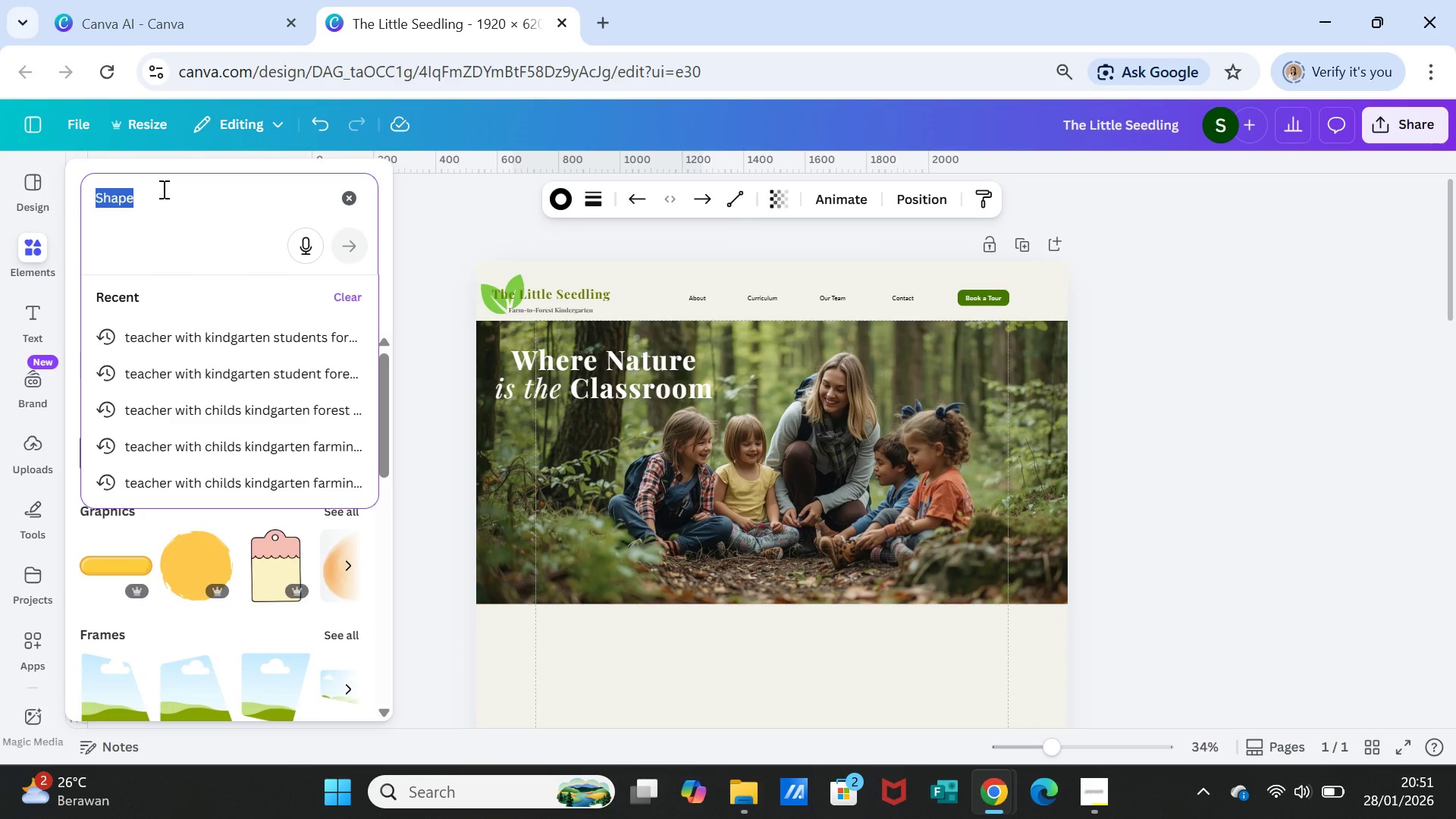 
type(line)
 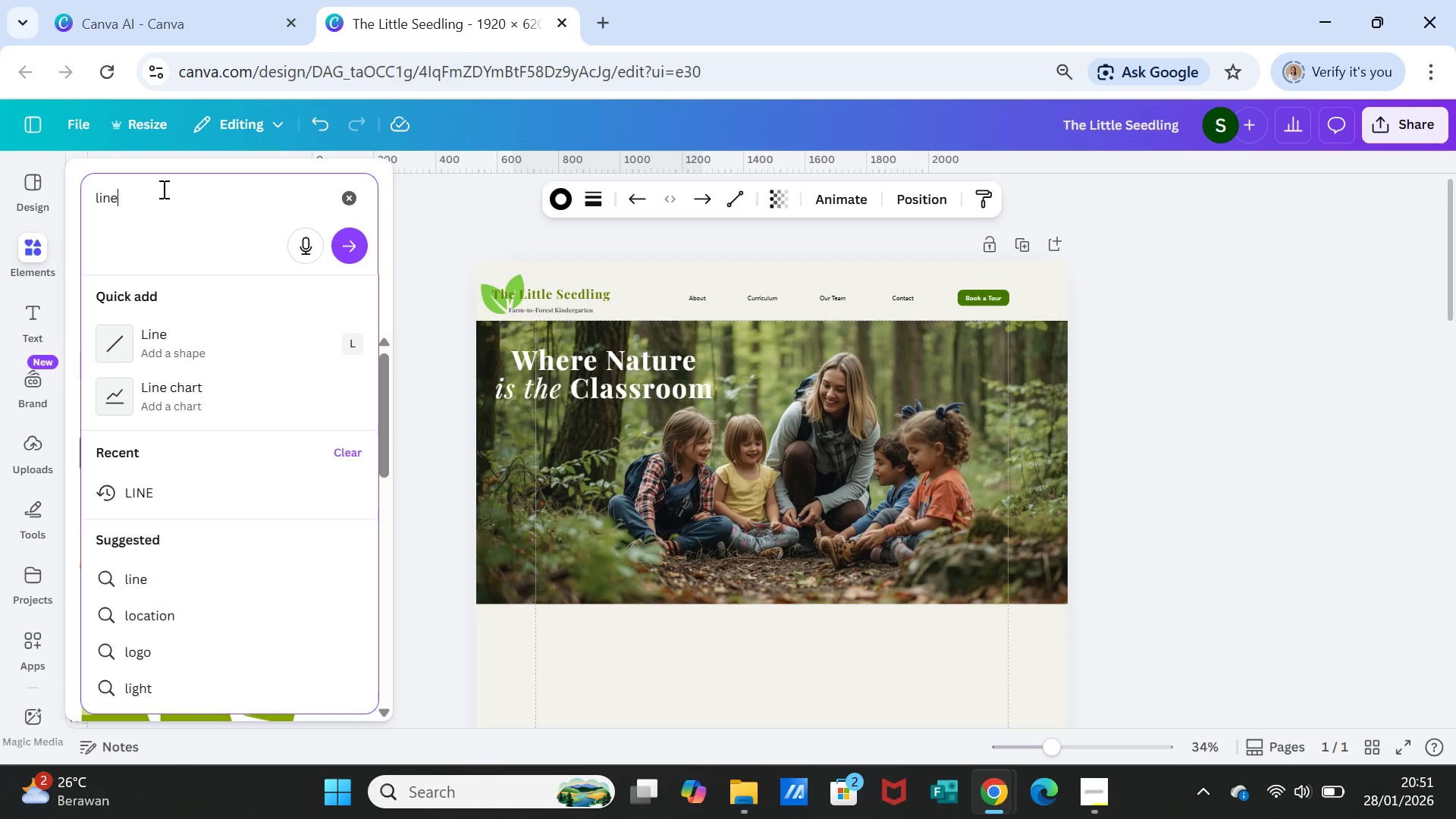 
key(Enter)
 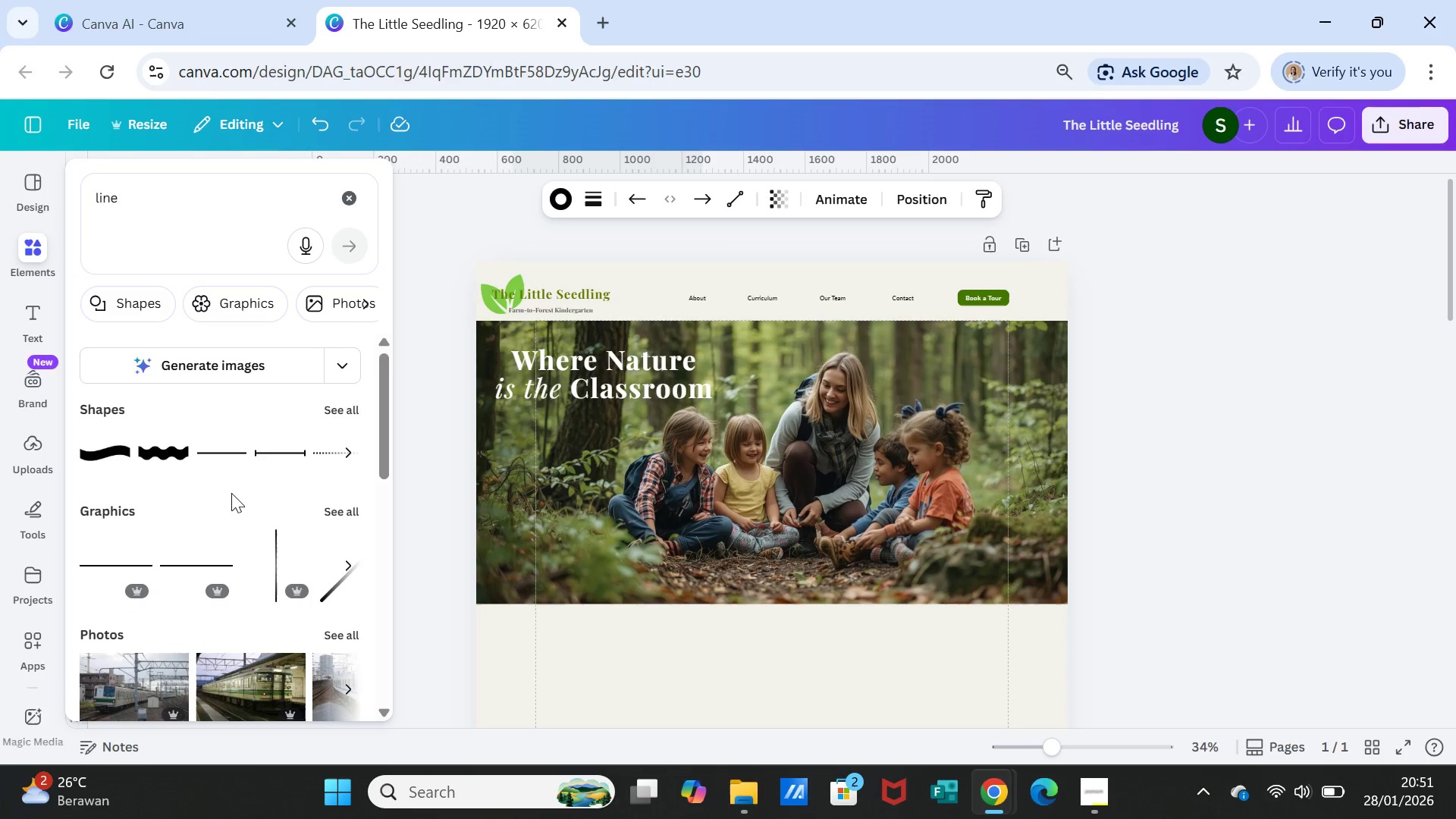 
left_click([215, 447])
 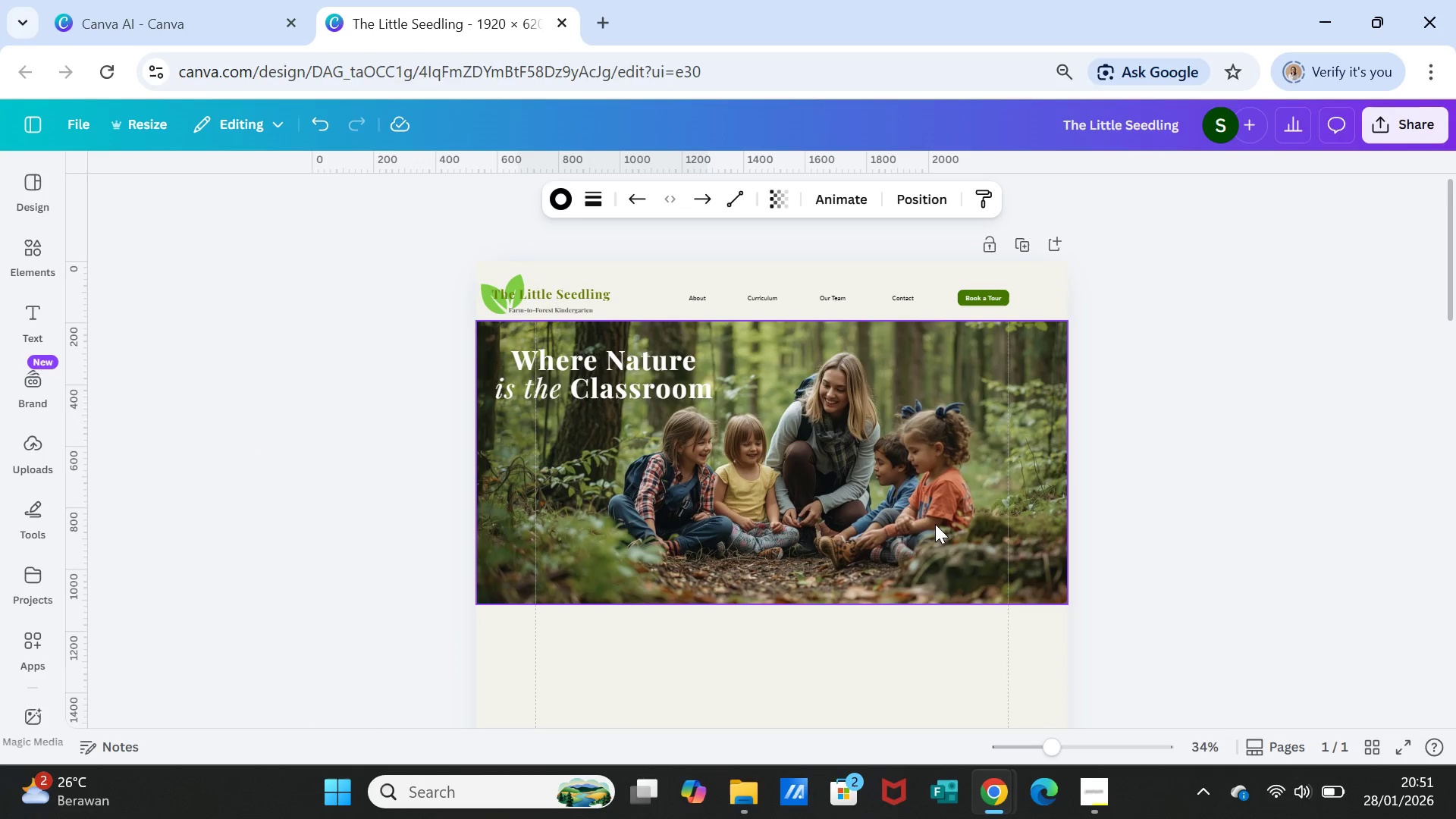 
scroll: coordinate [961, 571], scroll_direction: down, amount: 6.0
 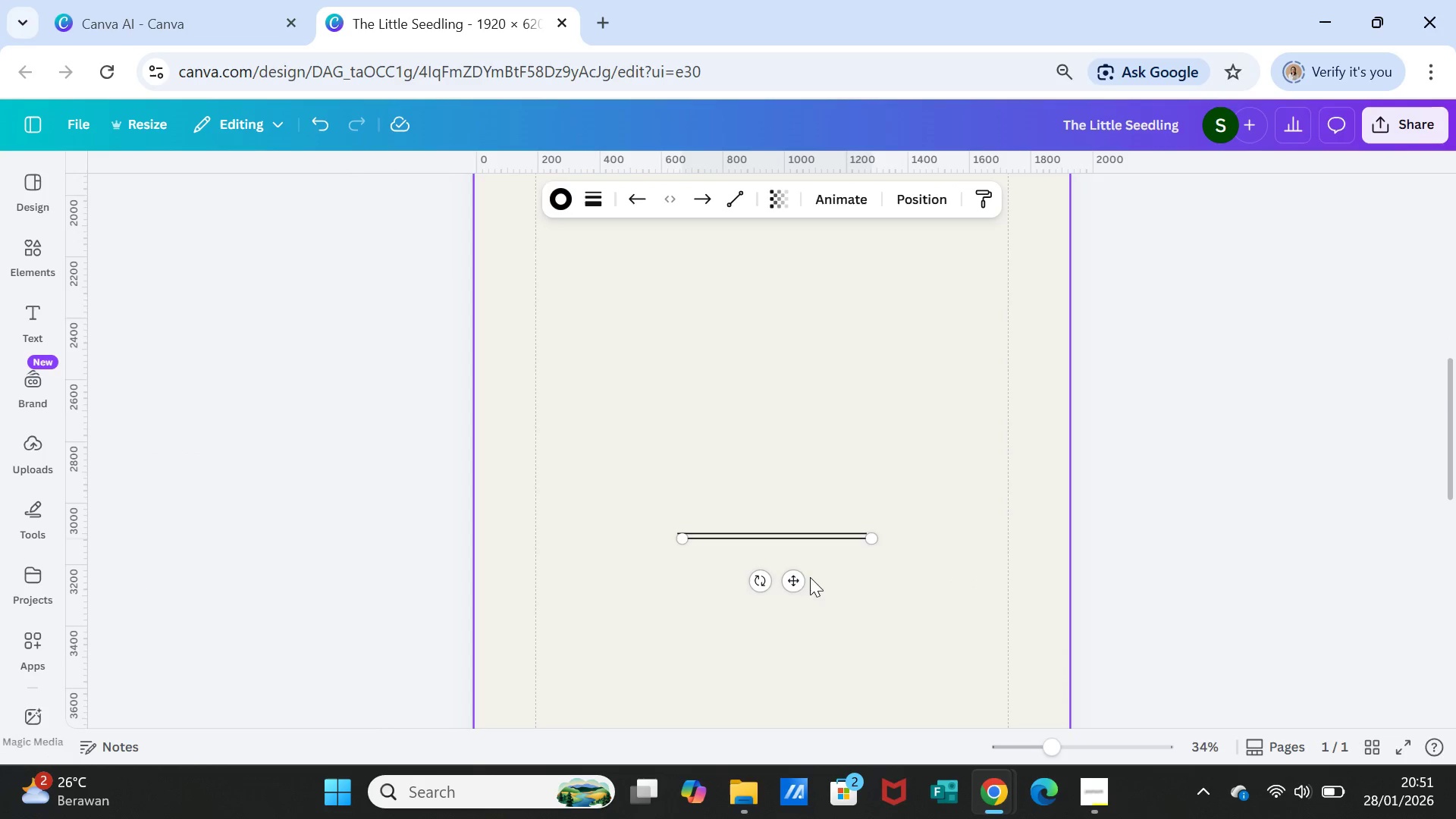 
left_click_drag(start_coordinate=[801, 585], to_coordinate=[783, 418])
 